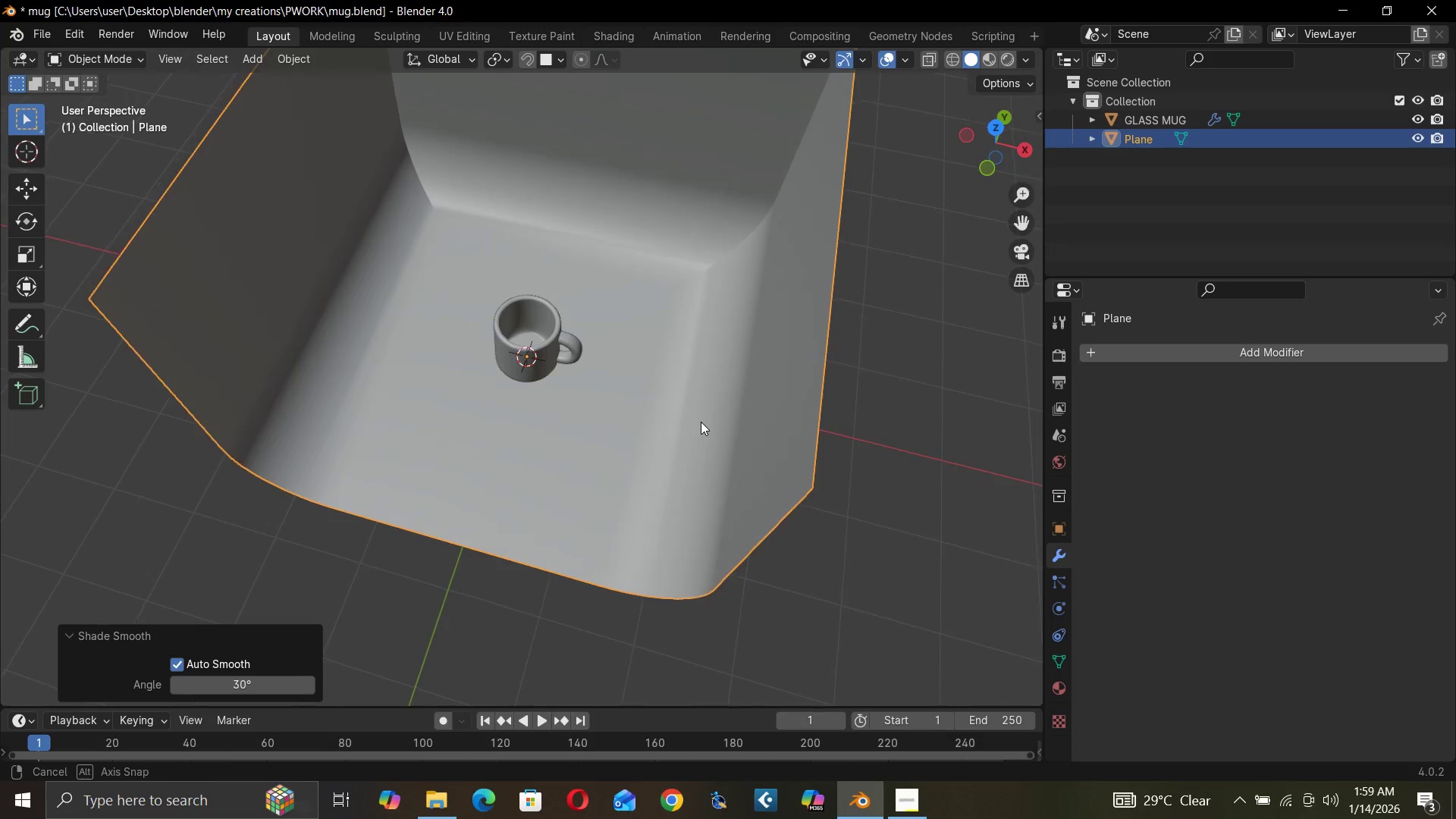 
key(Control+Z)
 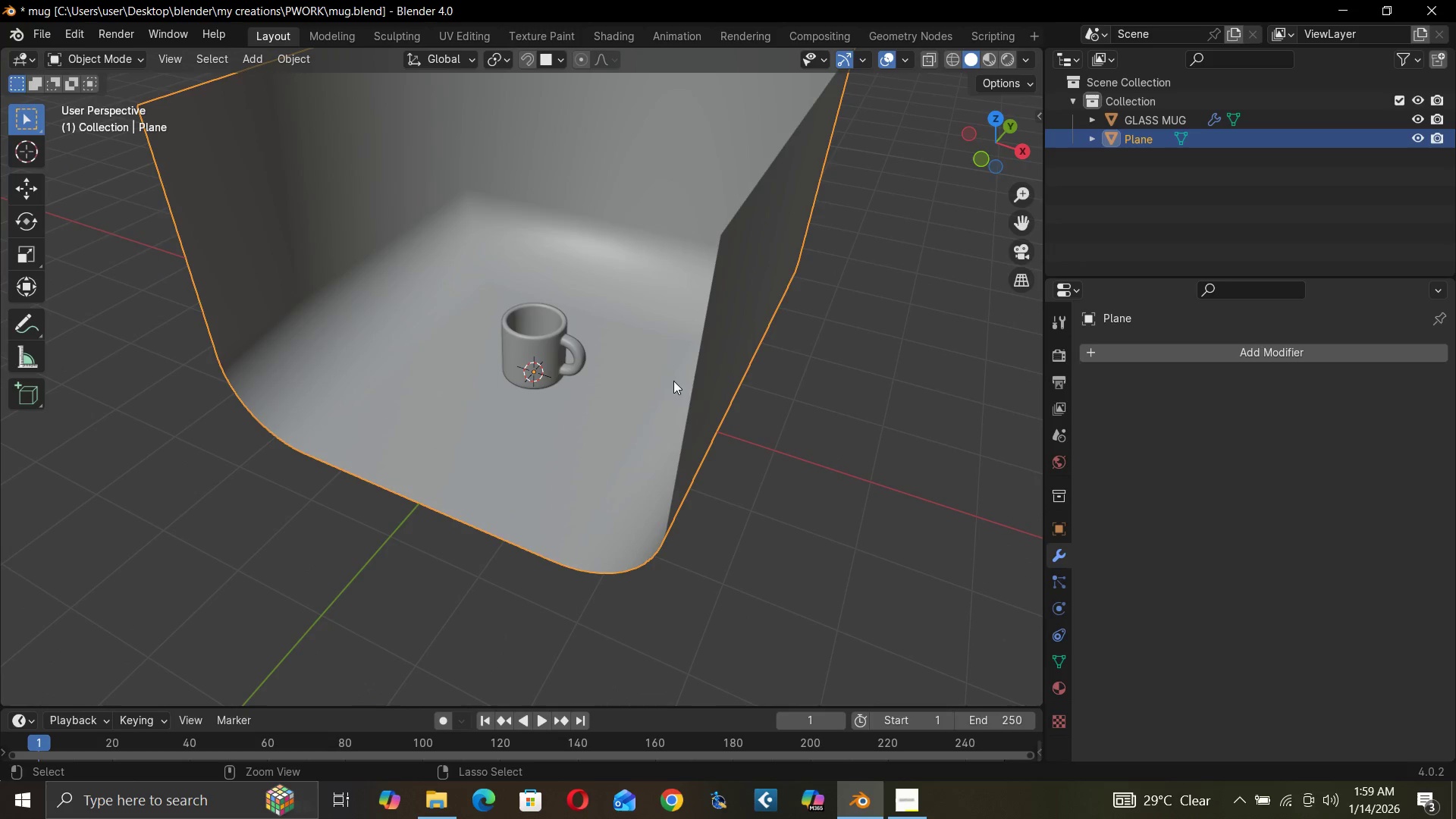 
key(Control+Z)
 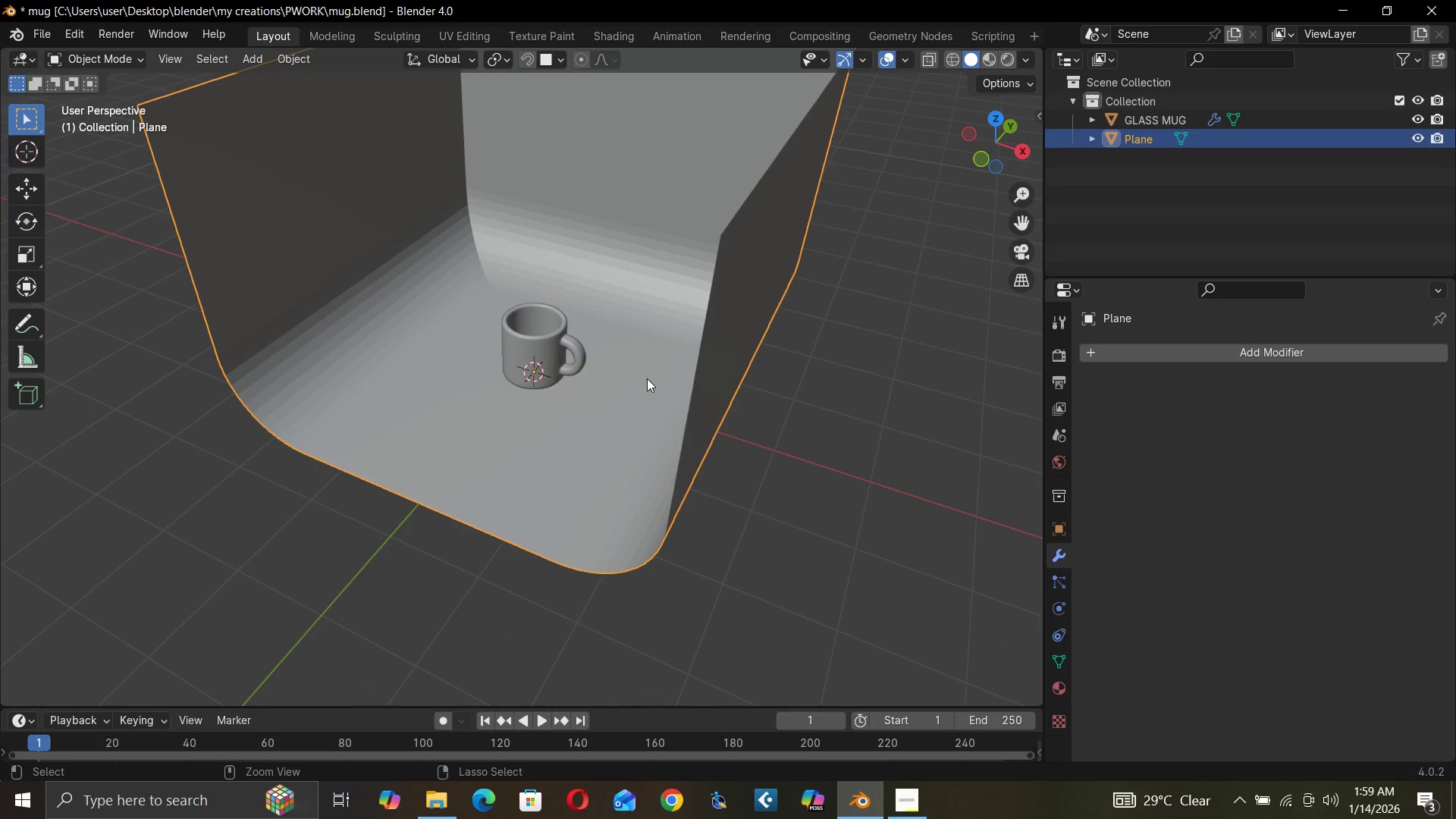 
key(Control+Z)
 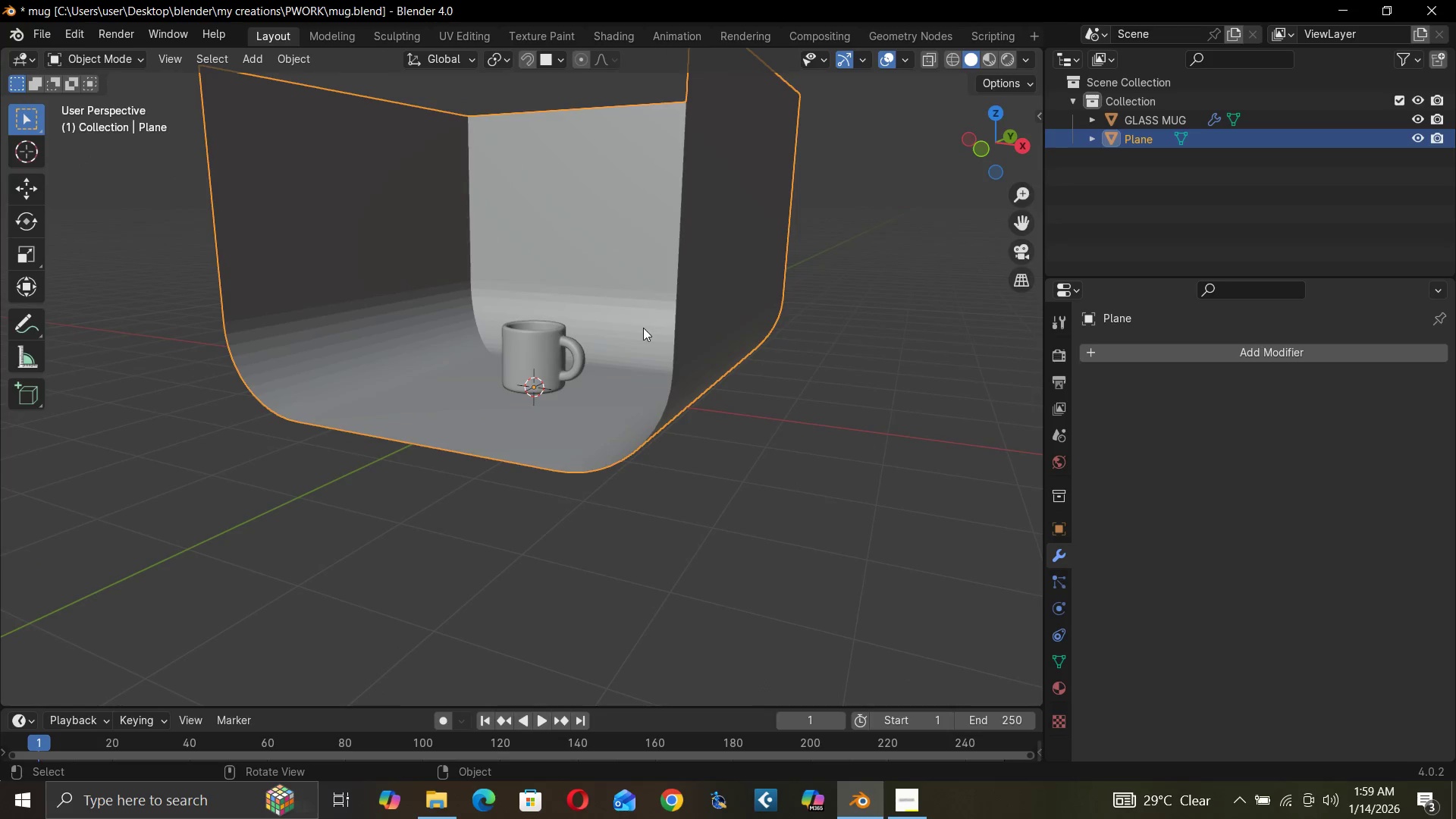 
key(Control+Z)
 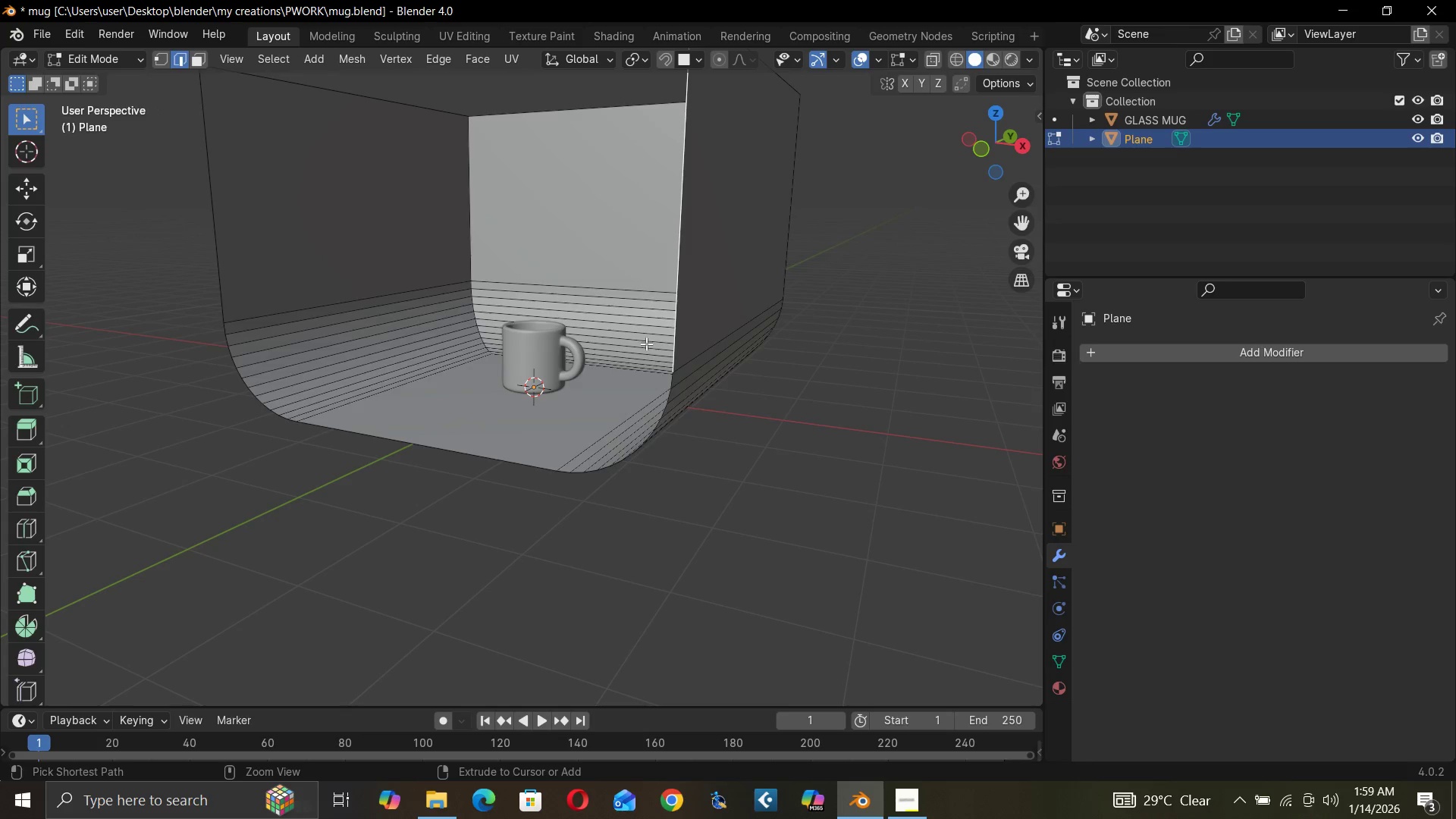 
key(Control+Z)
 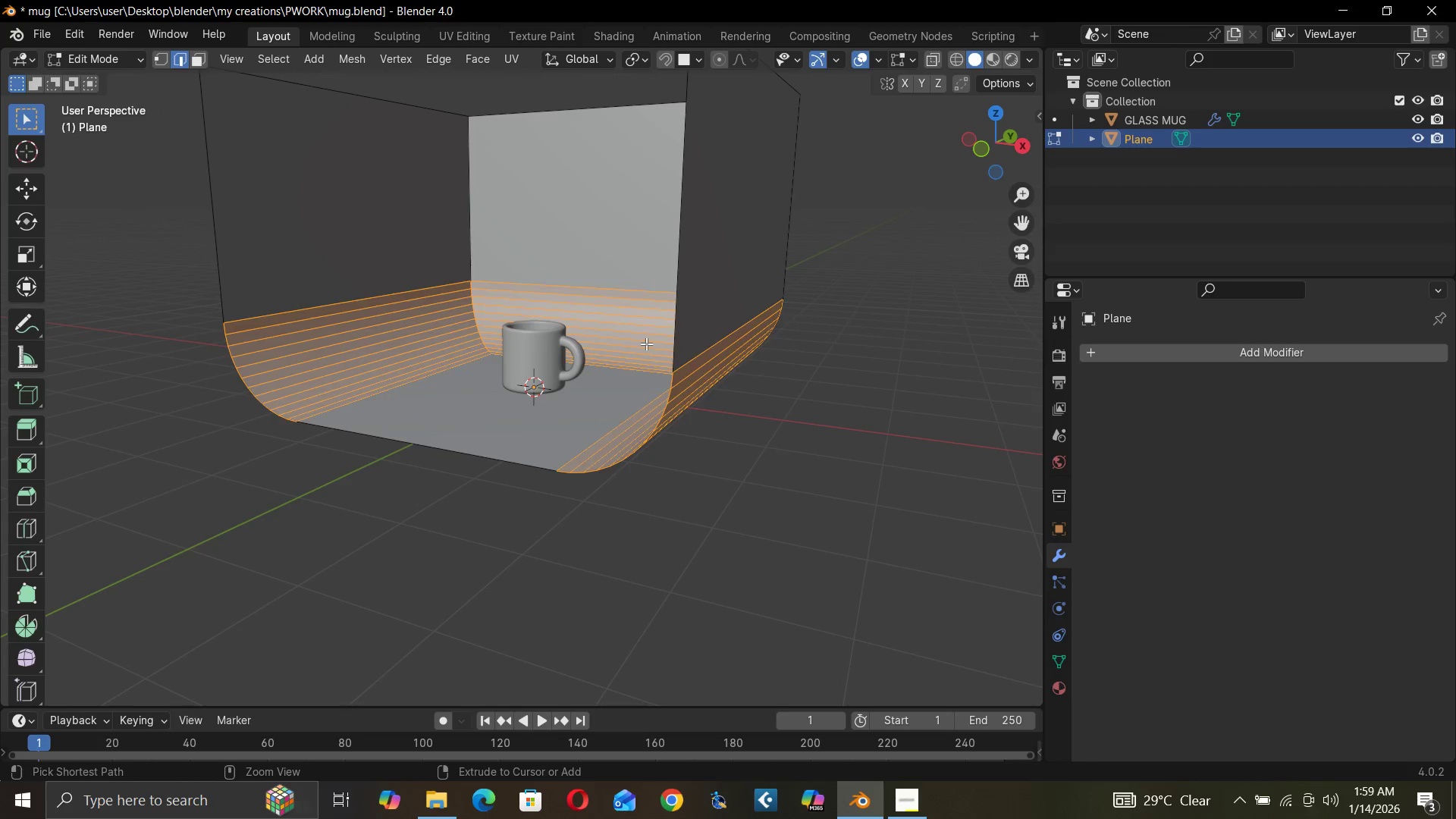 
key(Control+Z)
 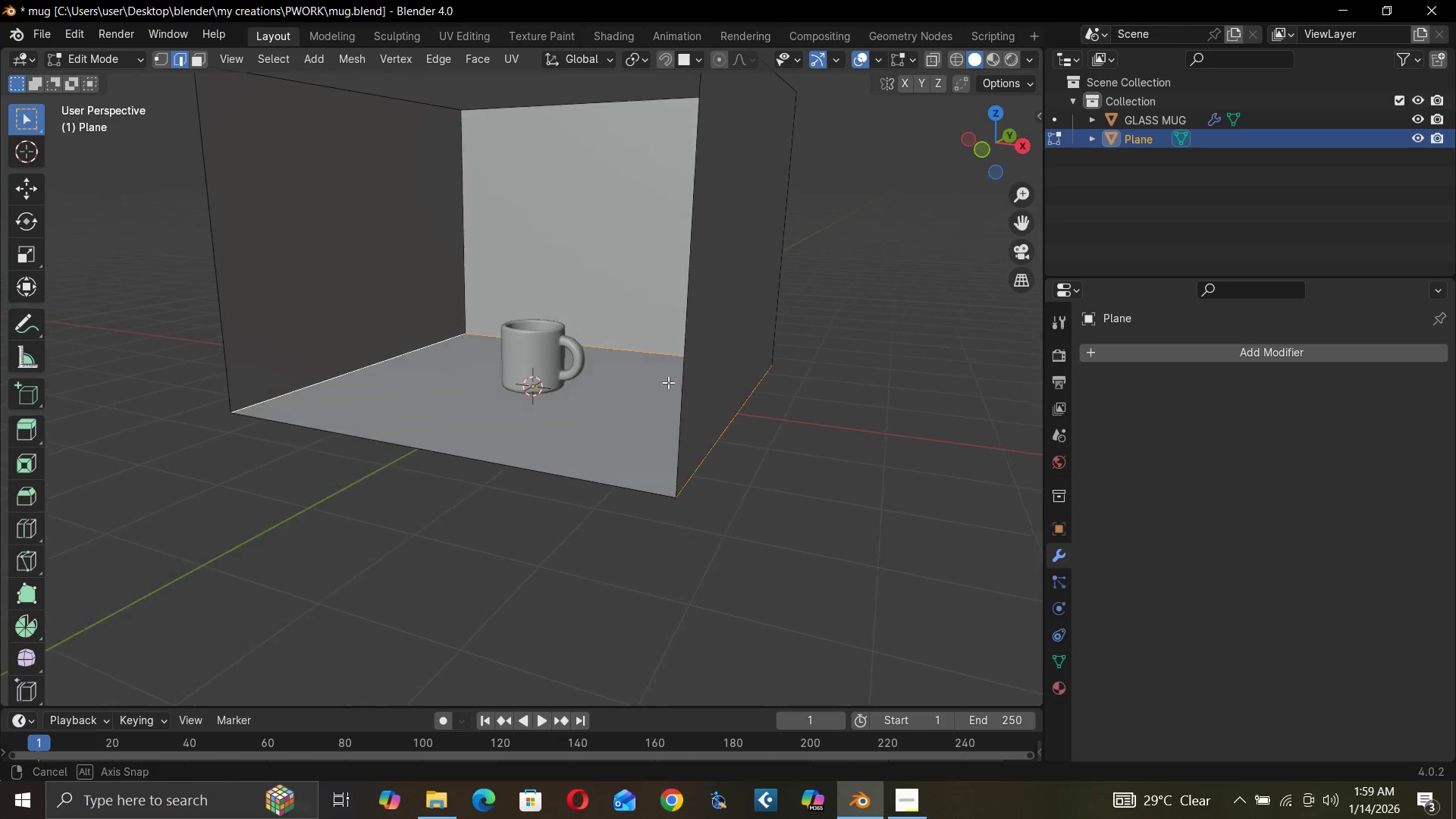 
key(Control+Z)
 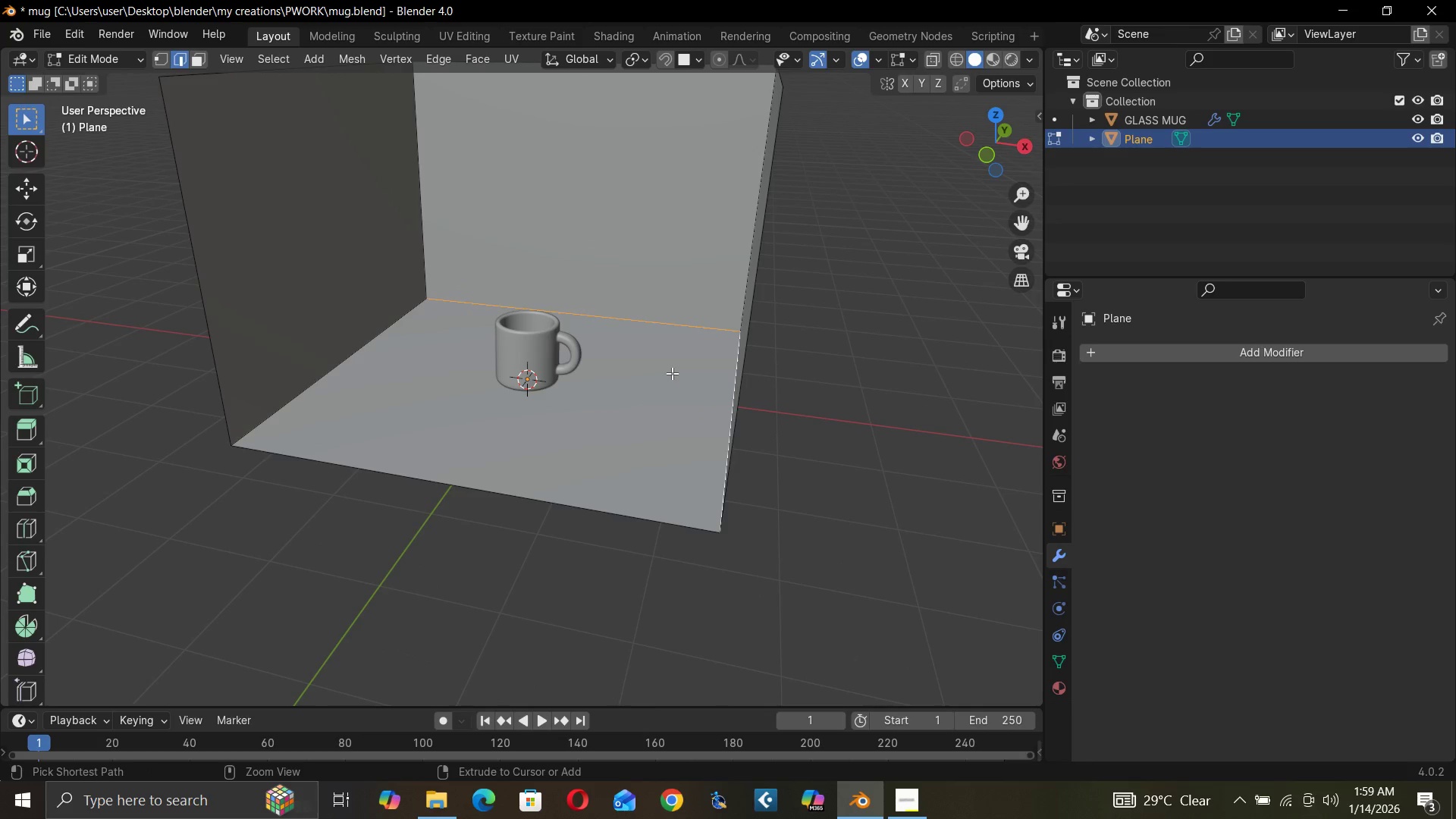 
key(Control+Z)
 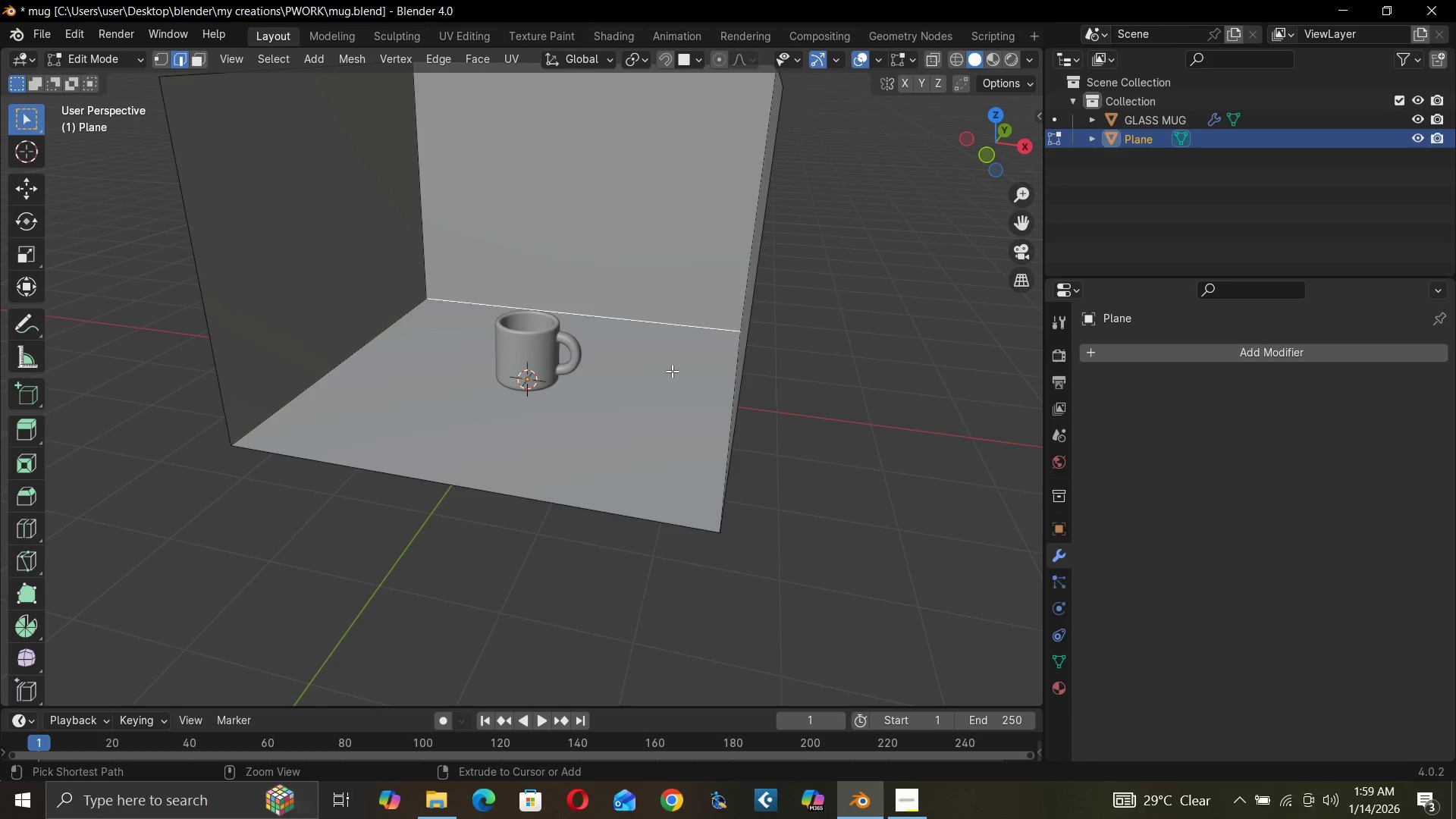 
key(Control+Z)
 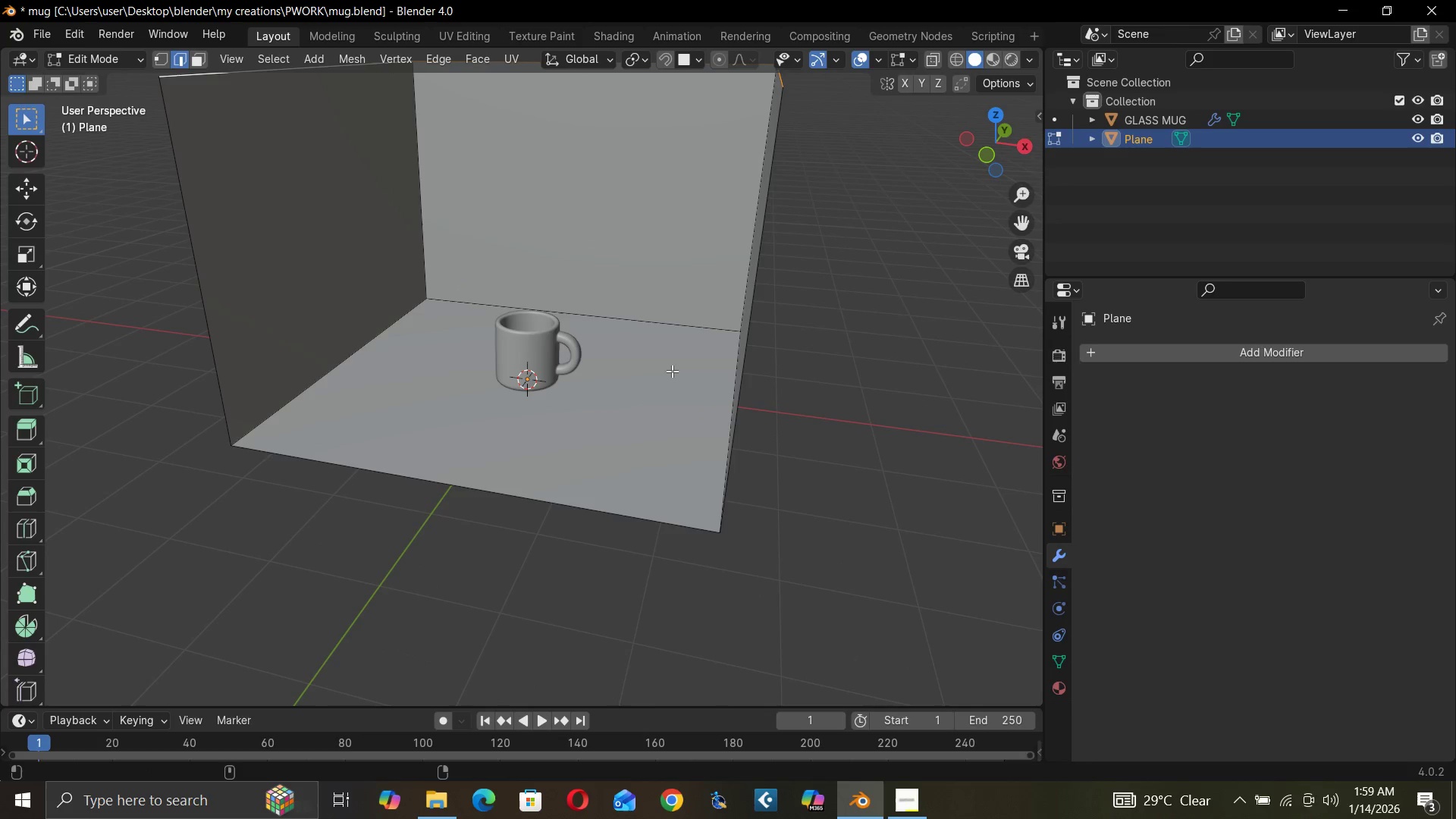 
key(Control+Meta+MetaLeft)
 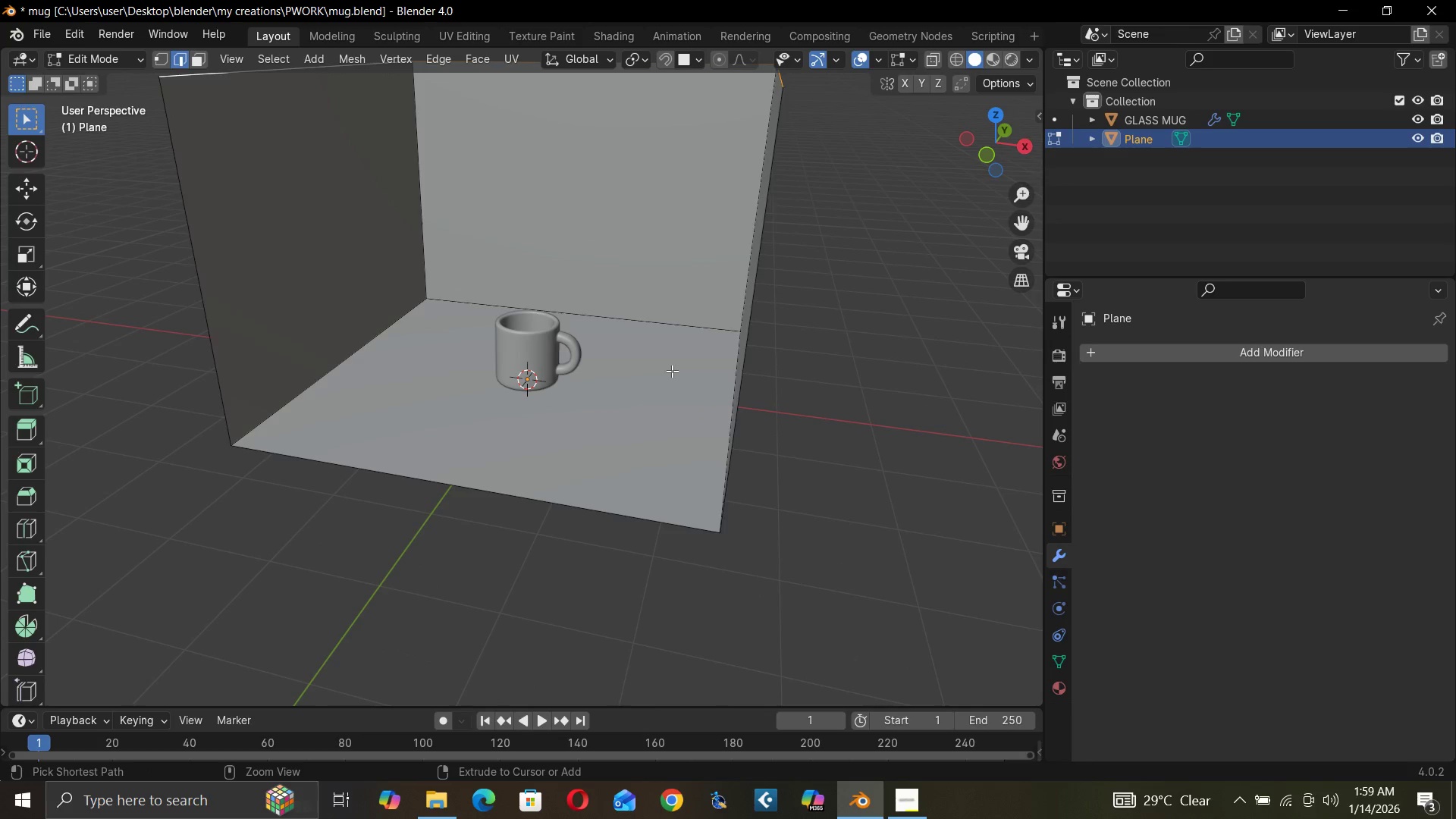 
key(Control+Z)
 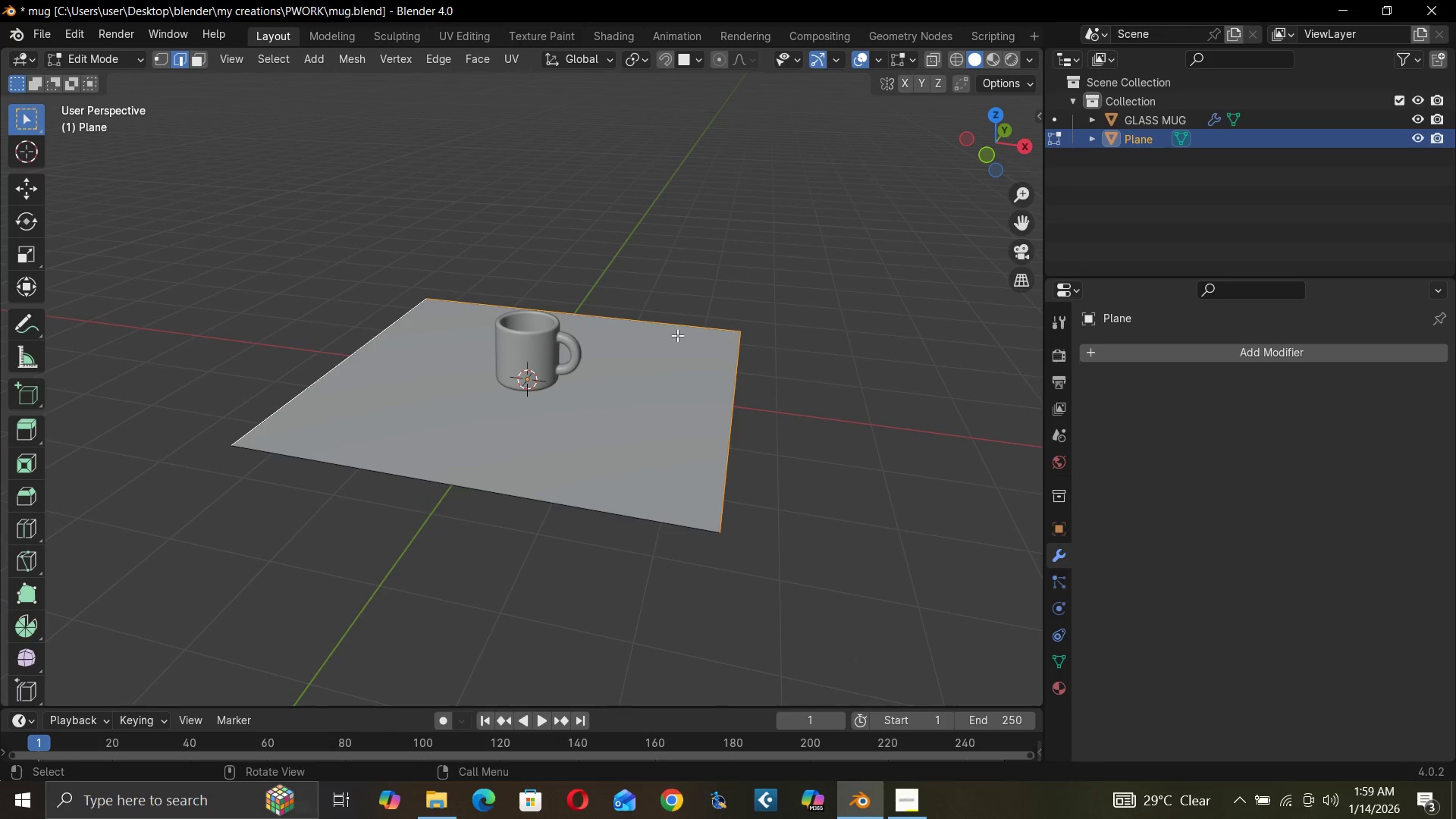 
left_click([670, 324])
 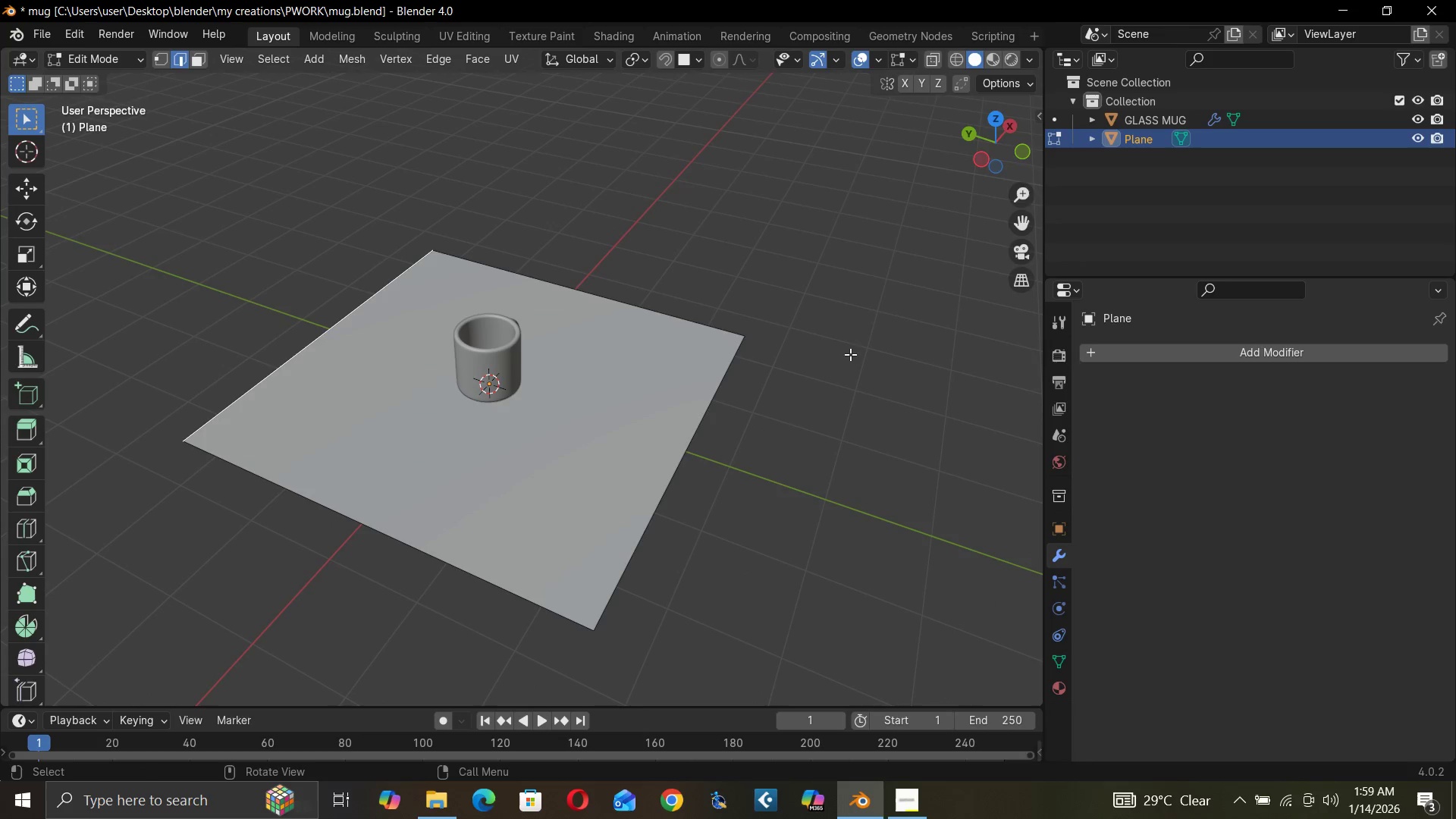 
type(GY)
 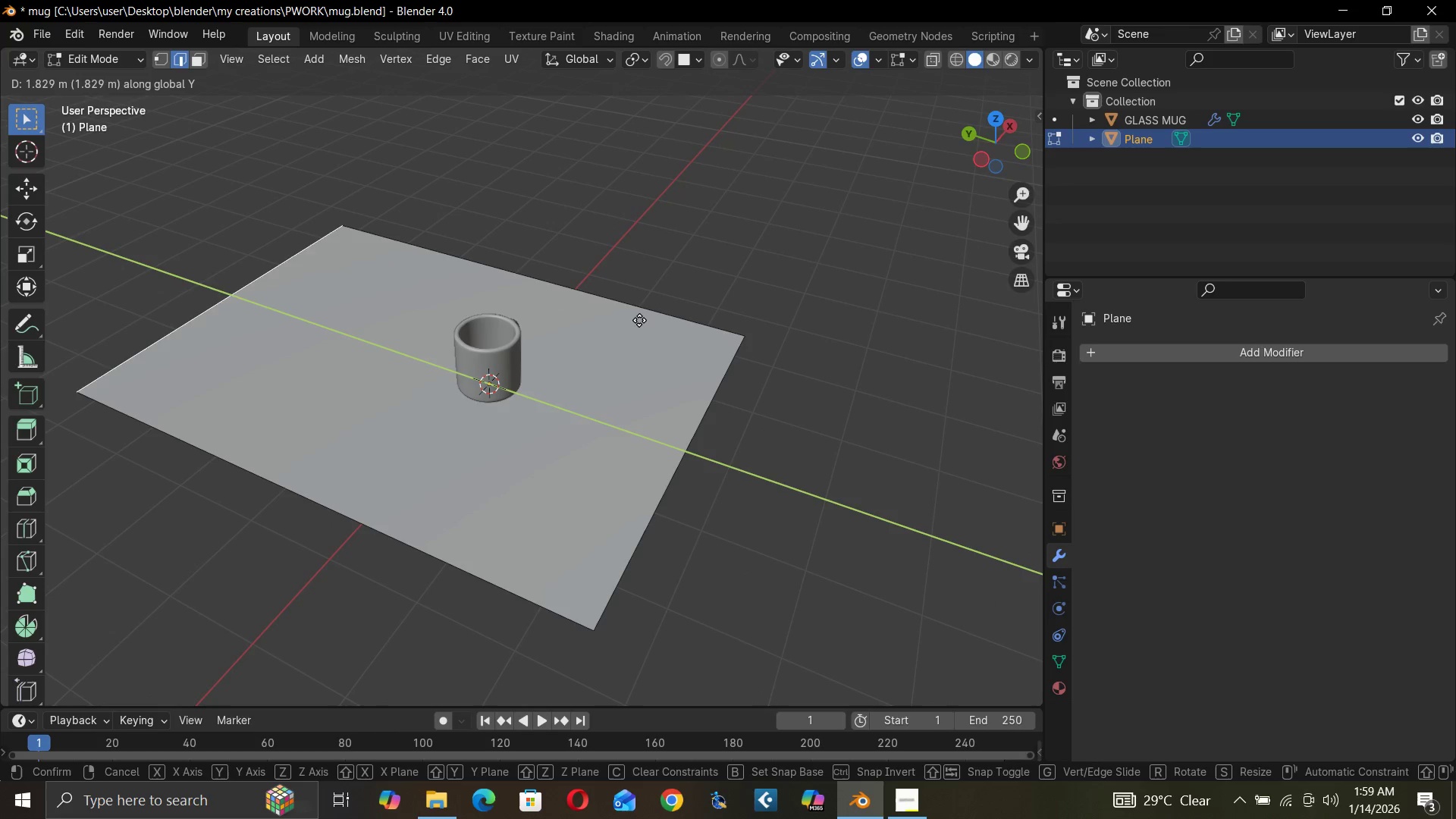 
left_click([594, 320])
 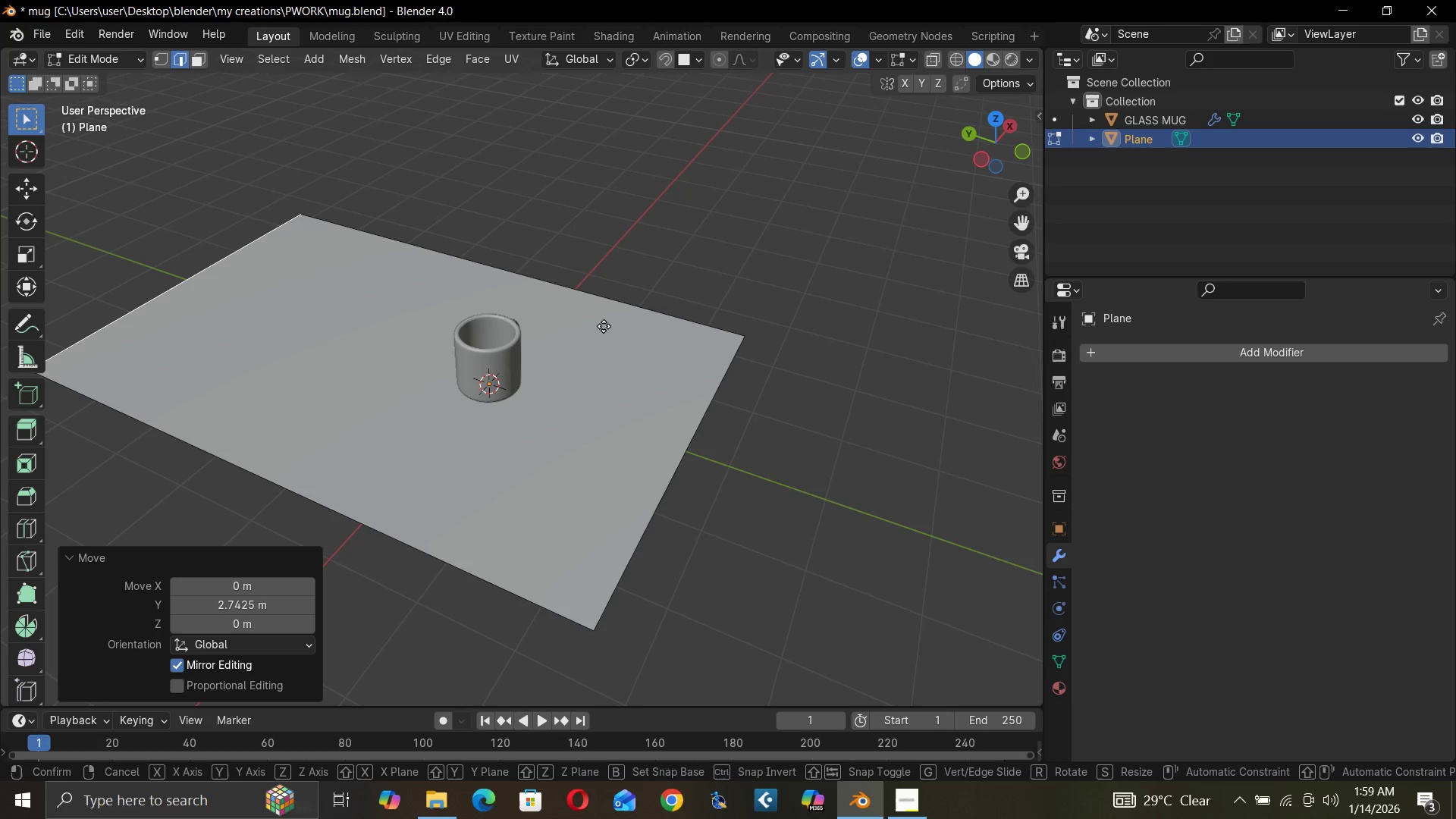 
type(EZ)
 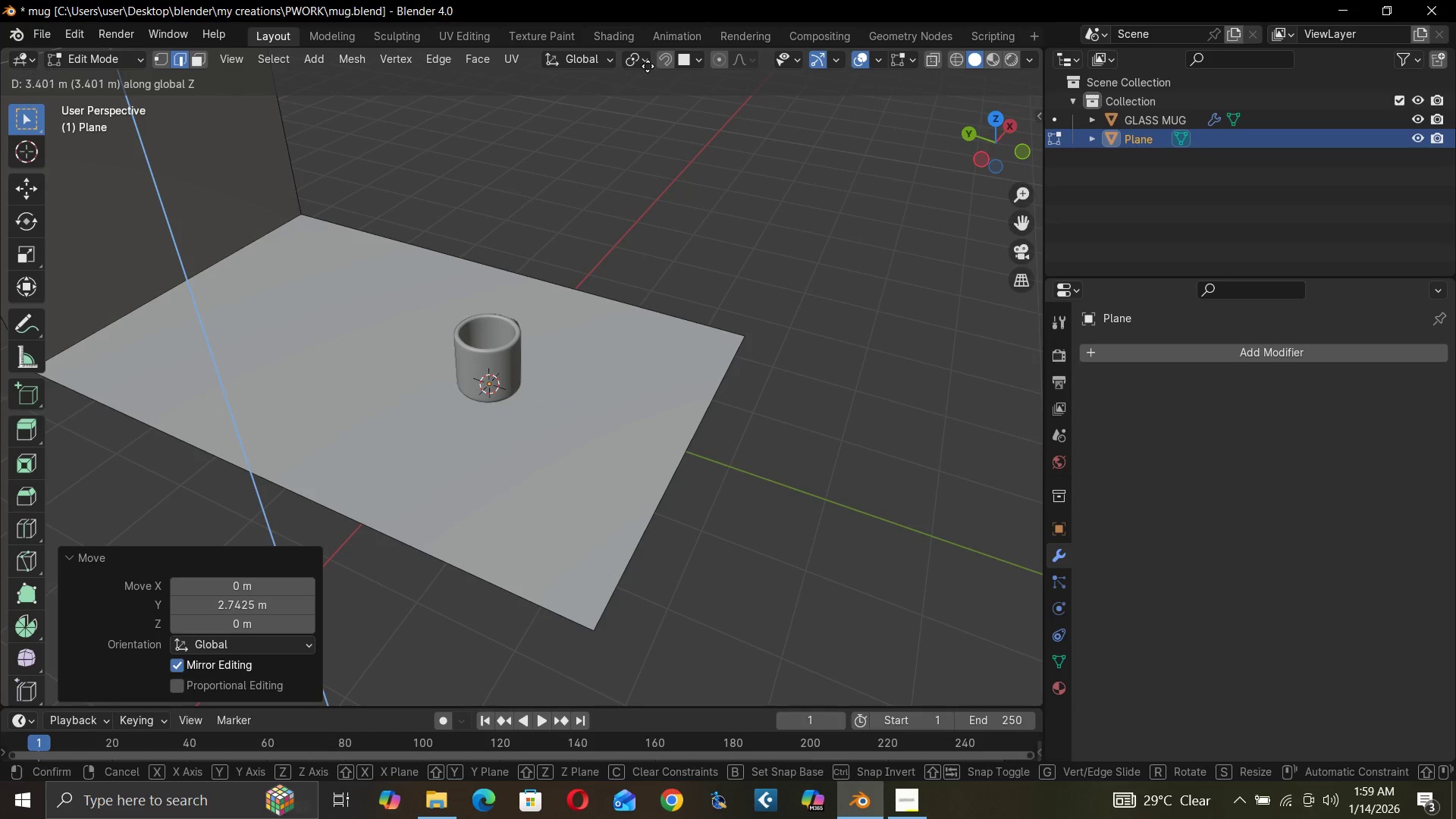 
left_click([649, 51])
 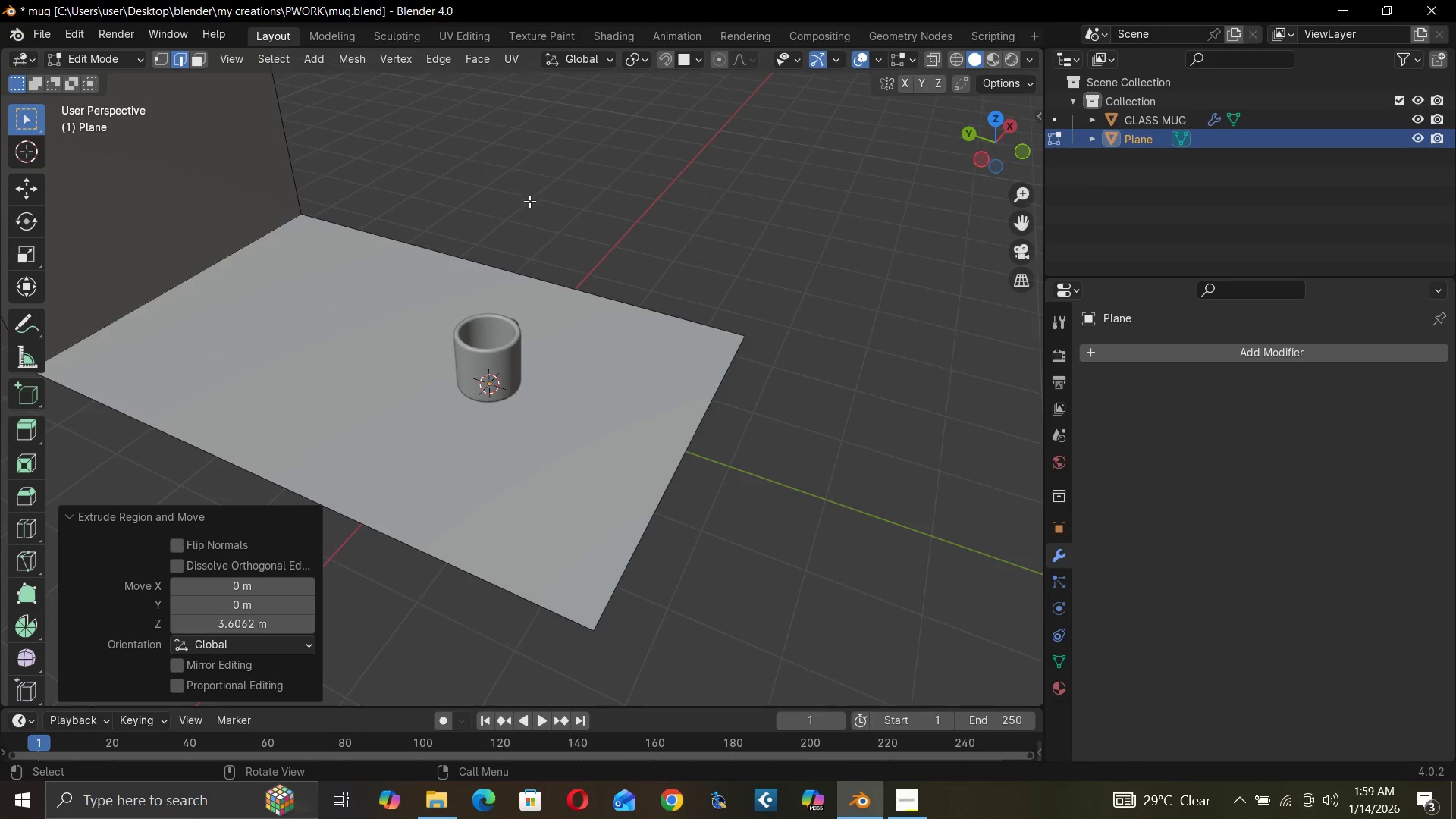 
scroll: coordinate [392, 295], scroll_direction: down, amount: 2.0
 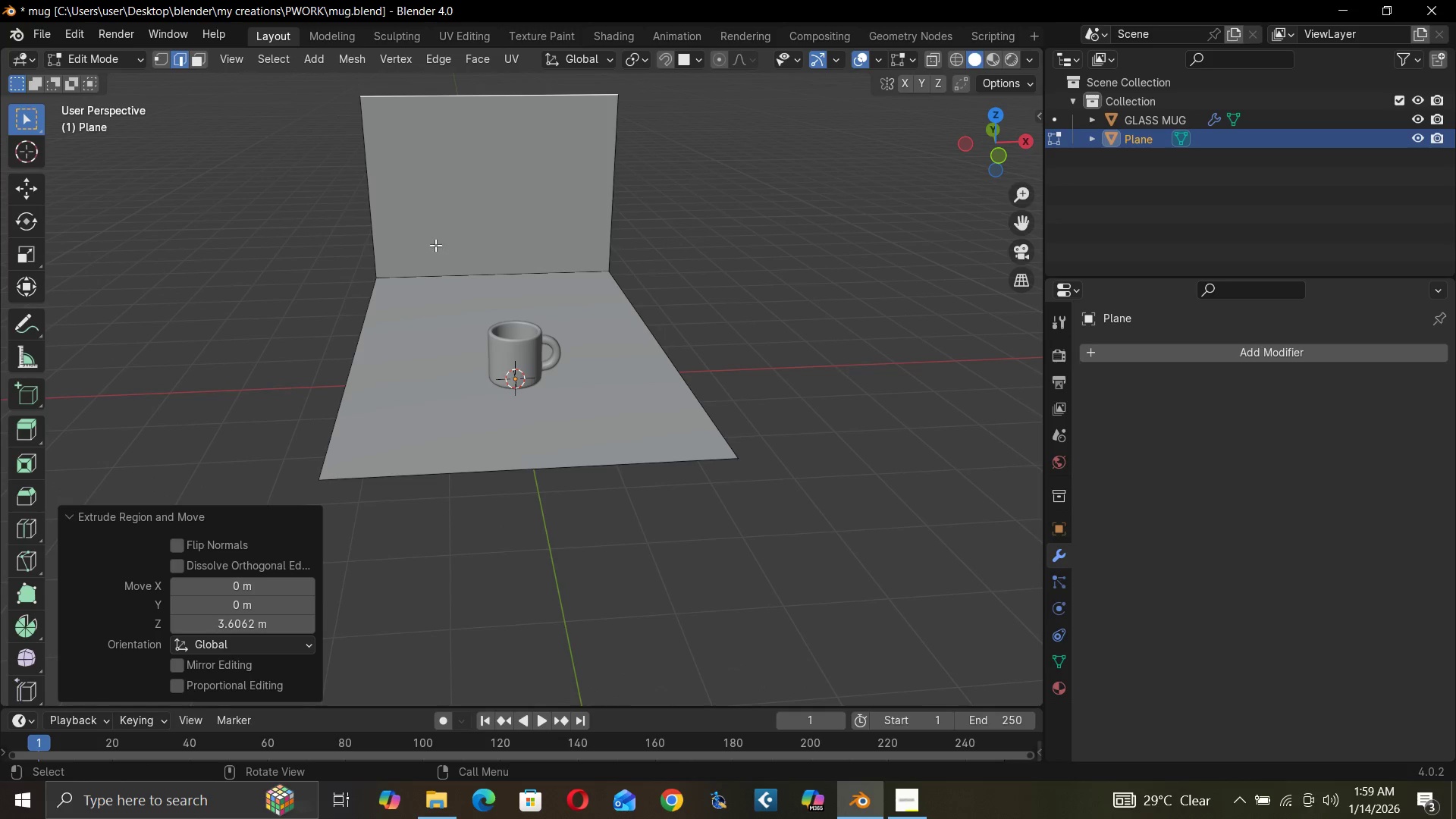 
key(Control+B)
 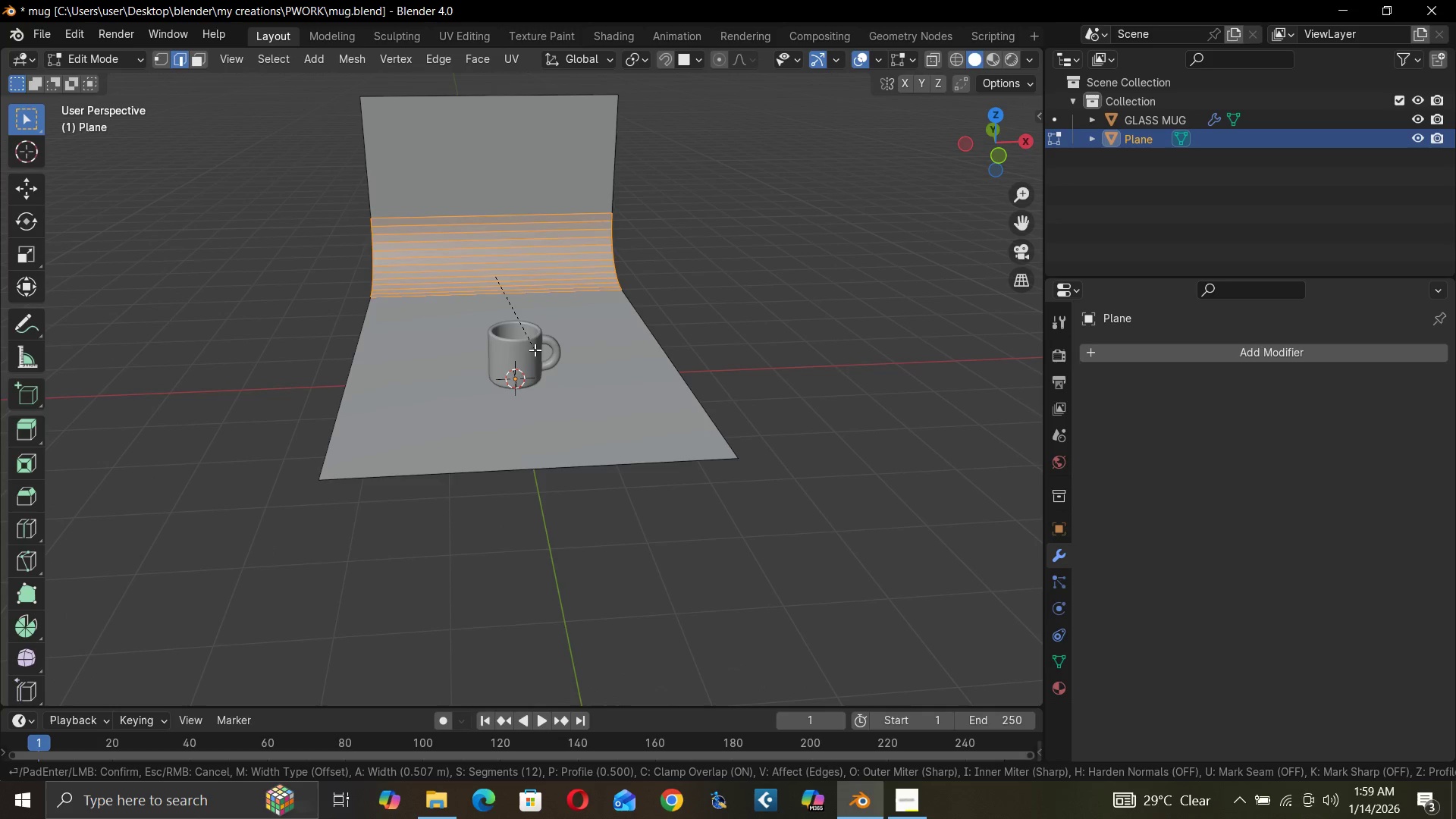 
scroll: coordinate [538, 352], scroll_direction: up, amount: 5.0
 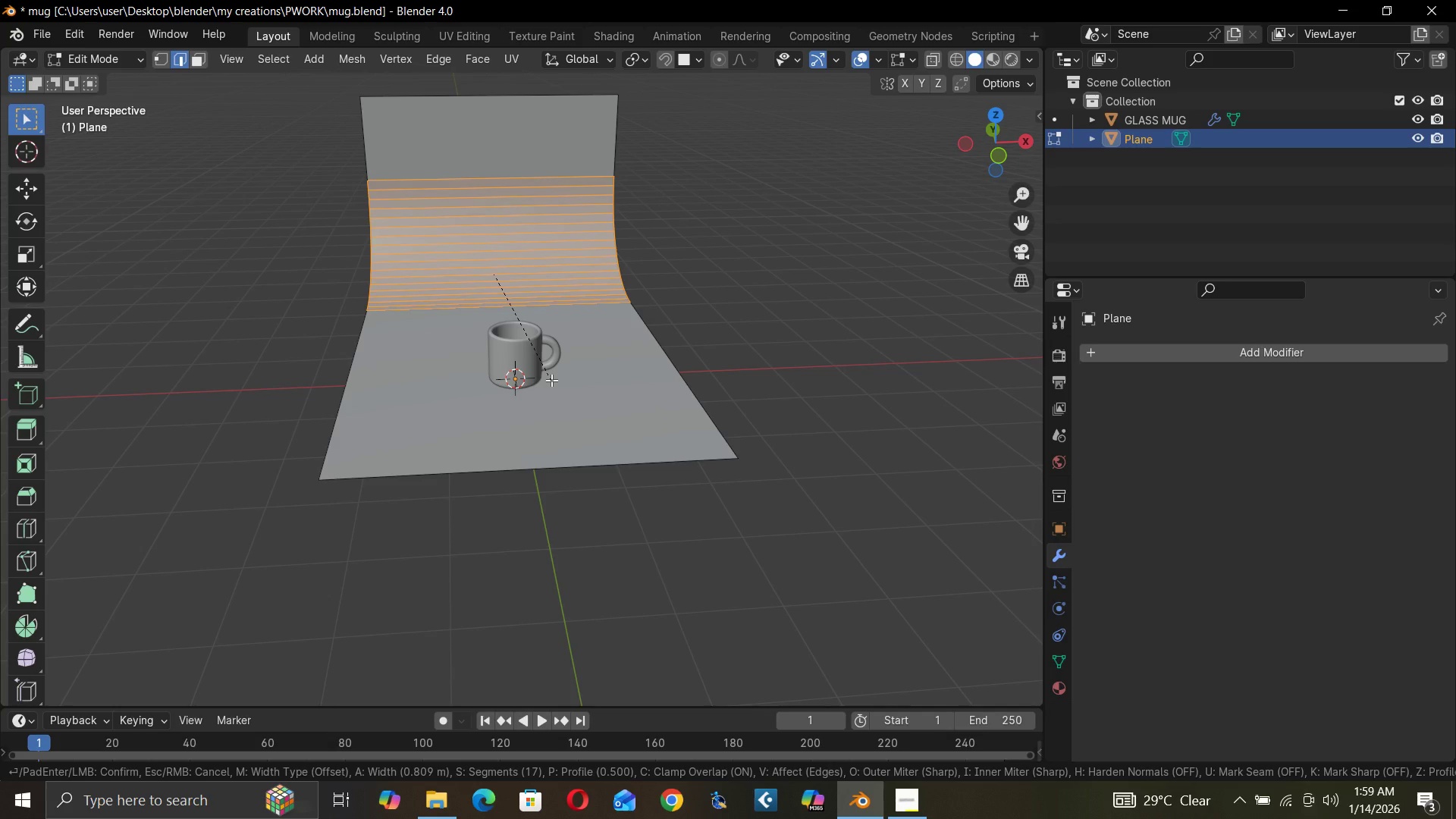 
left_click([551, 384])
 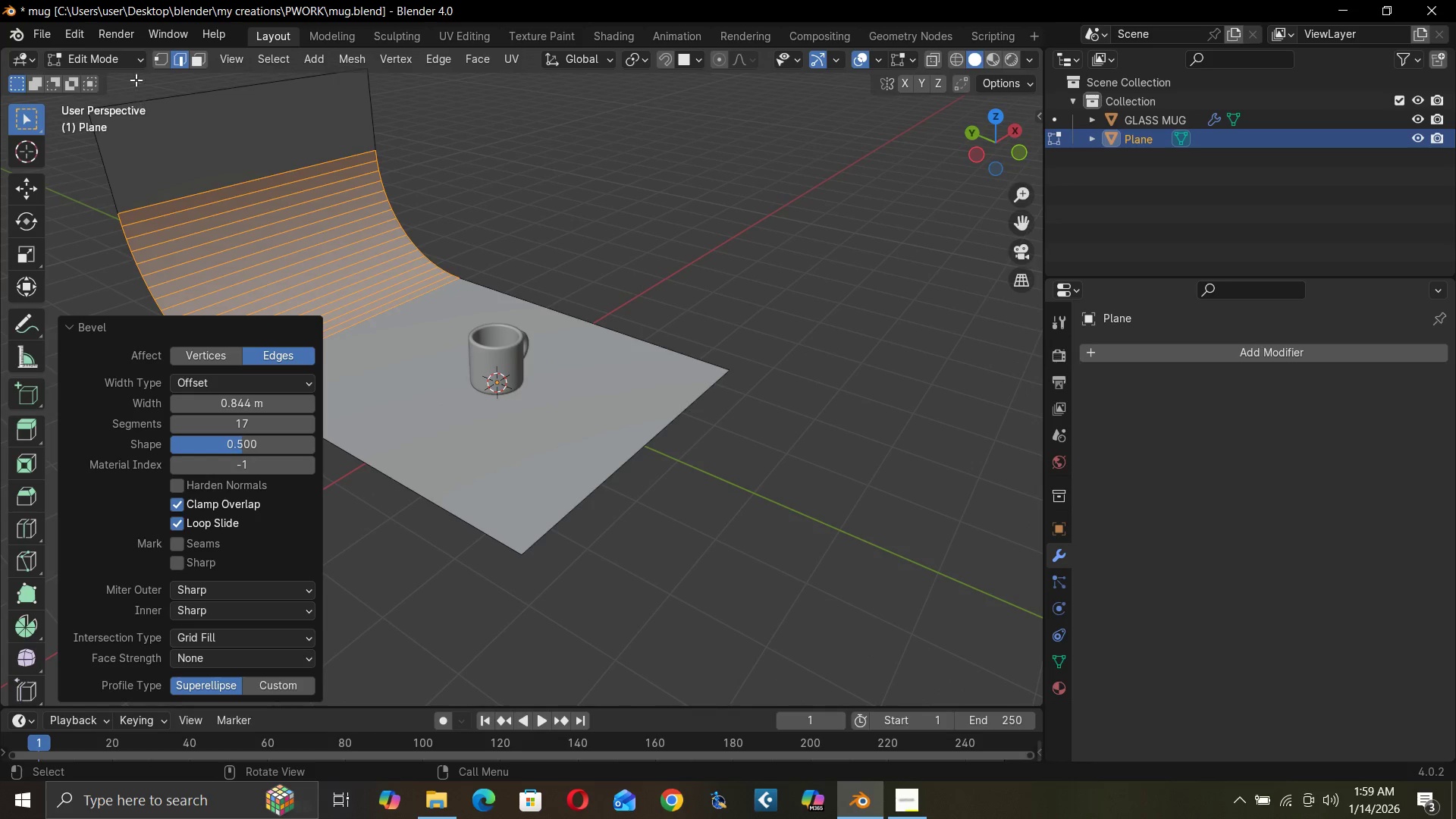 
double_click([130, 80])
 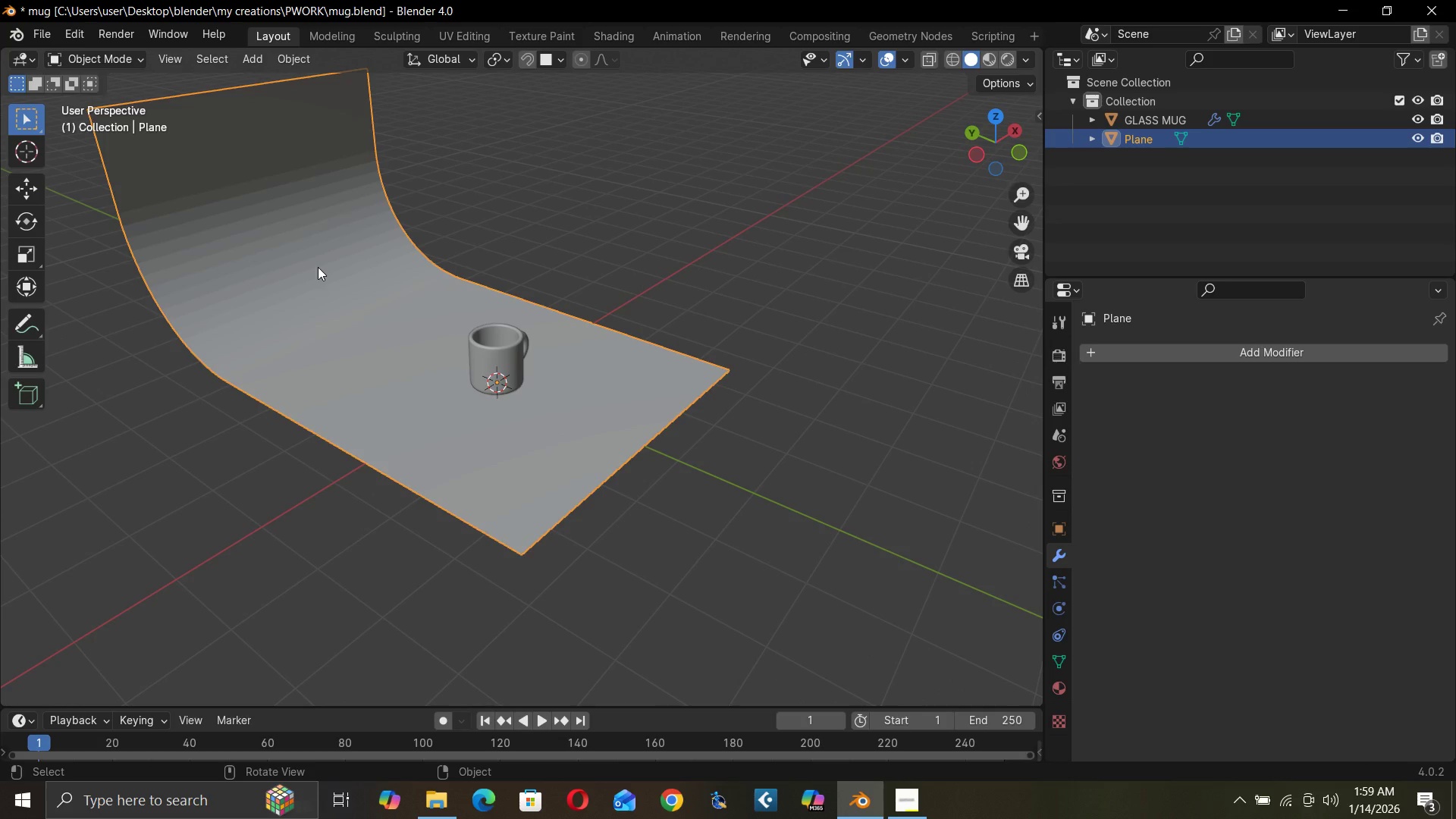 
right_click([318, 267])
 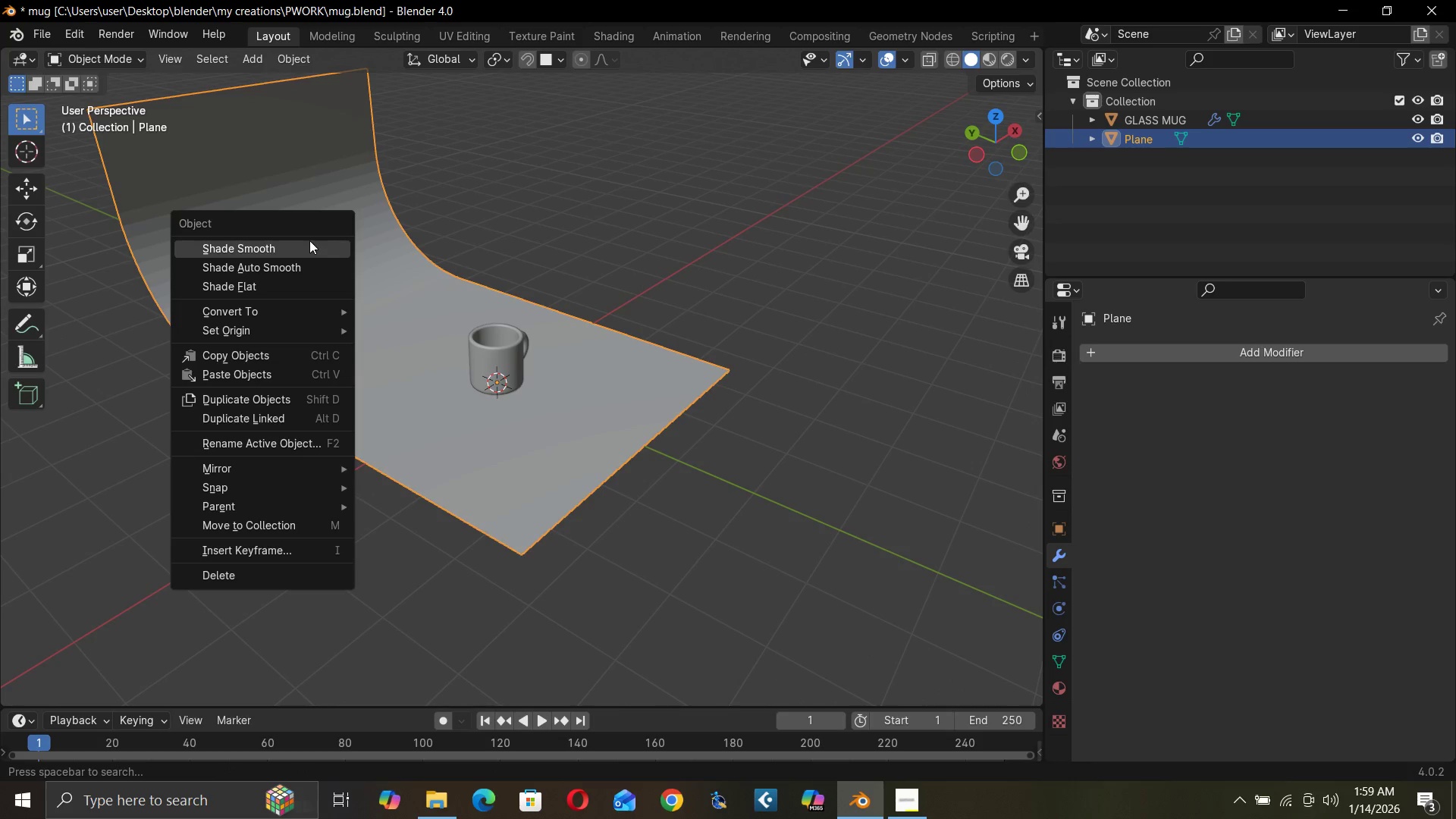 
left_click([309, 240])
 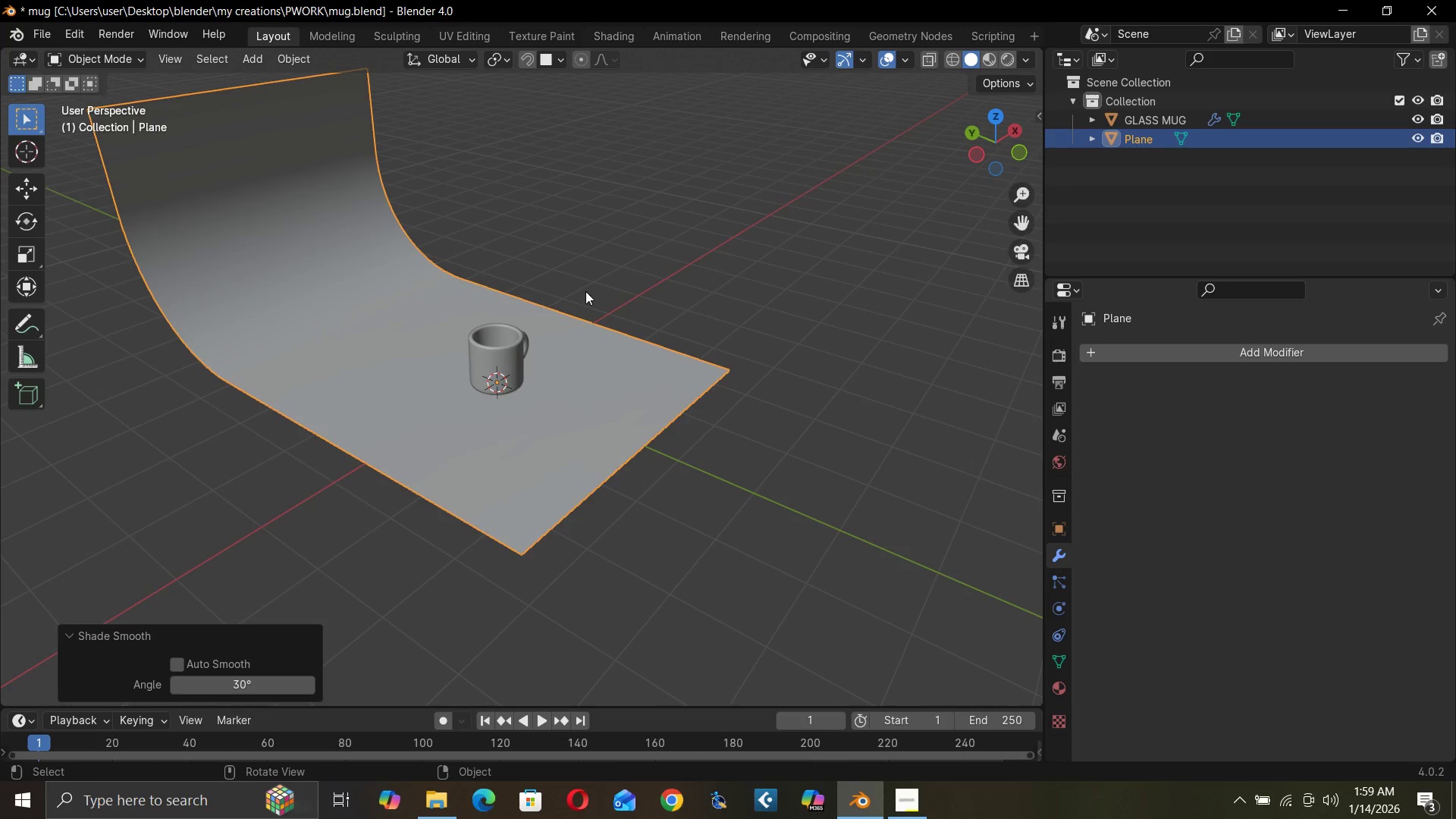 
key(Control+S)
 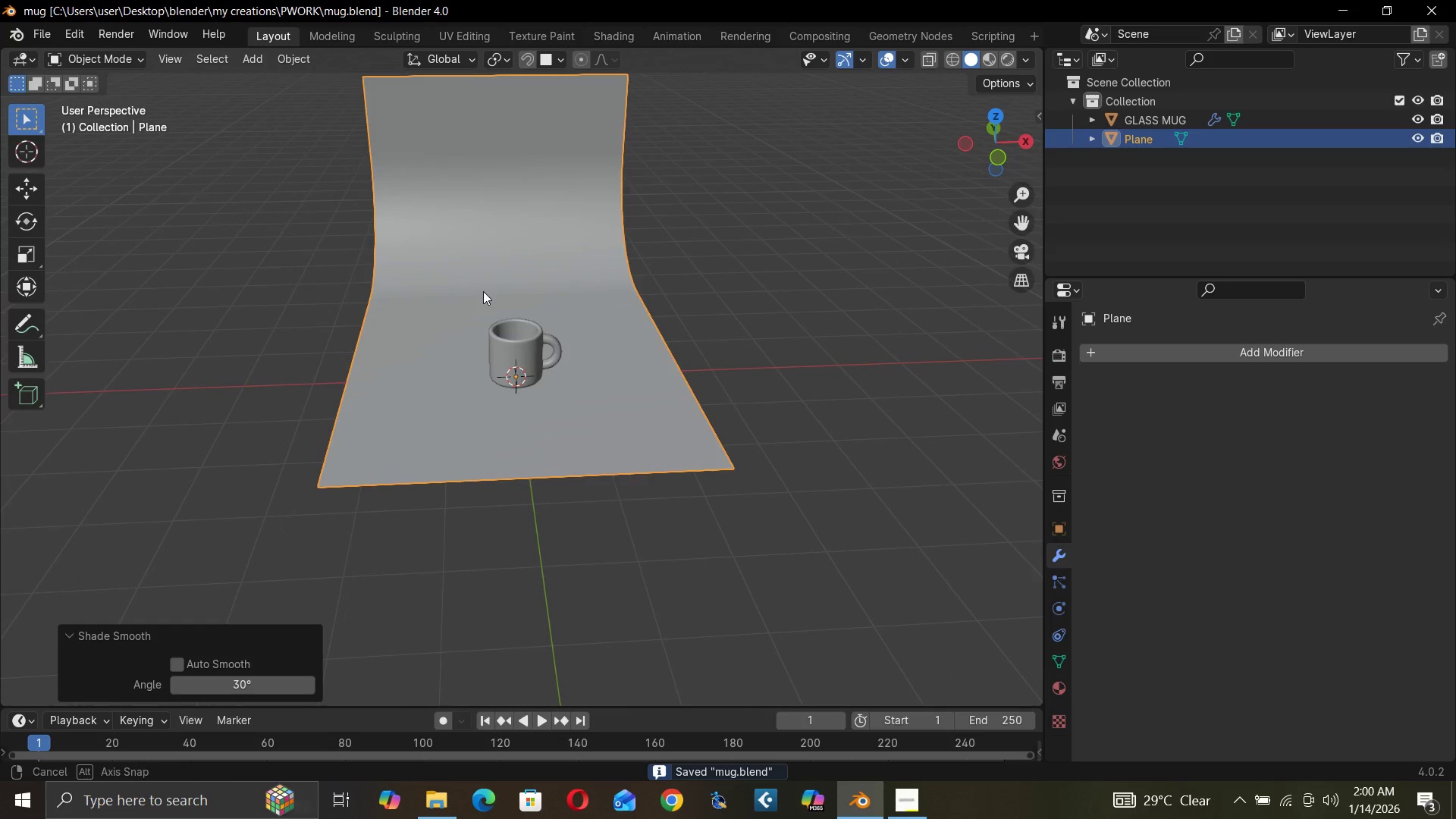 
scroll: coordinate [676, 313], scroll_direction: up, amount: 7.0
 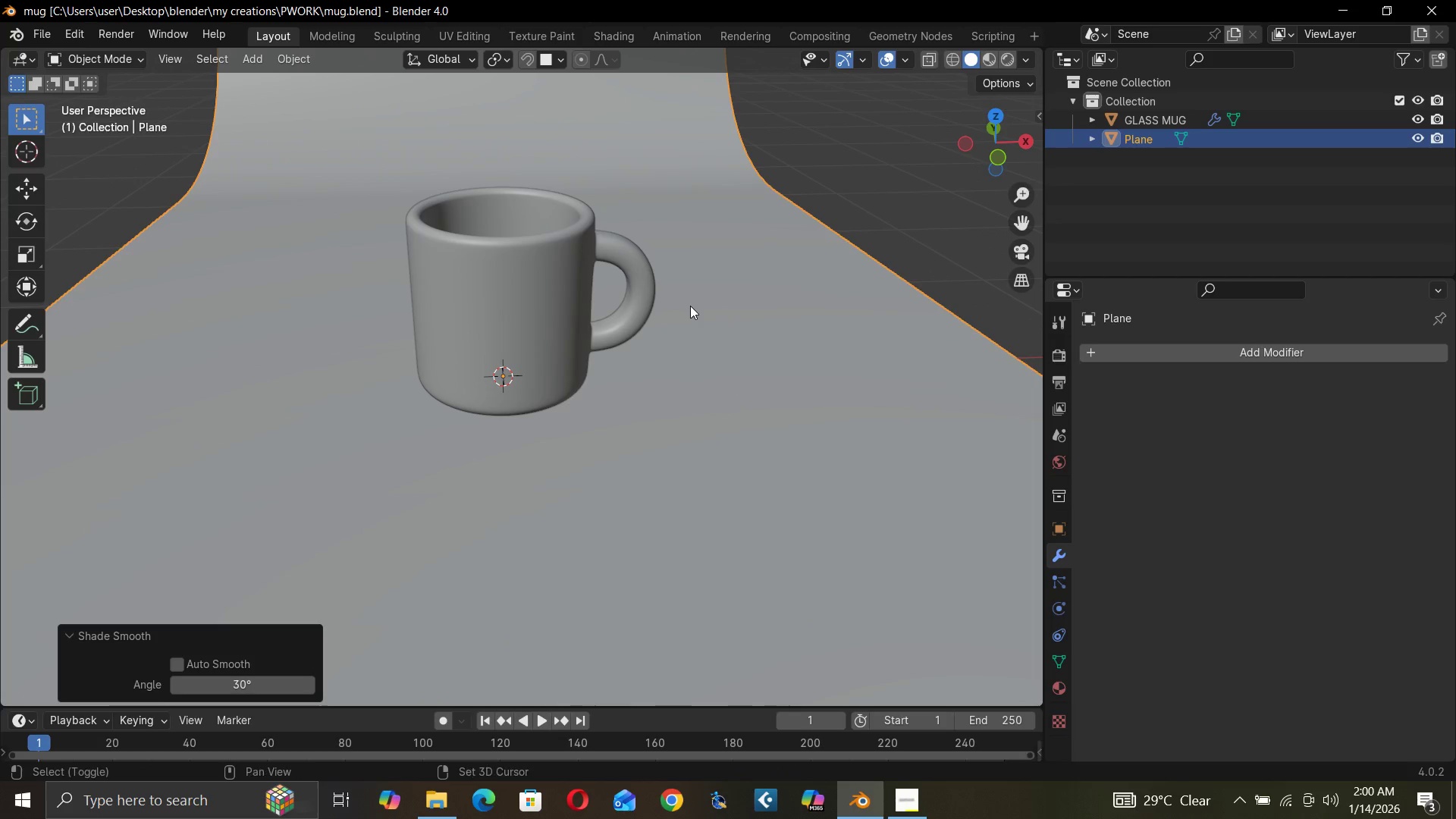 
hold_key(key=ShiftLeft, duration=0.42)
 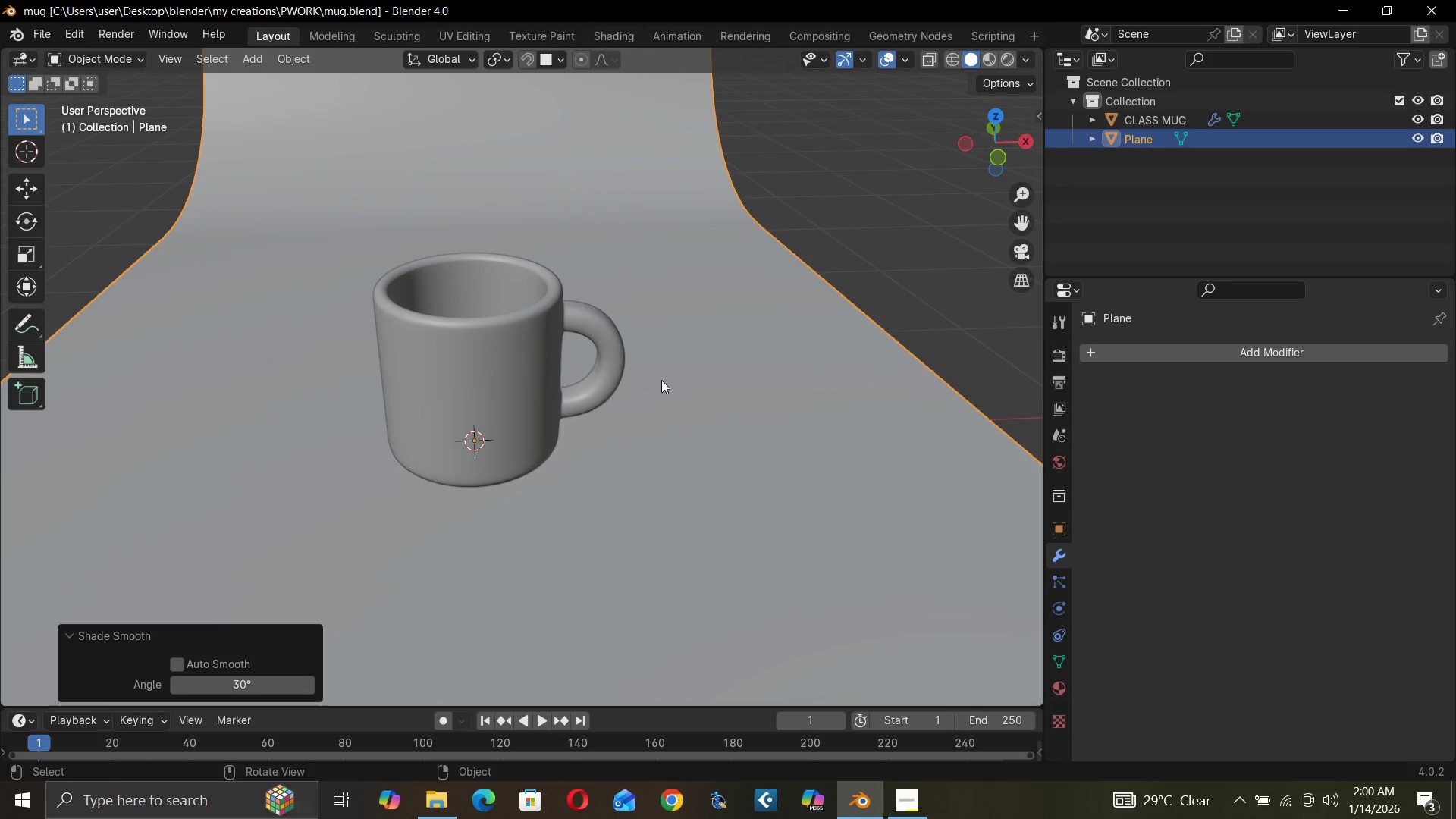 
key(Shift+ShiftLeft)
 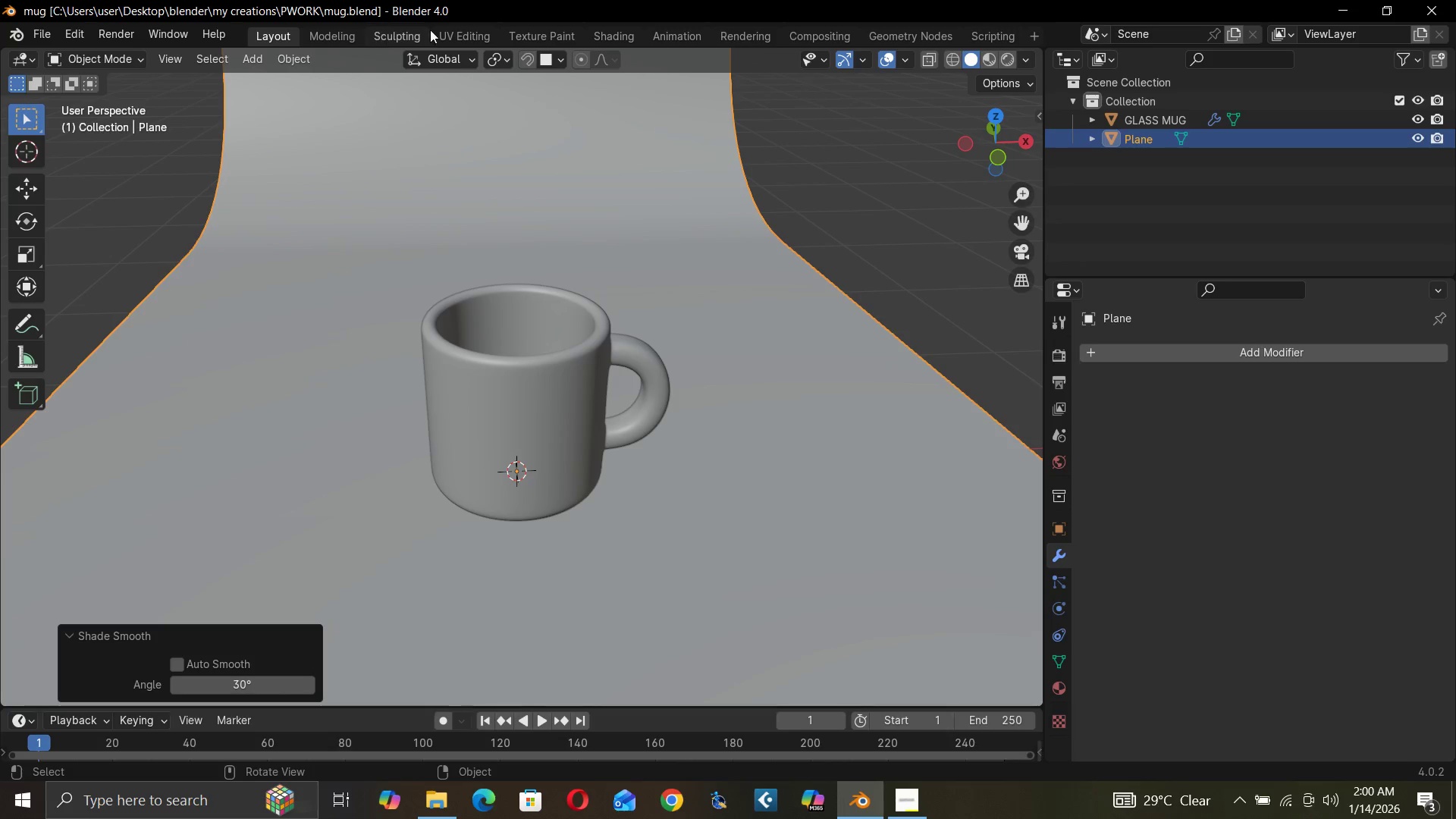 
left_click([626, 34])
 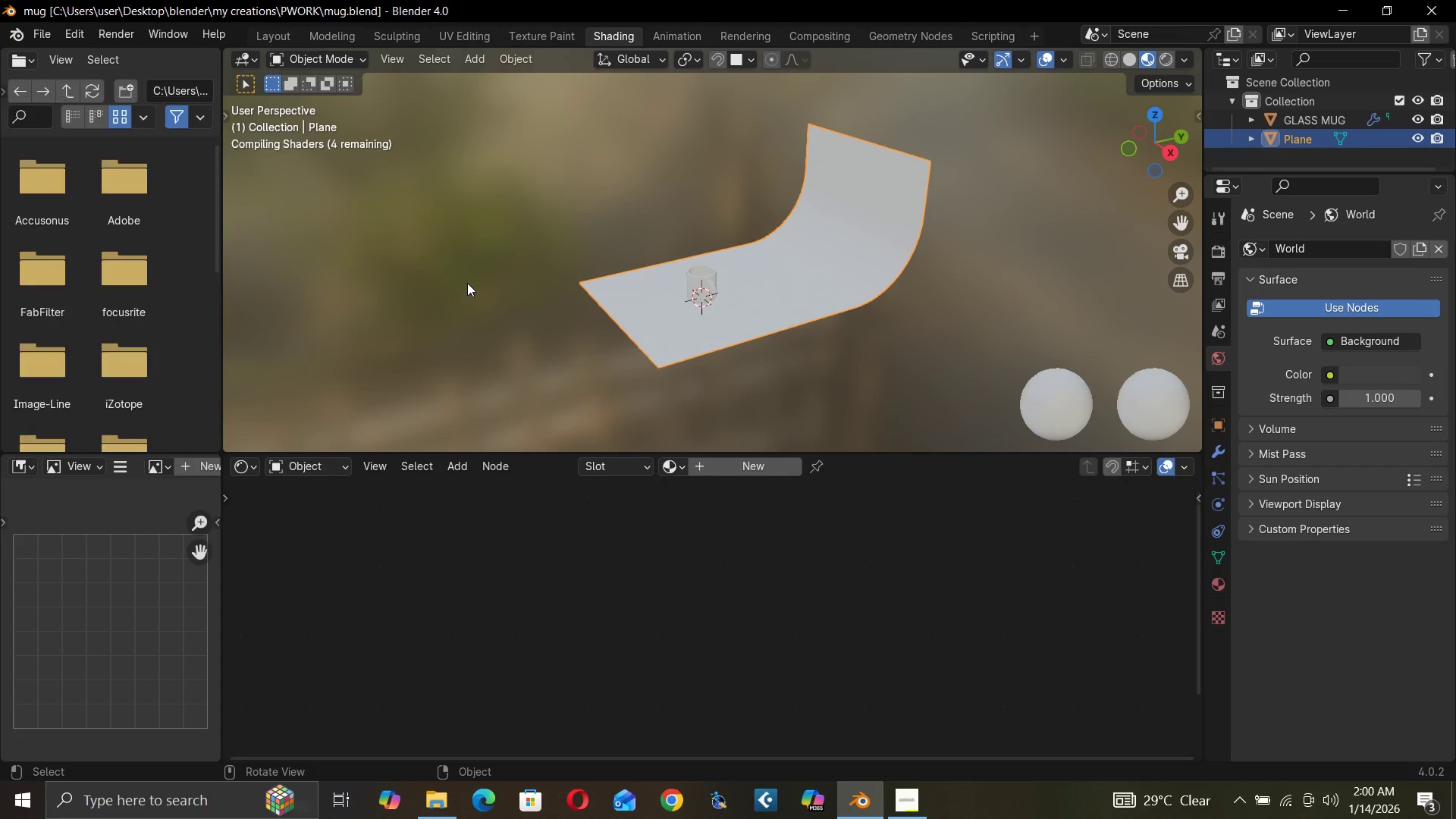 
wait(7.09)
 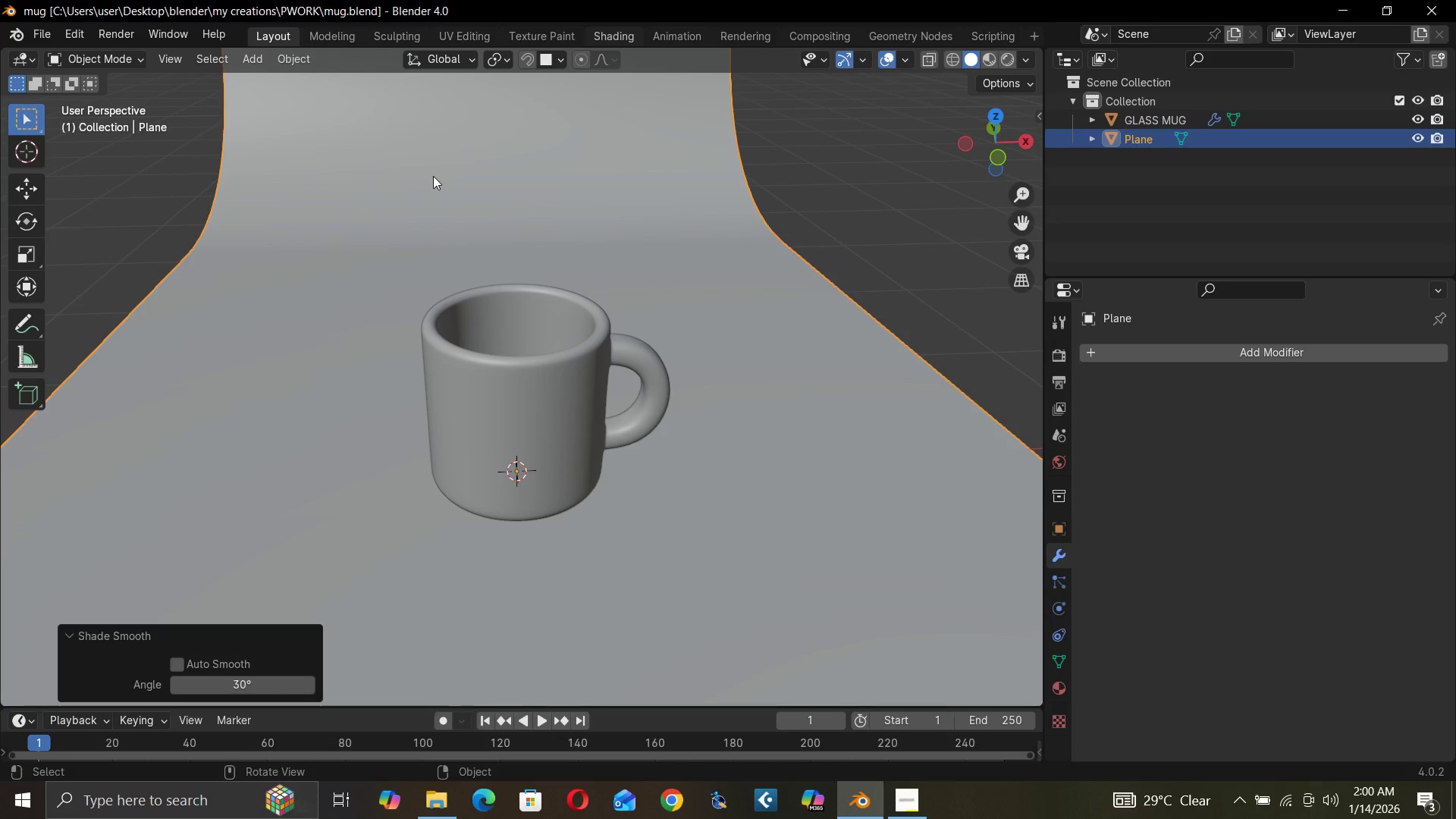 
scroll: coordinate [709, 385], scroll_direction: up, amount: 4.0
 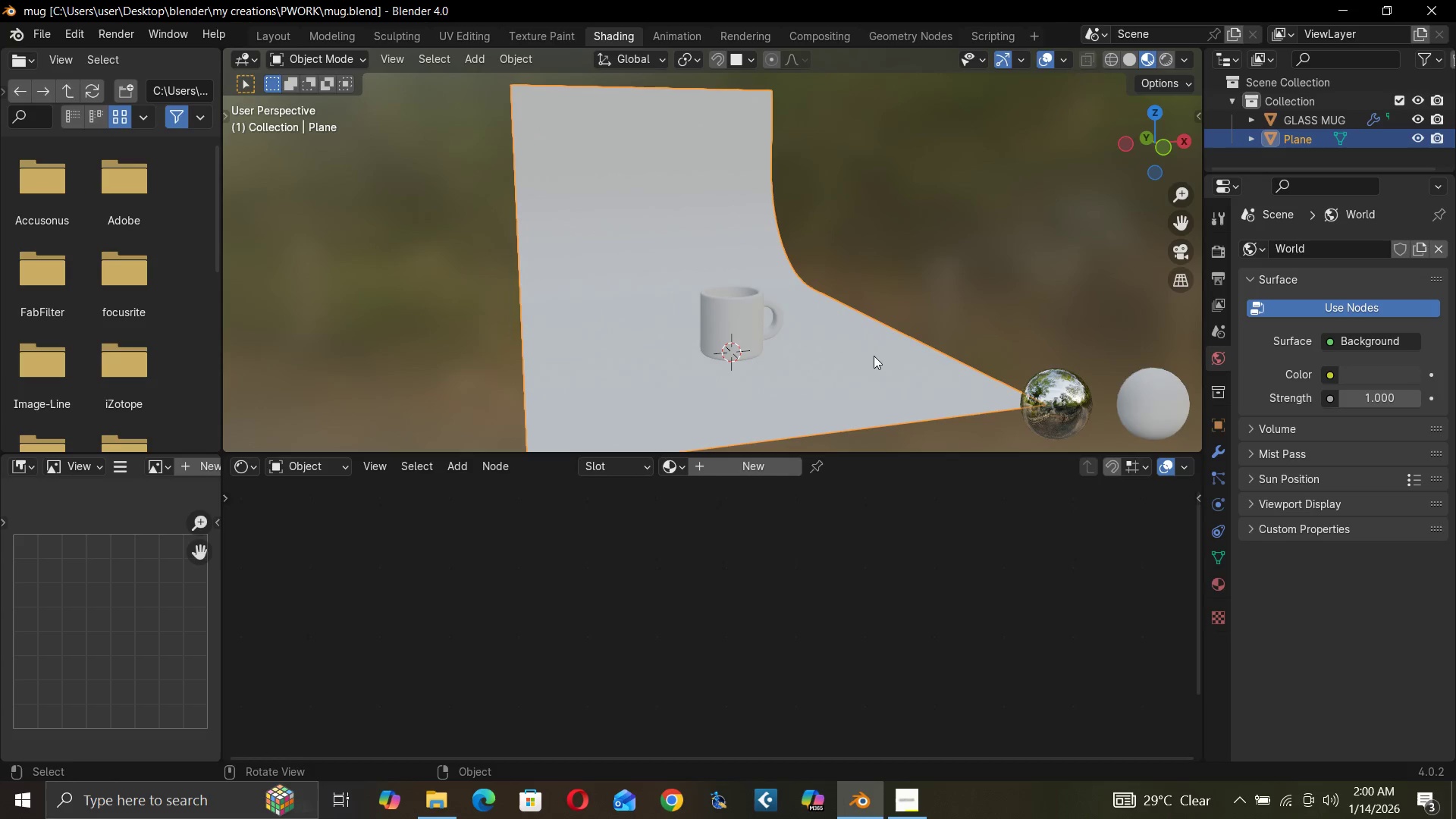 
scroll: coordinate [824, 354], scroll_direction: down, amount: 1.0
 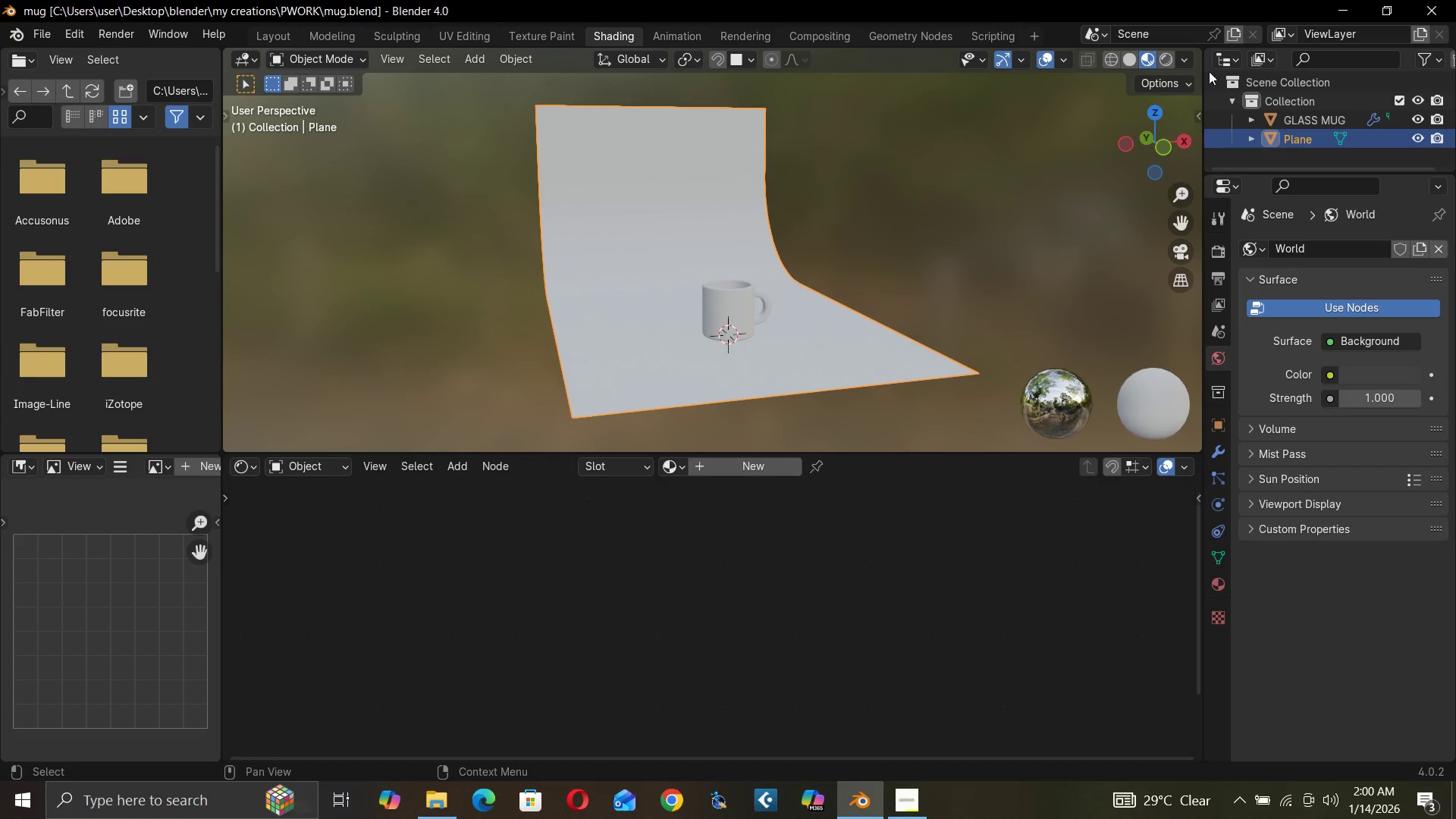 
left_click([1188, 60])
 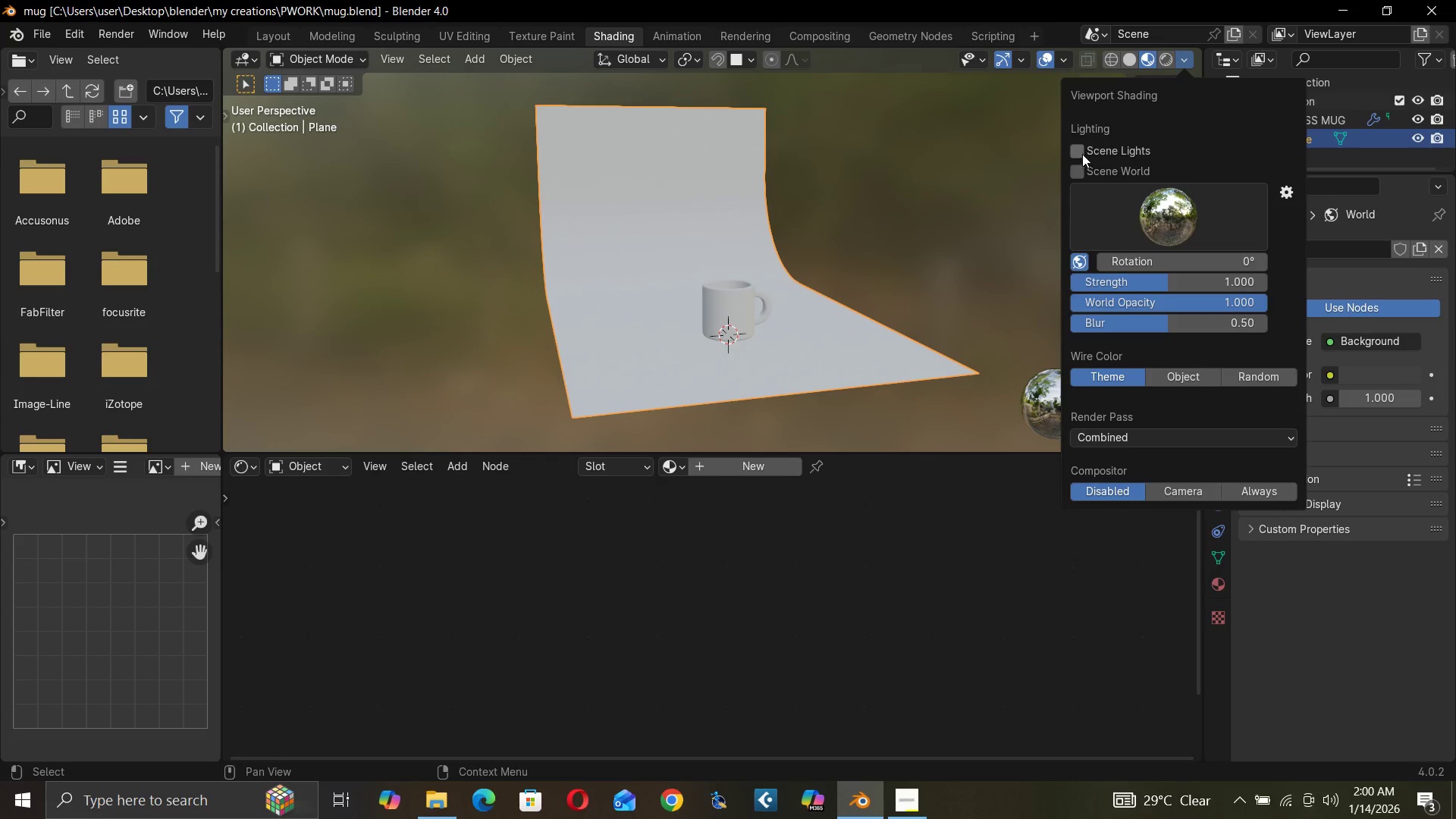 
left_click([1080, 149])
 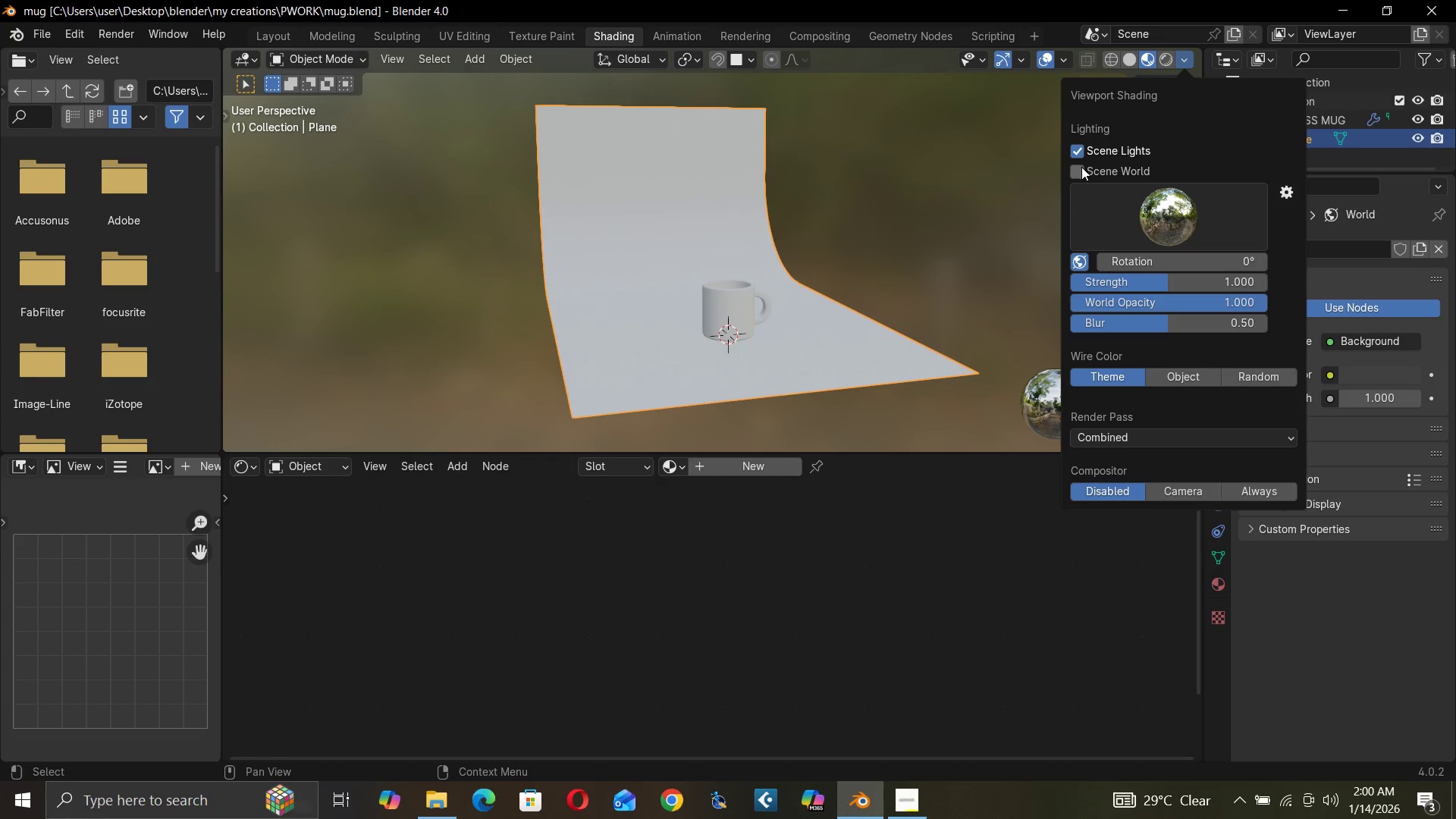 
left_click([1081, 170])
 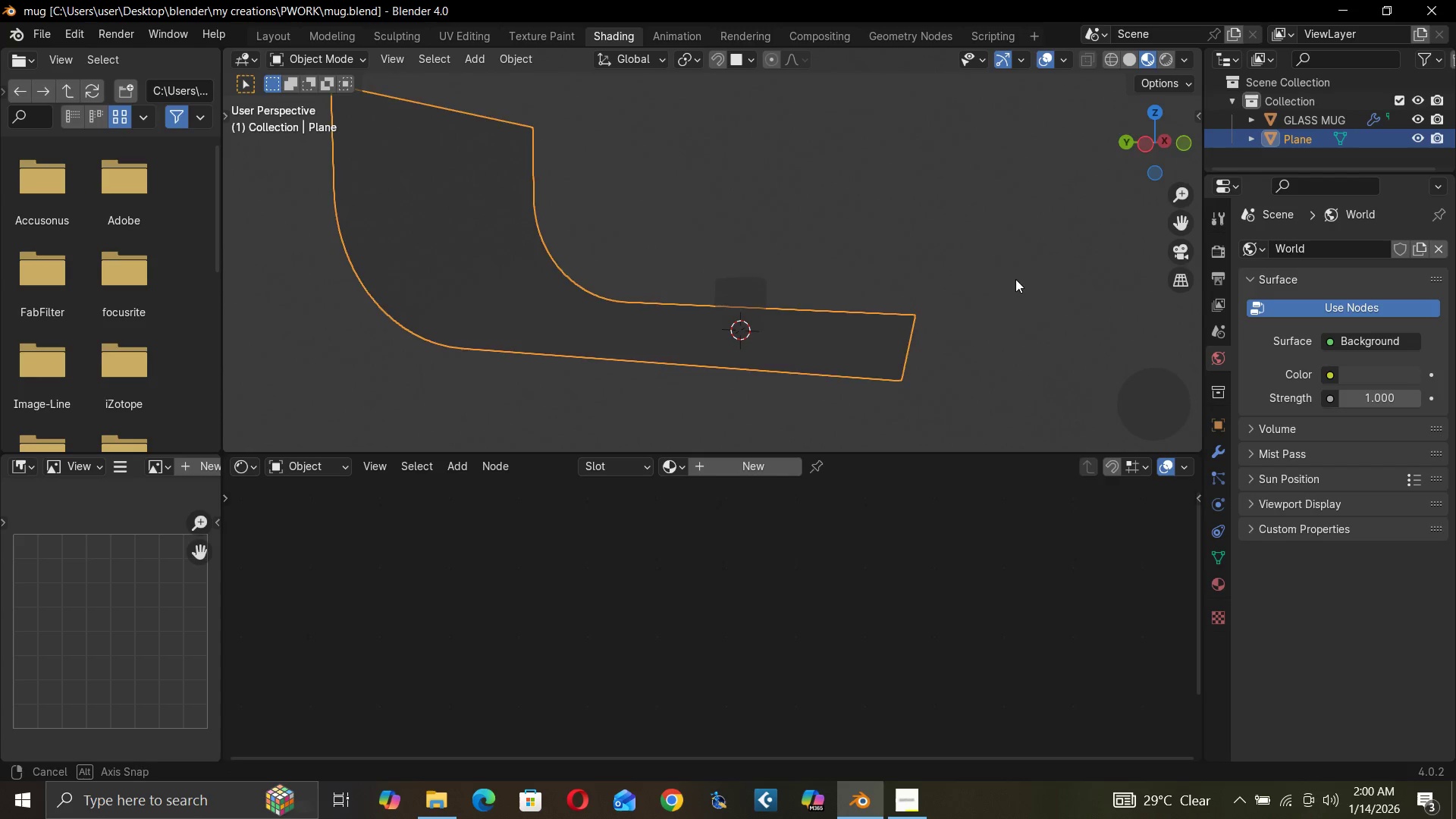 
wait(13.72)
 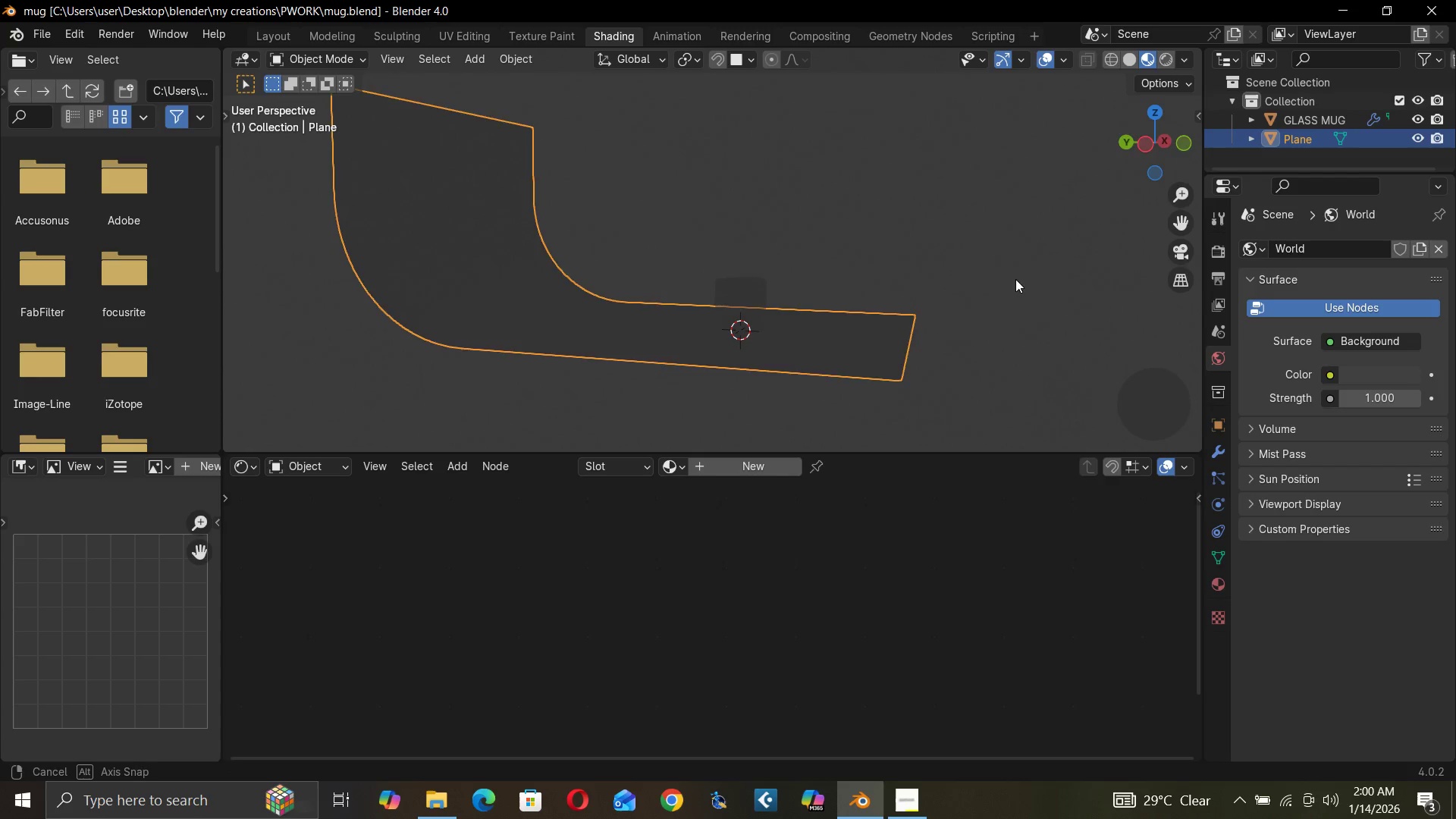 
left_click([1166, 81])
 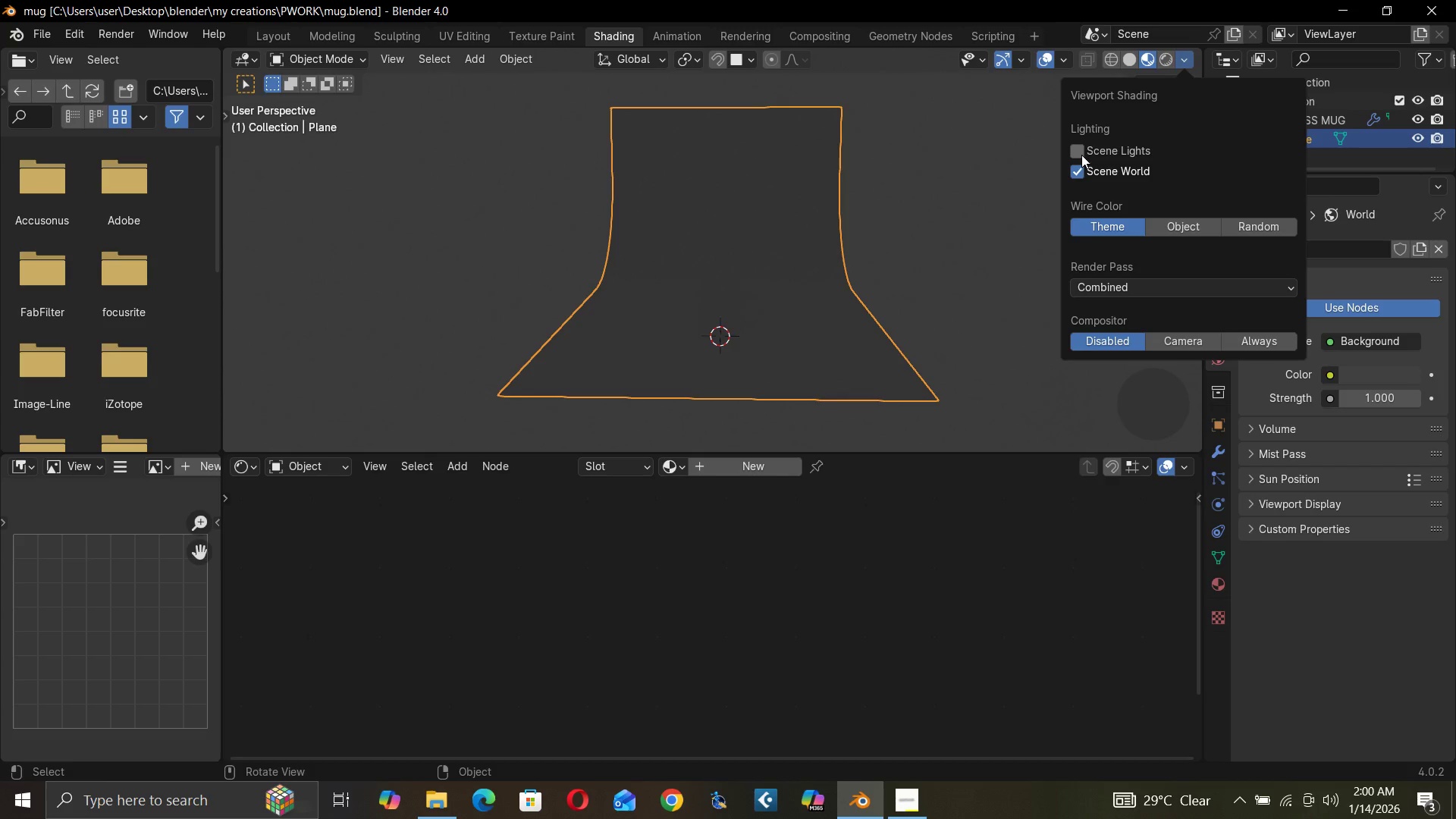 
wait(5.42)
 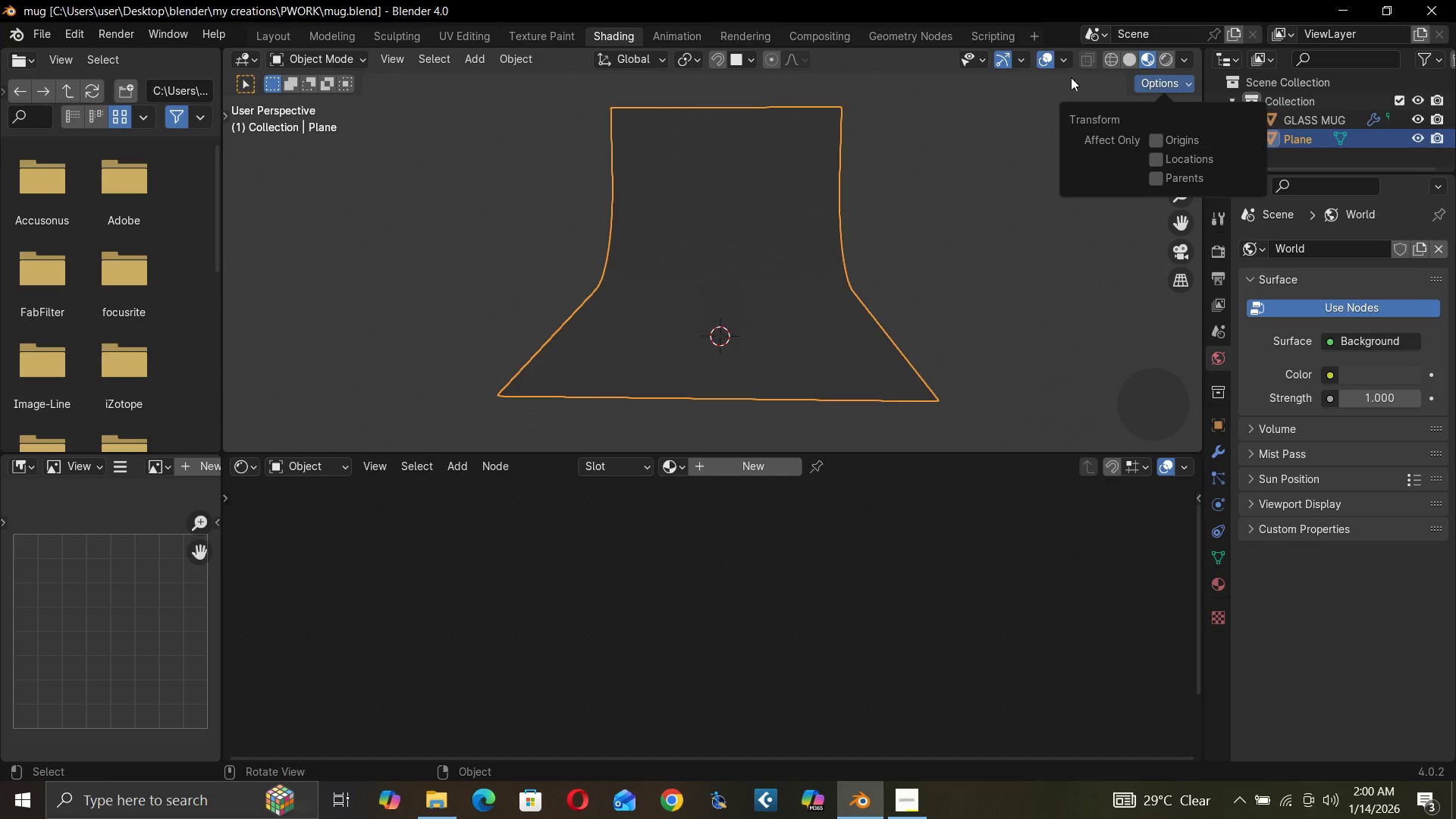 
left_click([1080, 149])
 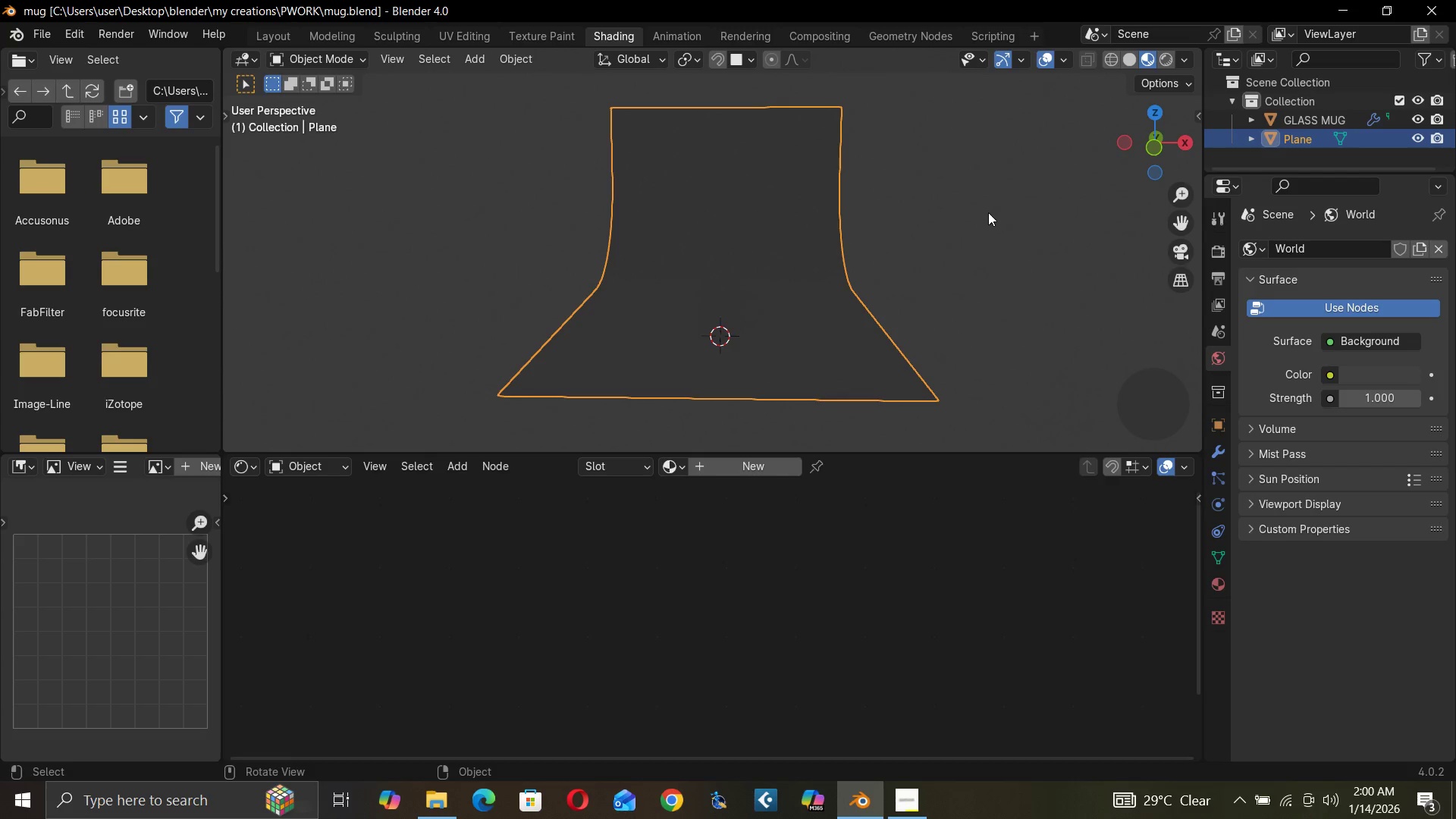 
scroll: coordinate [1108, 205], scroll_direction: down, amount: 1.0
 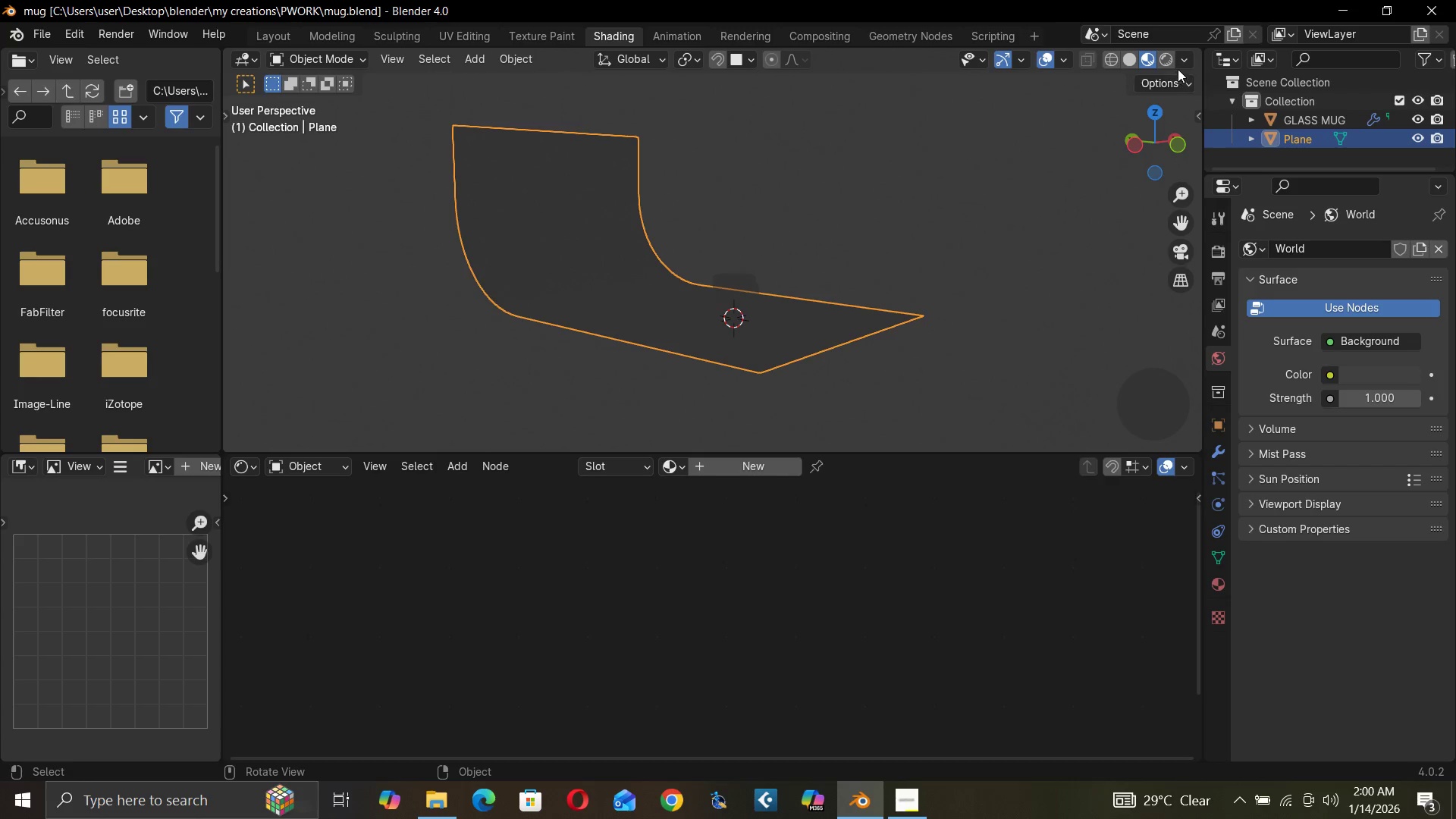 
left_click([1185, 62])
 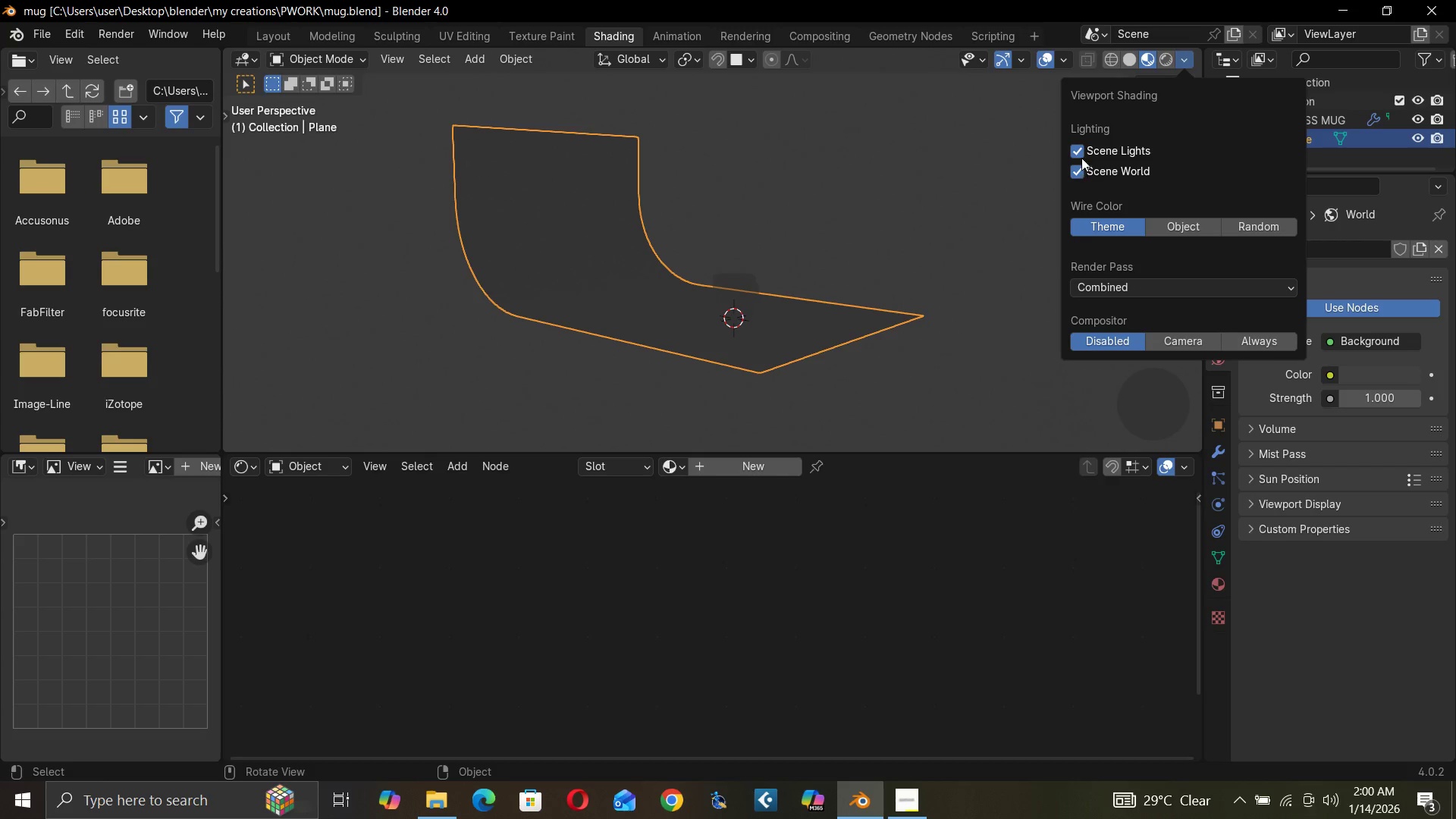 
left_click([1080, 149])
 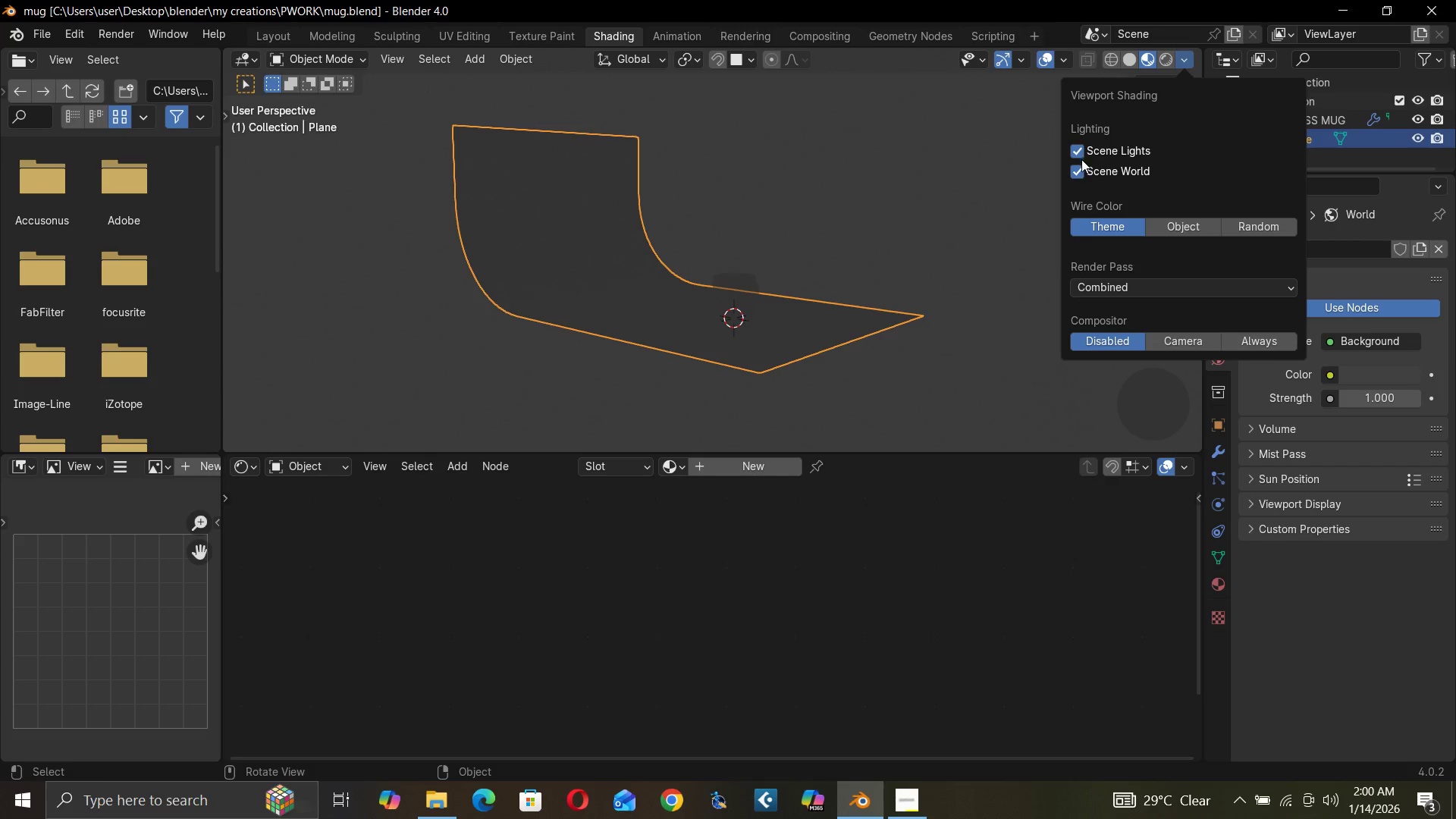 
double_click([1081, 171])
 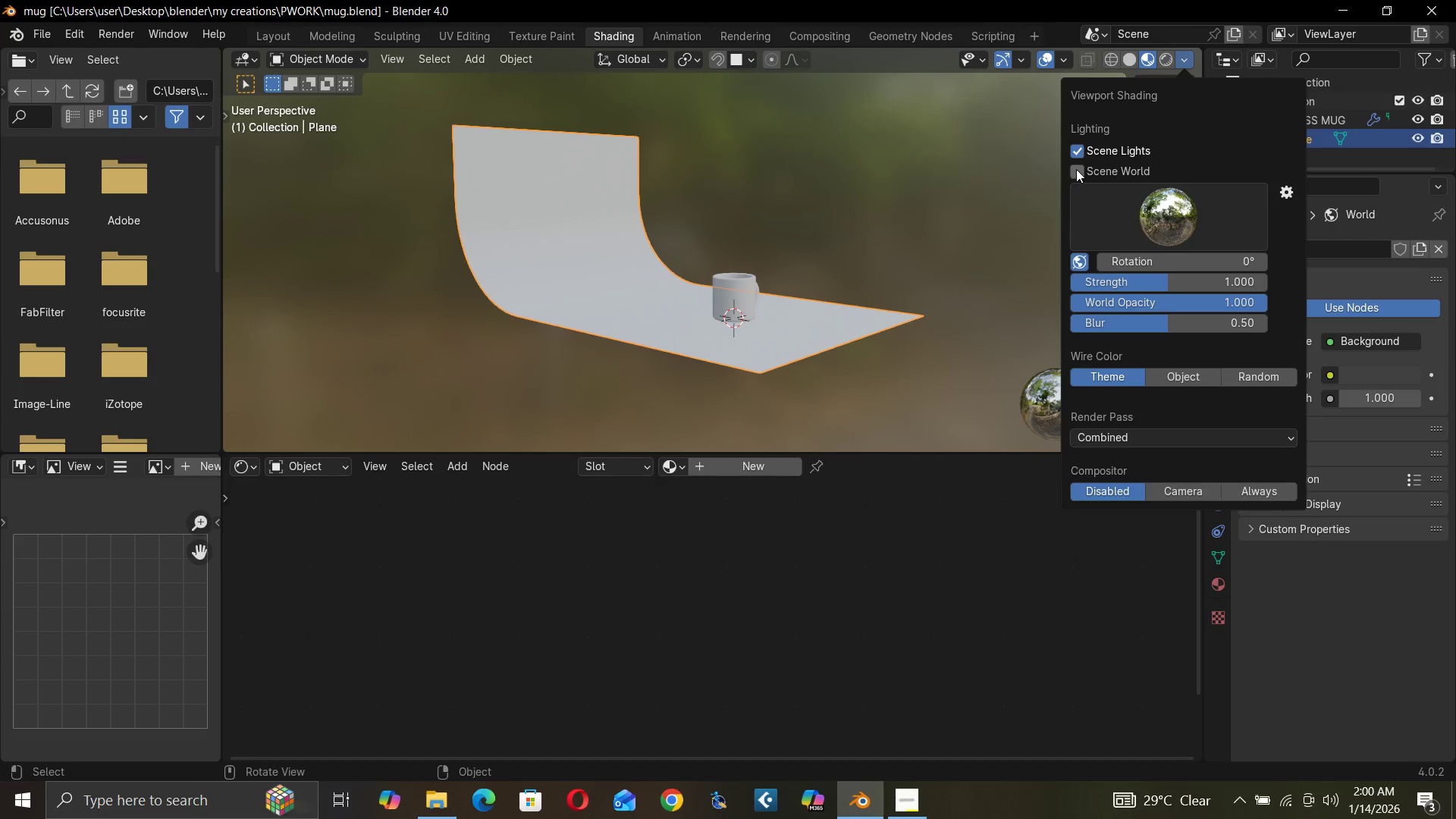 
left_click([1076, 169])
 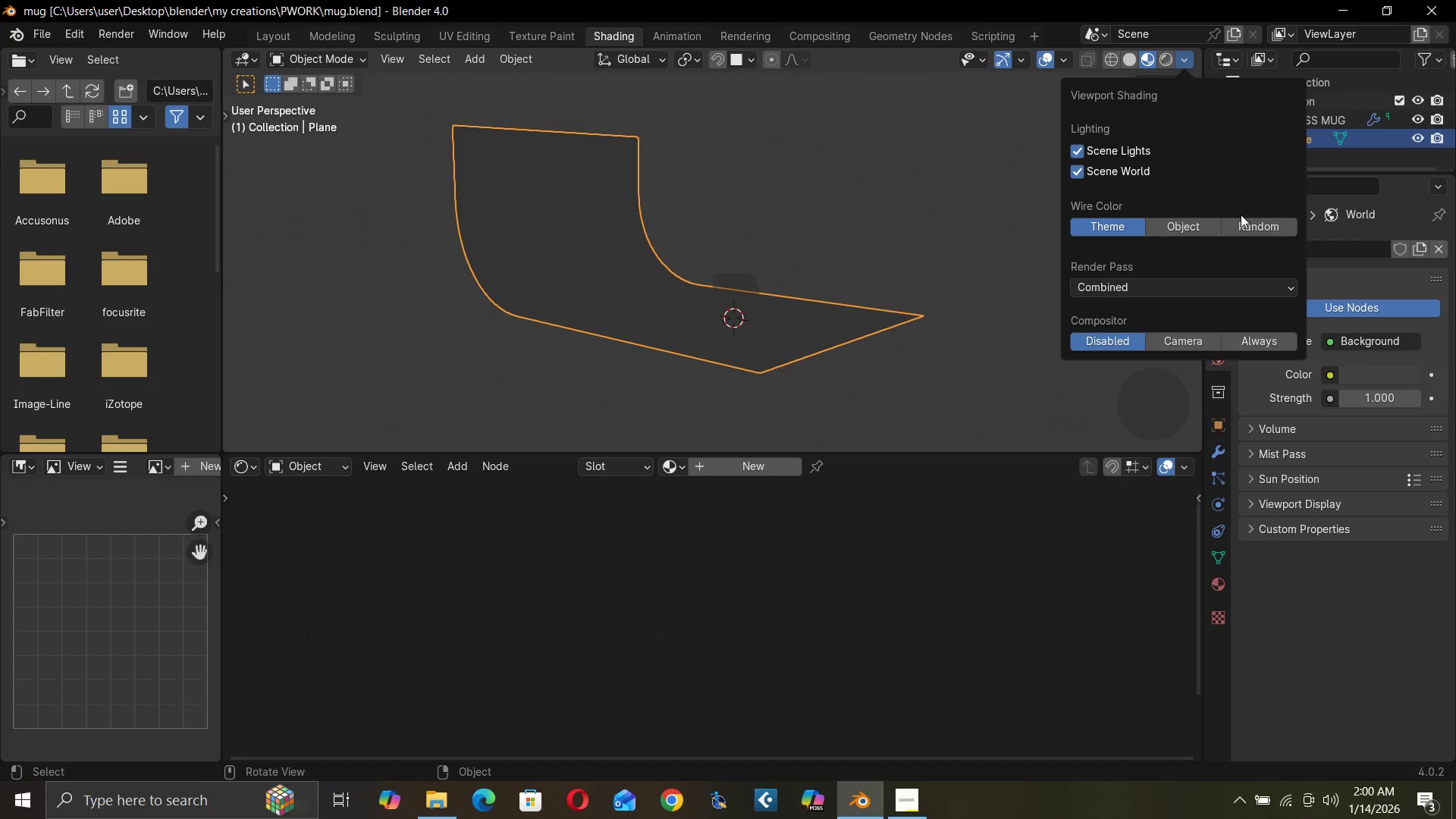 
left_click([1236, 224])
 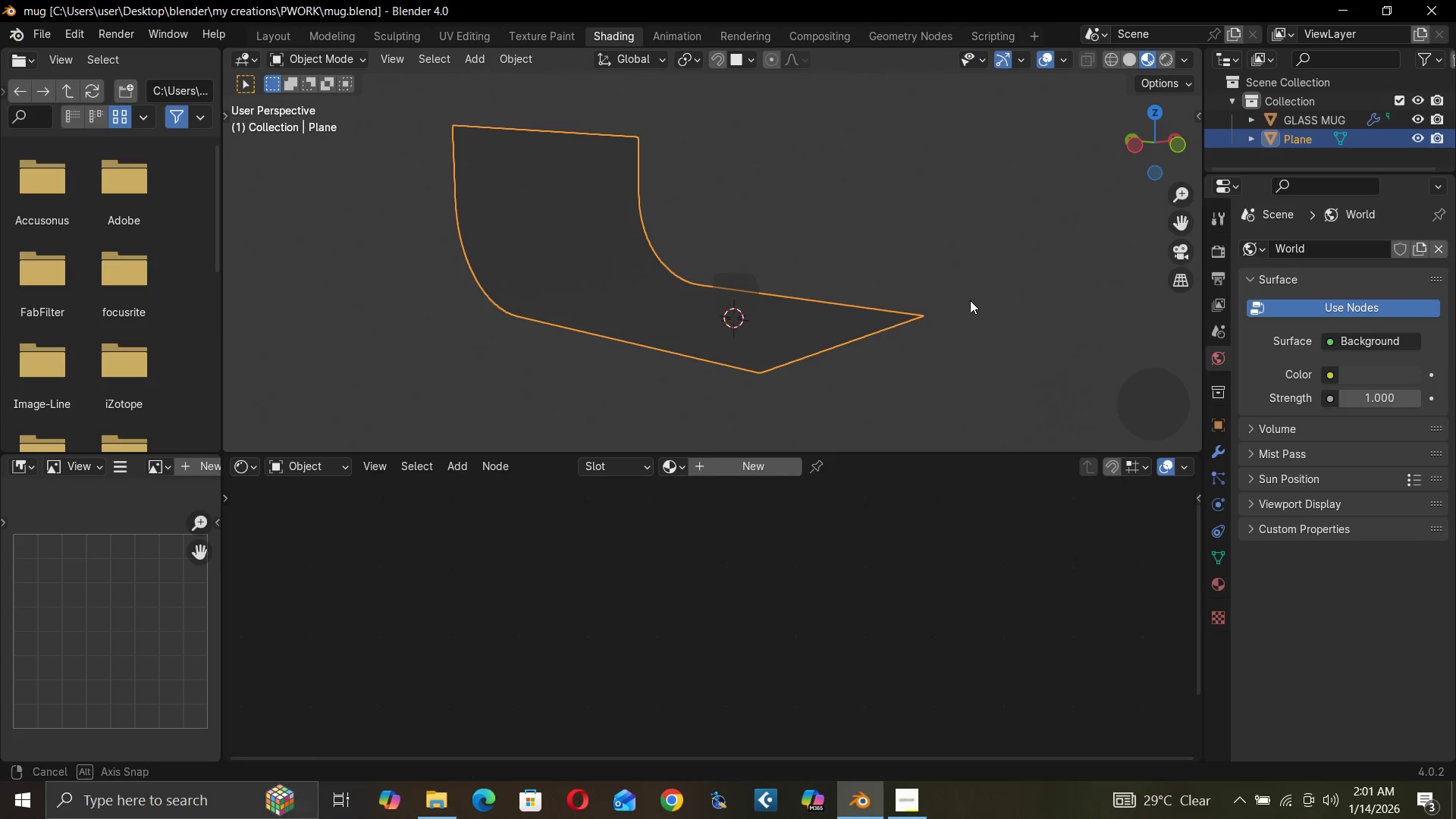 
left_click([1182, 62])
 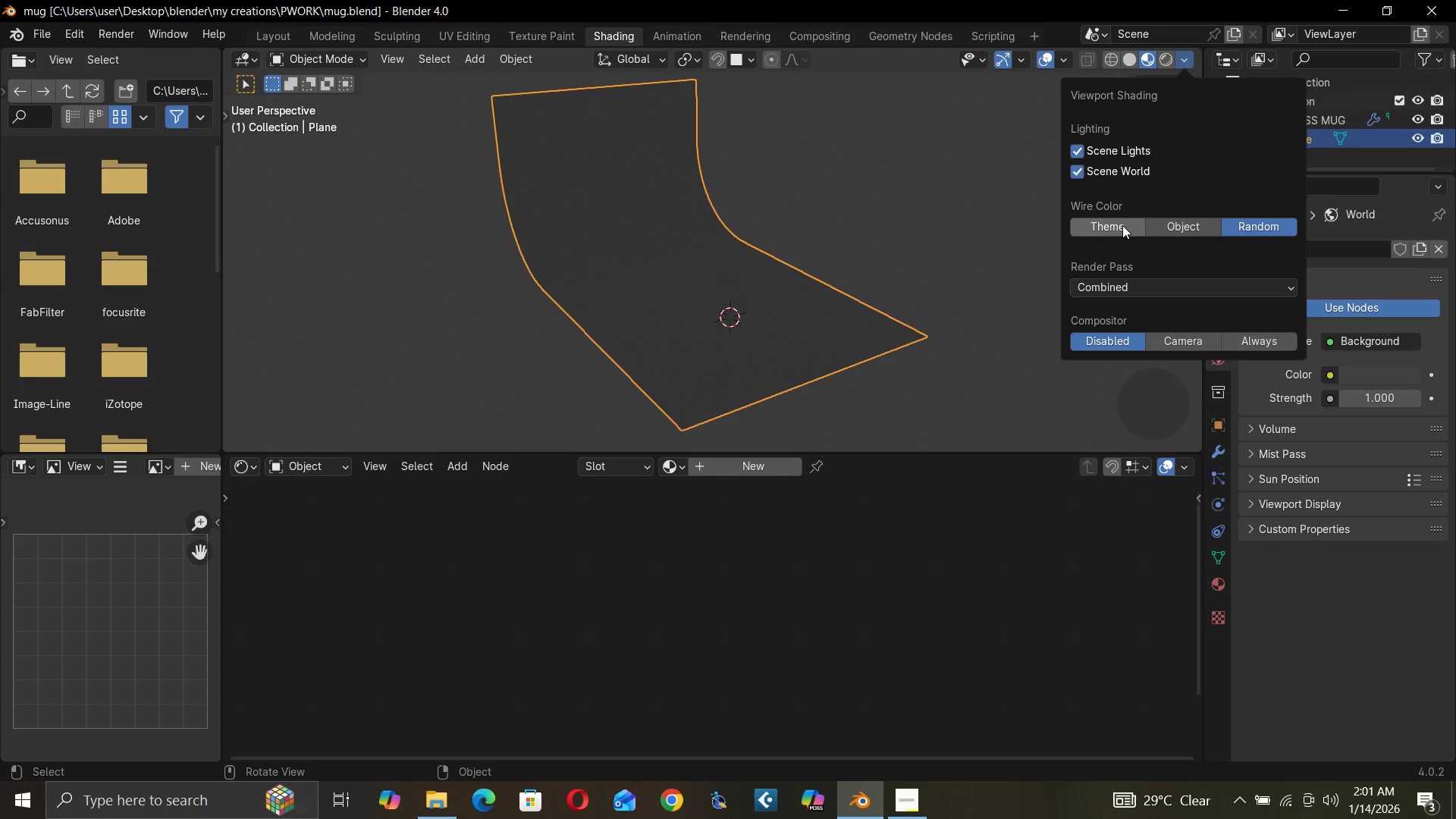 
left_click([1122, 225])
 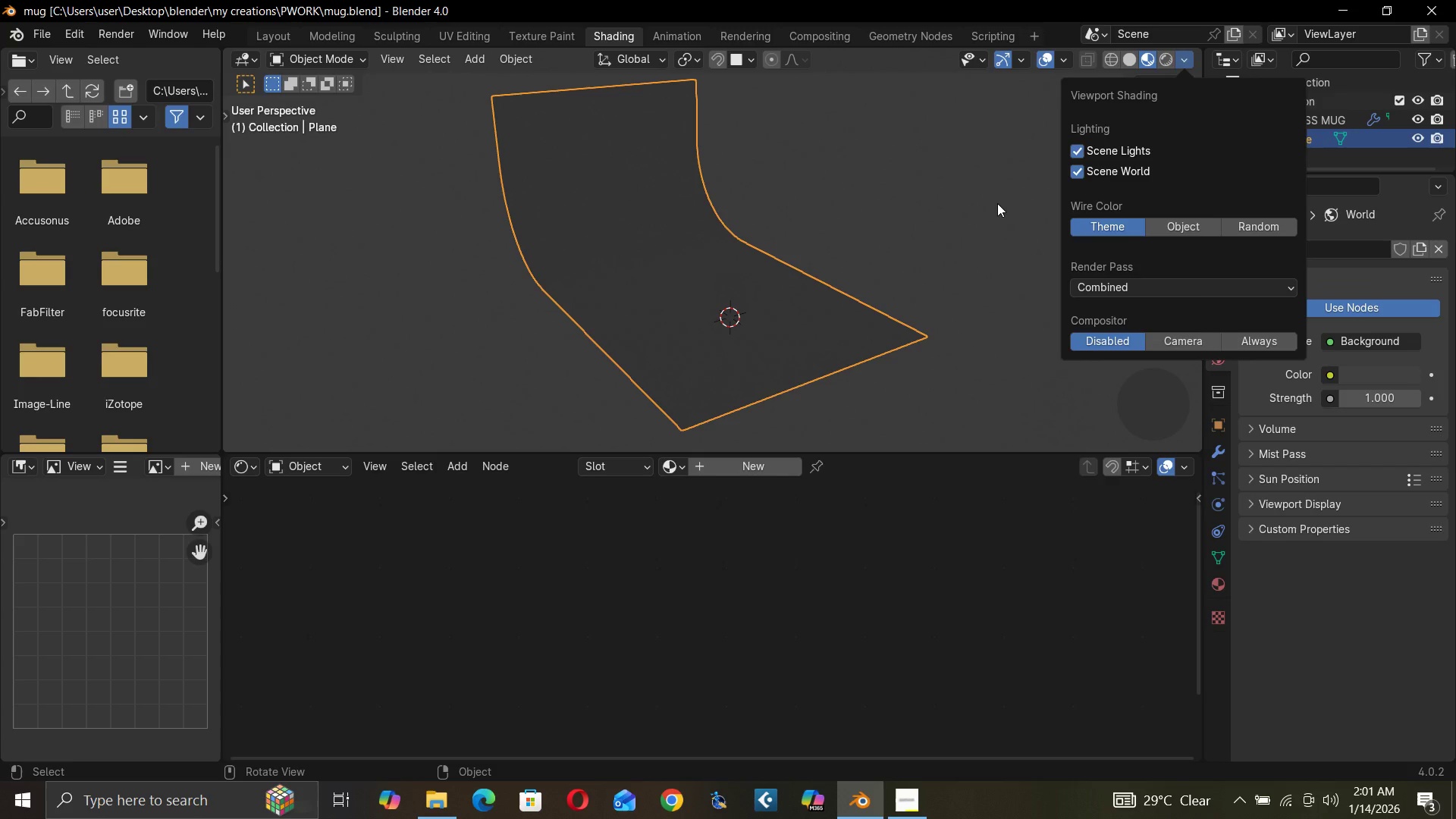 
left_click([997, 203])
 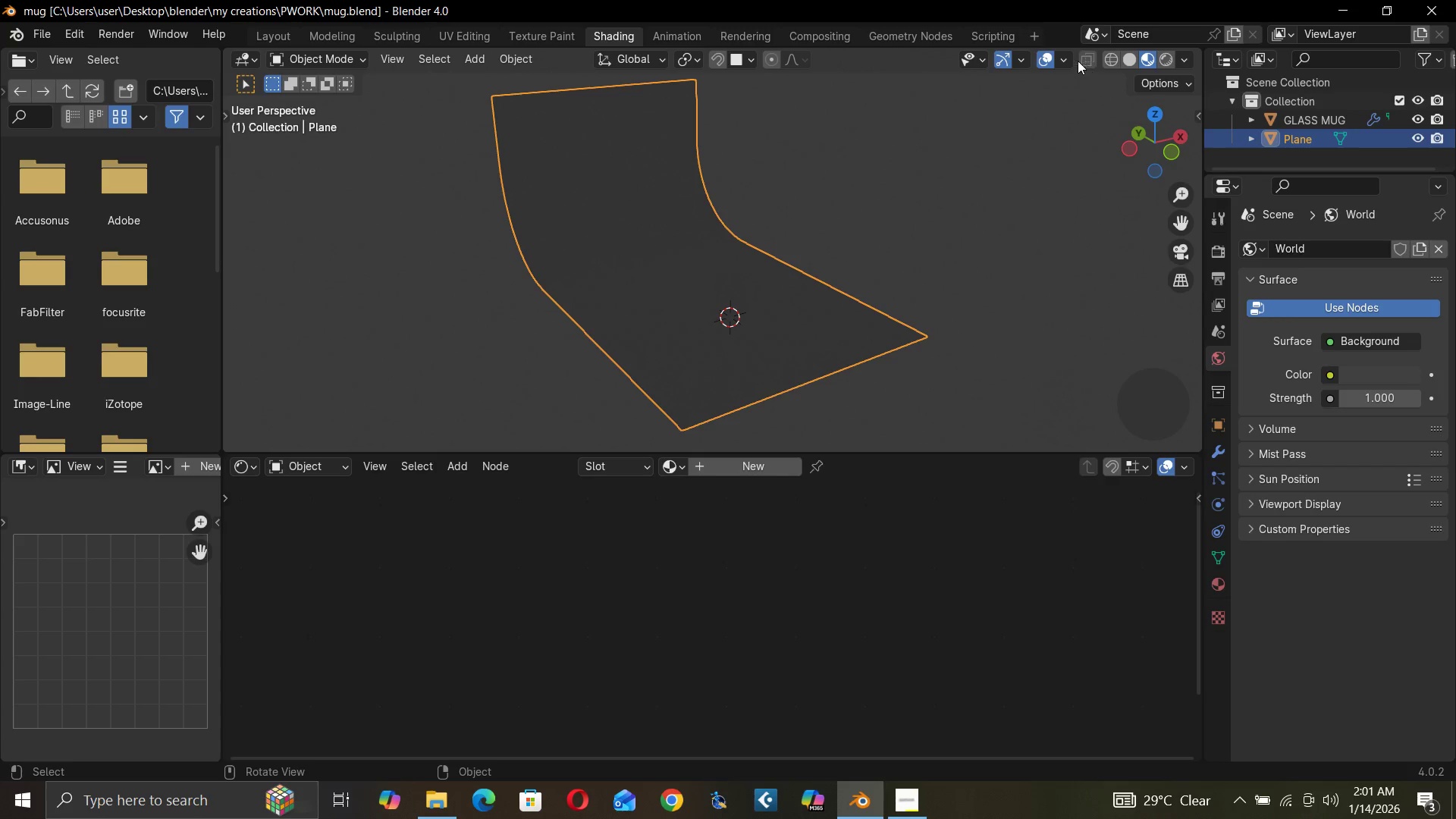 
left_click([1066, 58])
 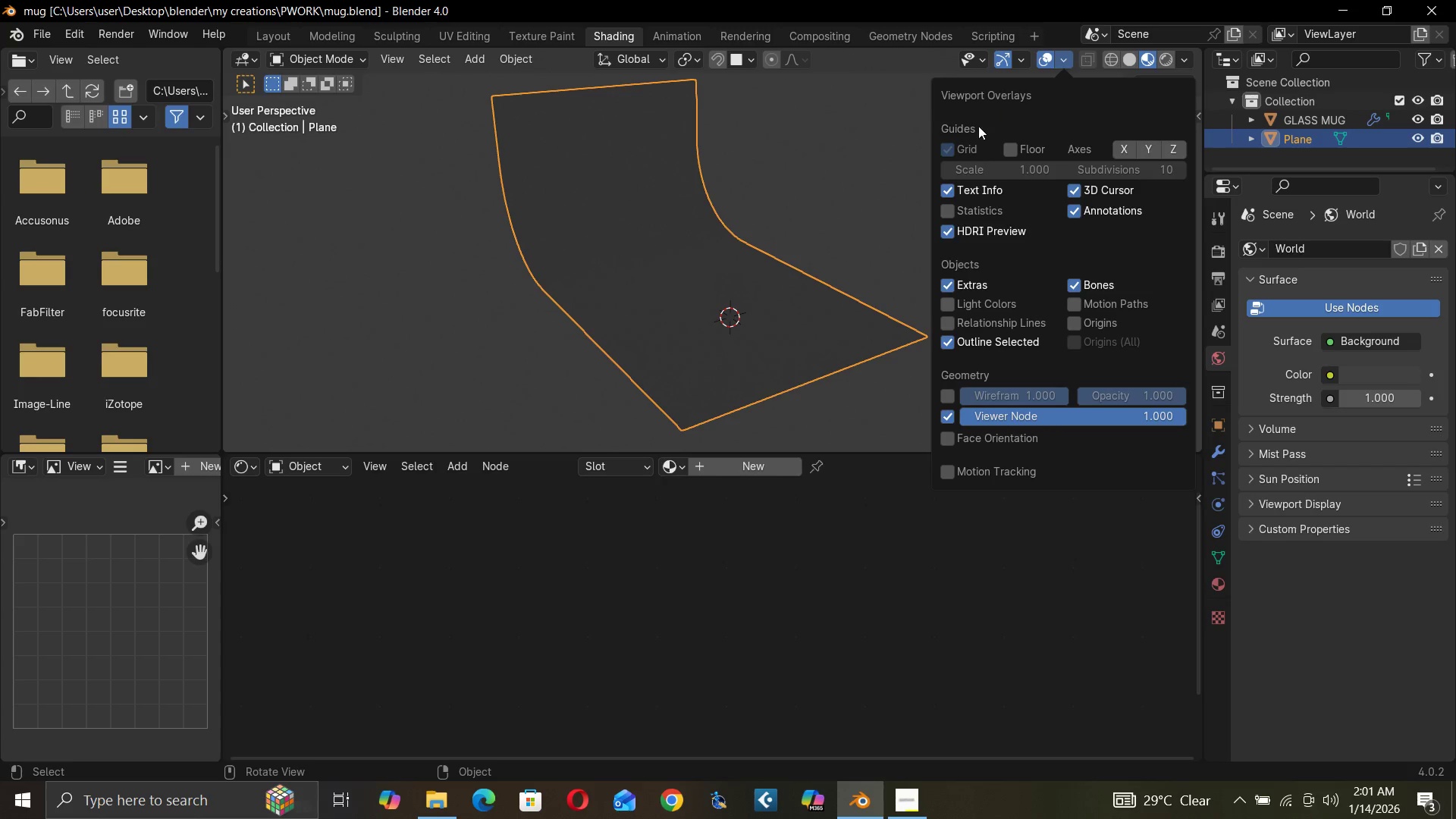 
left_click([889, 168])
 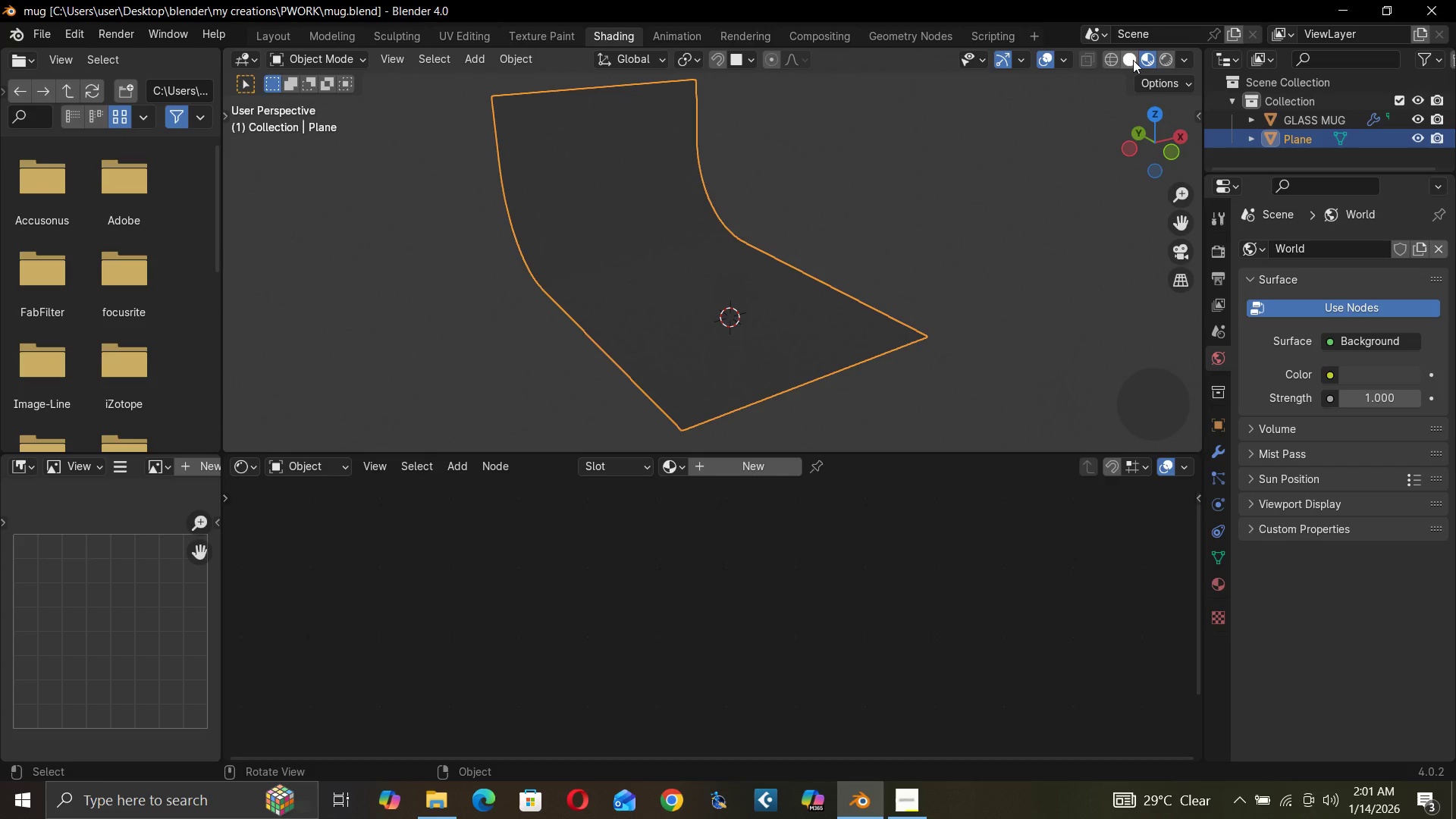 
left_click([1131, 61])
 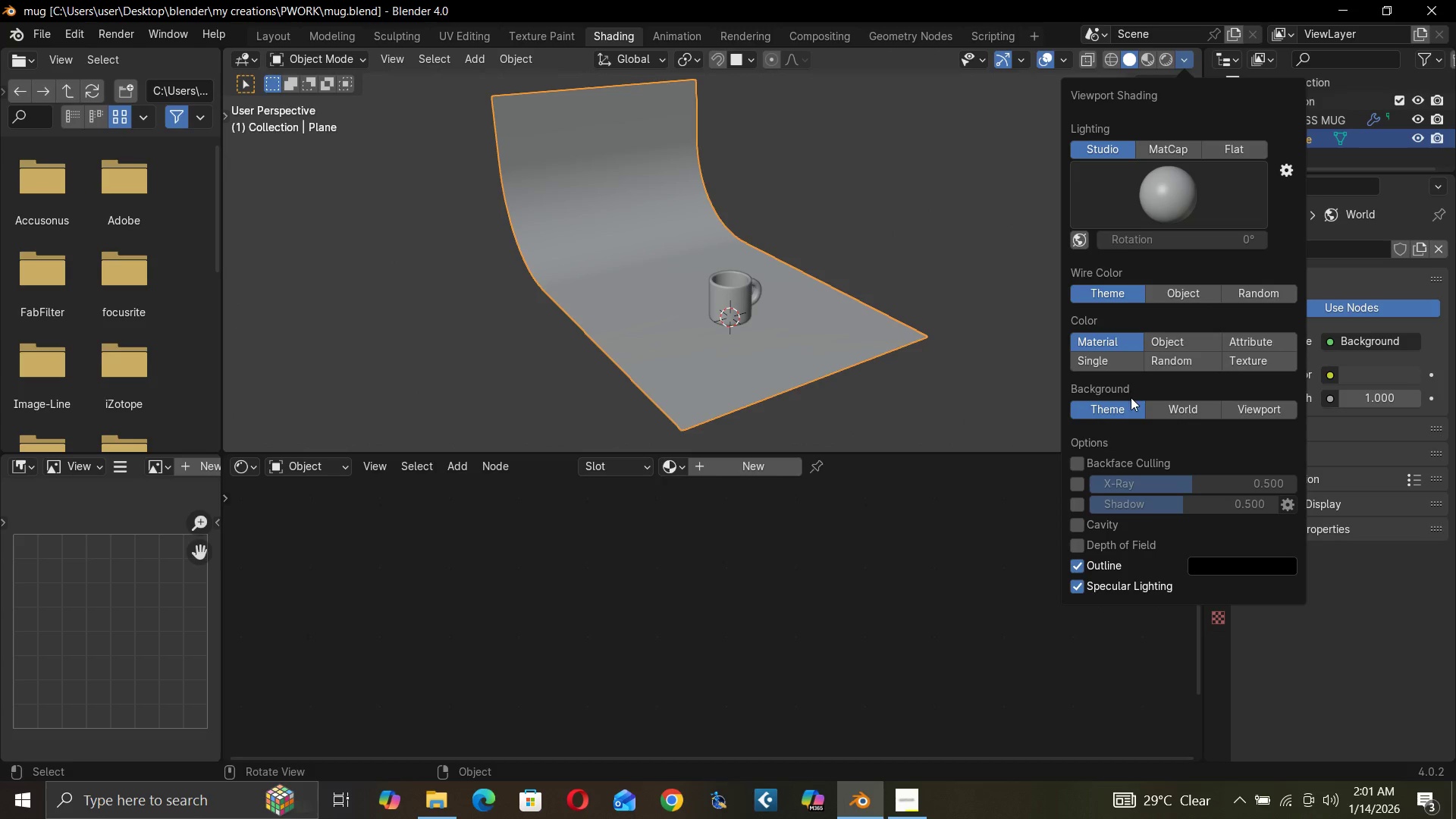 
wait(6.19)
 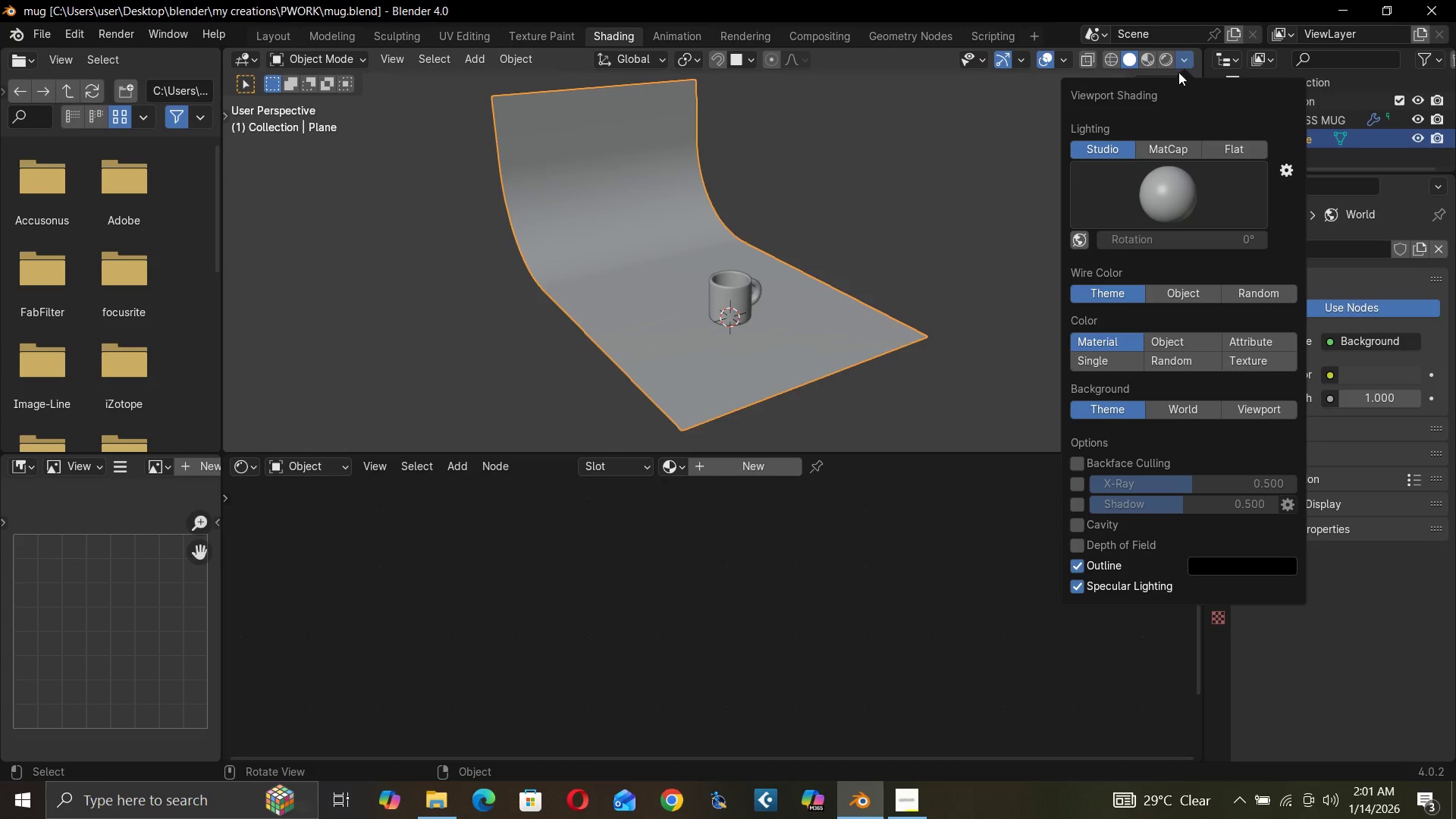 
left_click([1173, 363])
 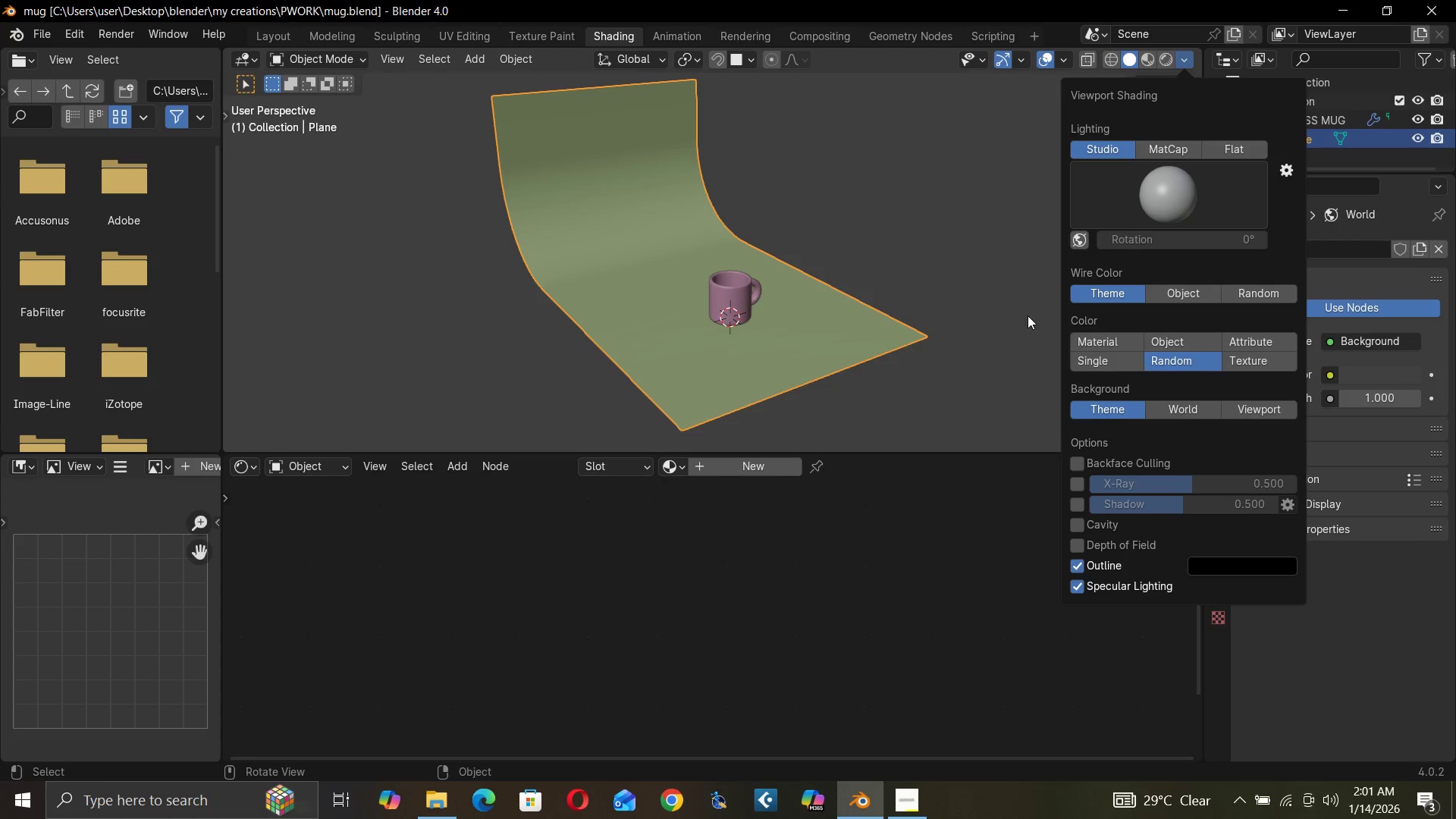 
wait(14.06)
 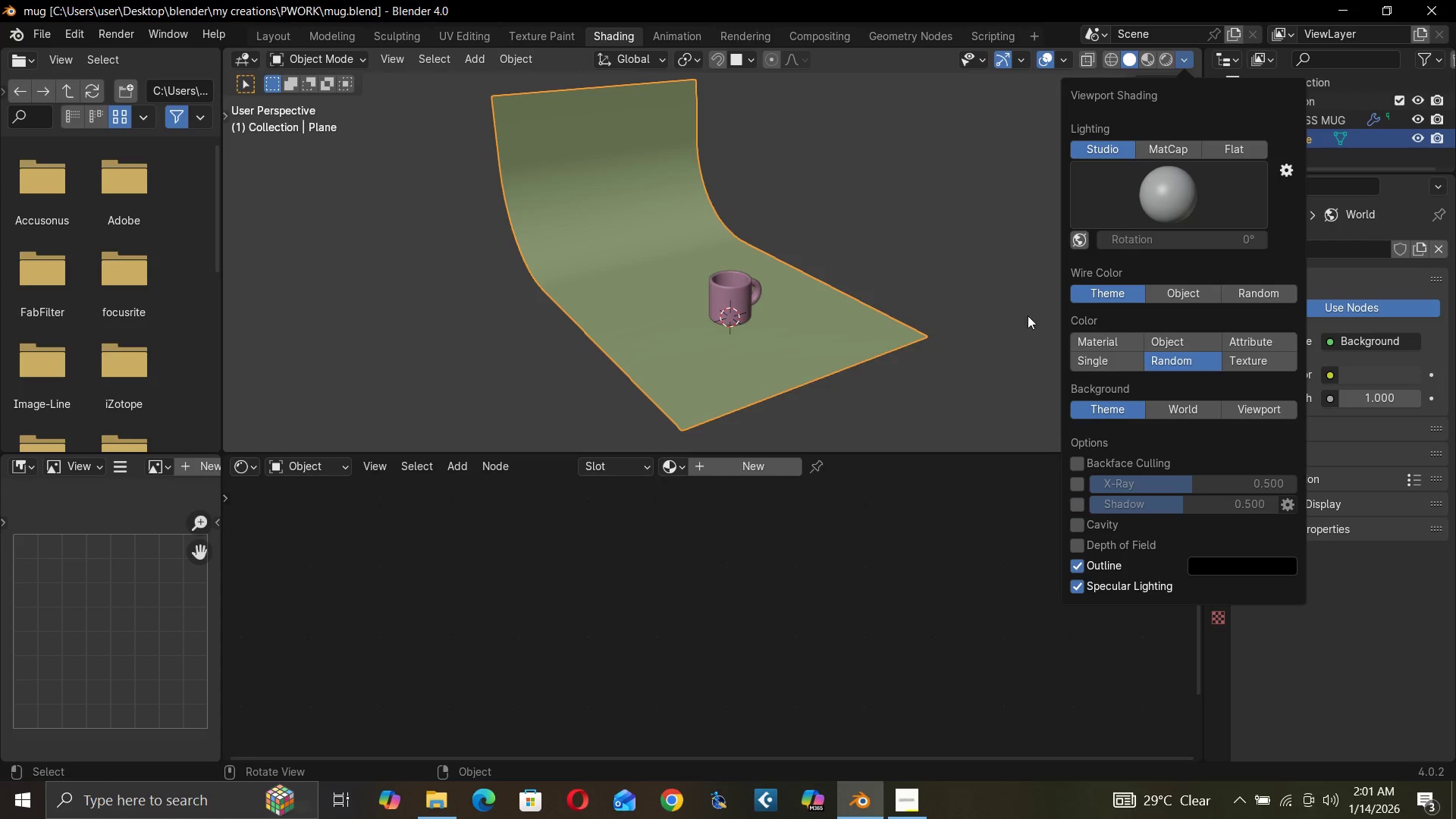 
left_click([1146, 62])
 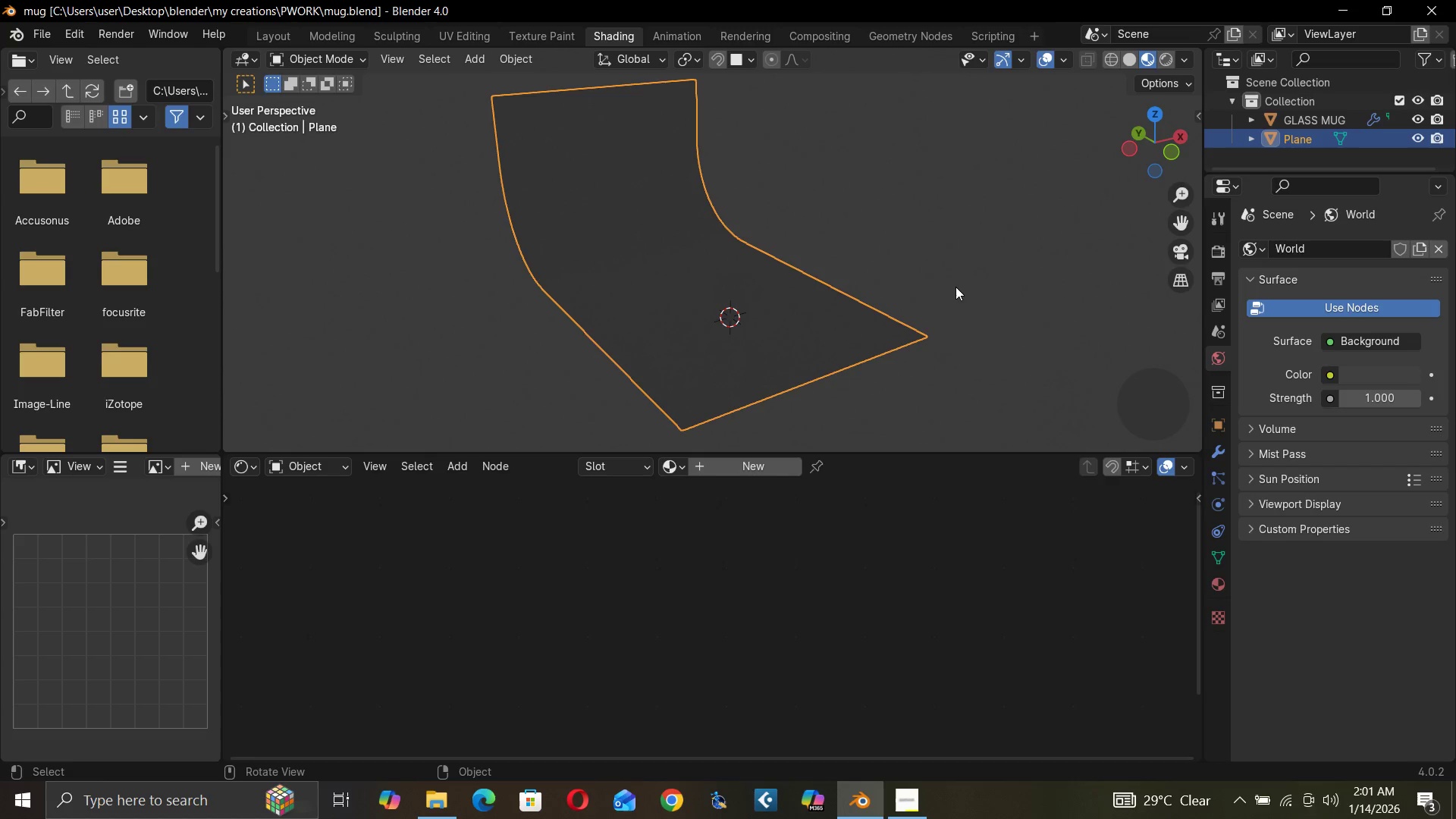 
scroll: coordinate [960, 285], scroll_direction: up, amount: 2.0
 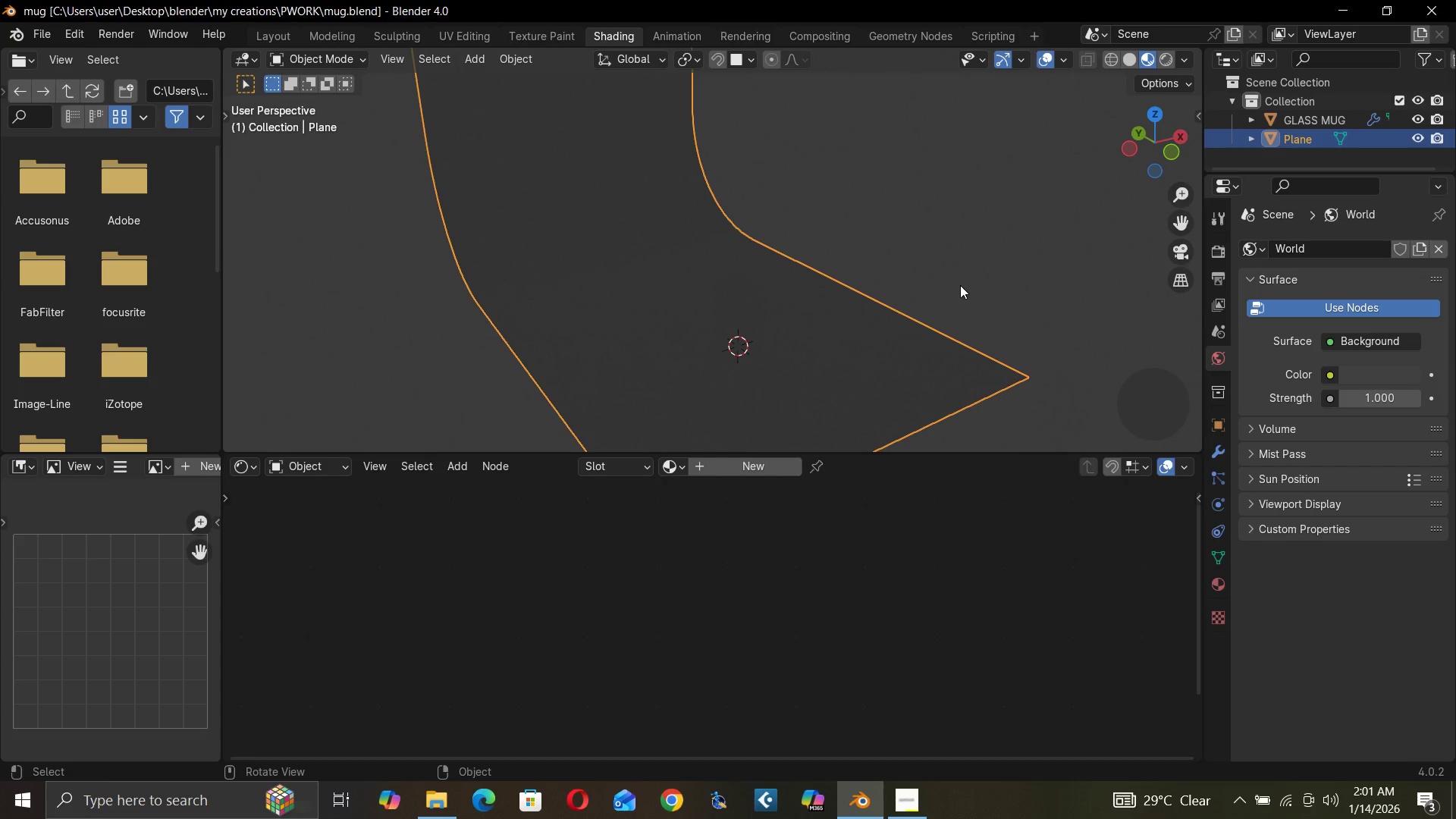 
scroll: coordinate [960, 285], scroll_direction: down, amount: 1.0
 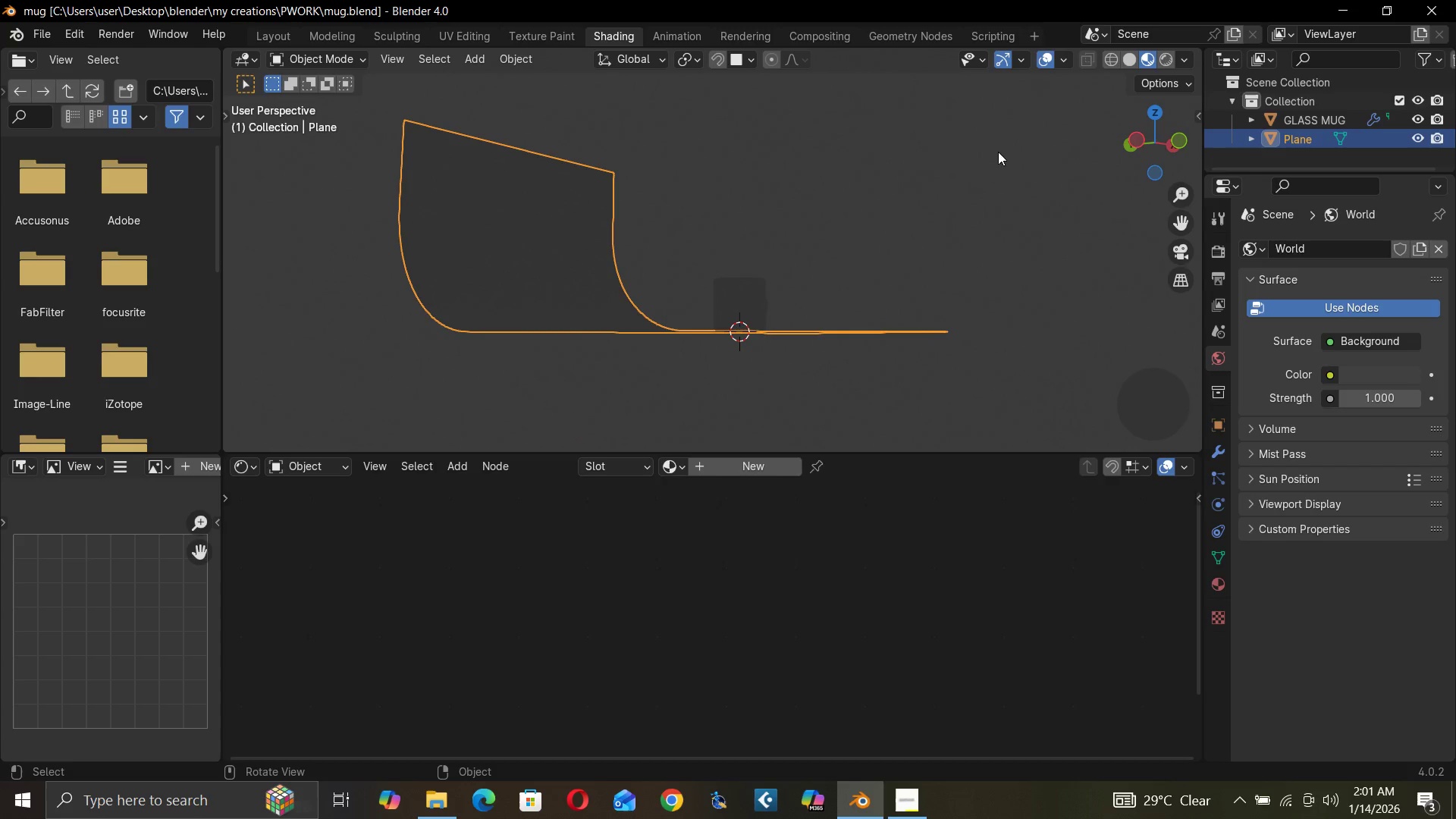 
left_click([1164, 56])
 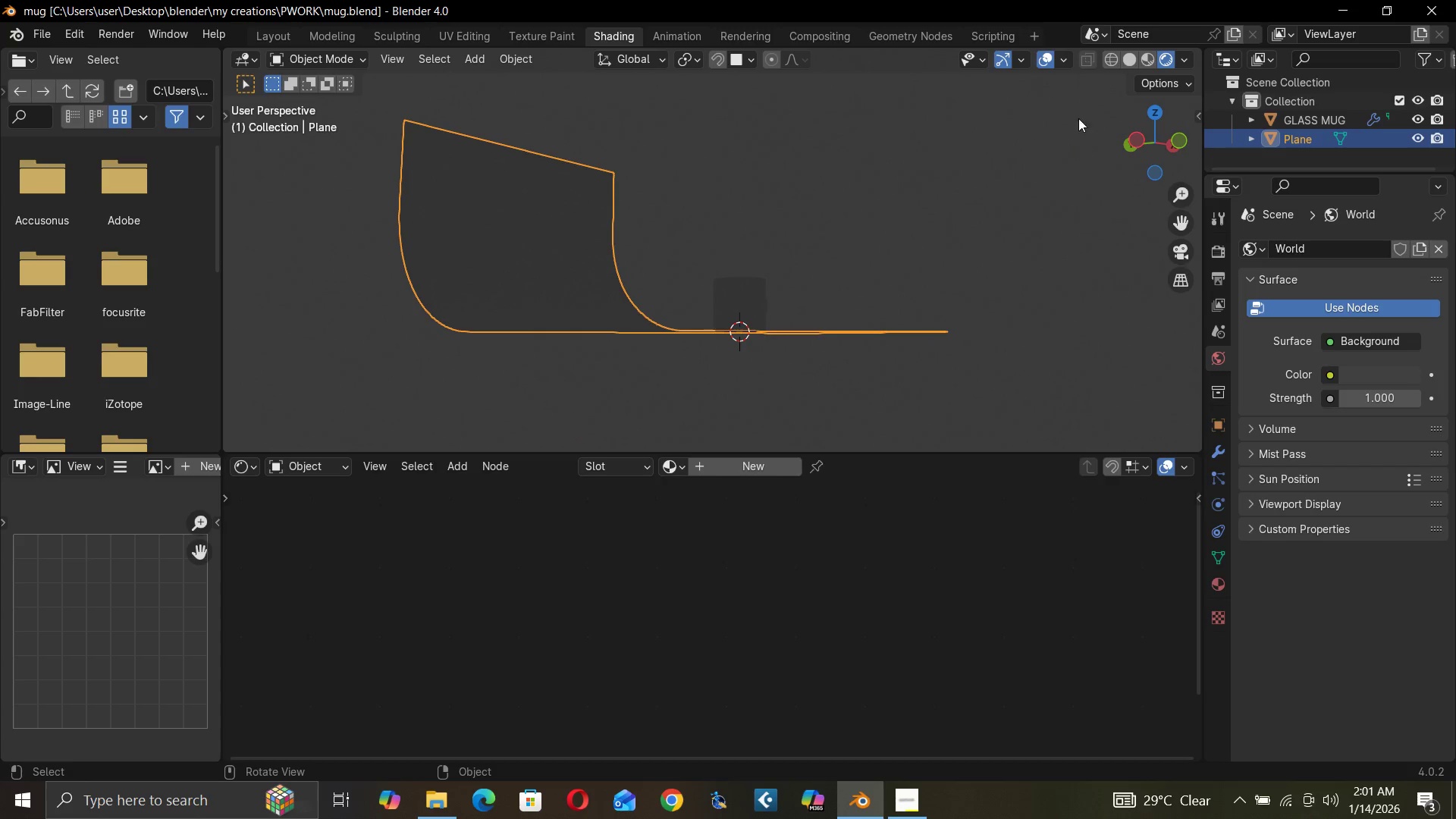 
scroll: coordinate [987, 238], scroll_direction: down, amount: 1.0
 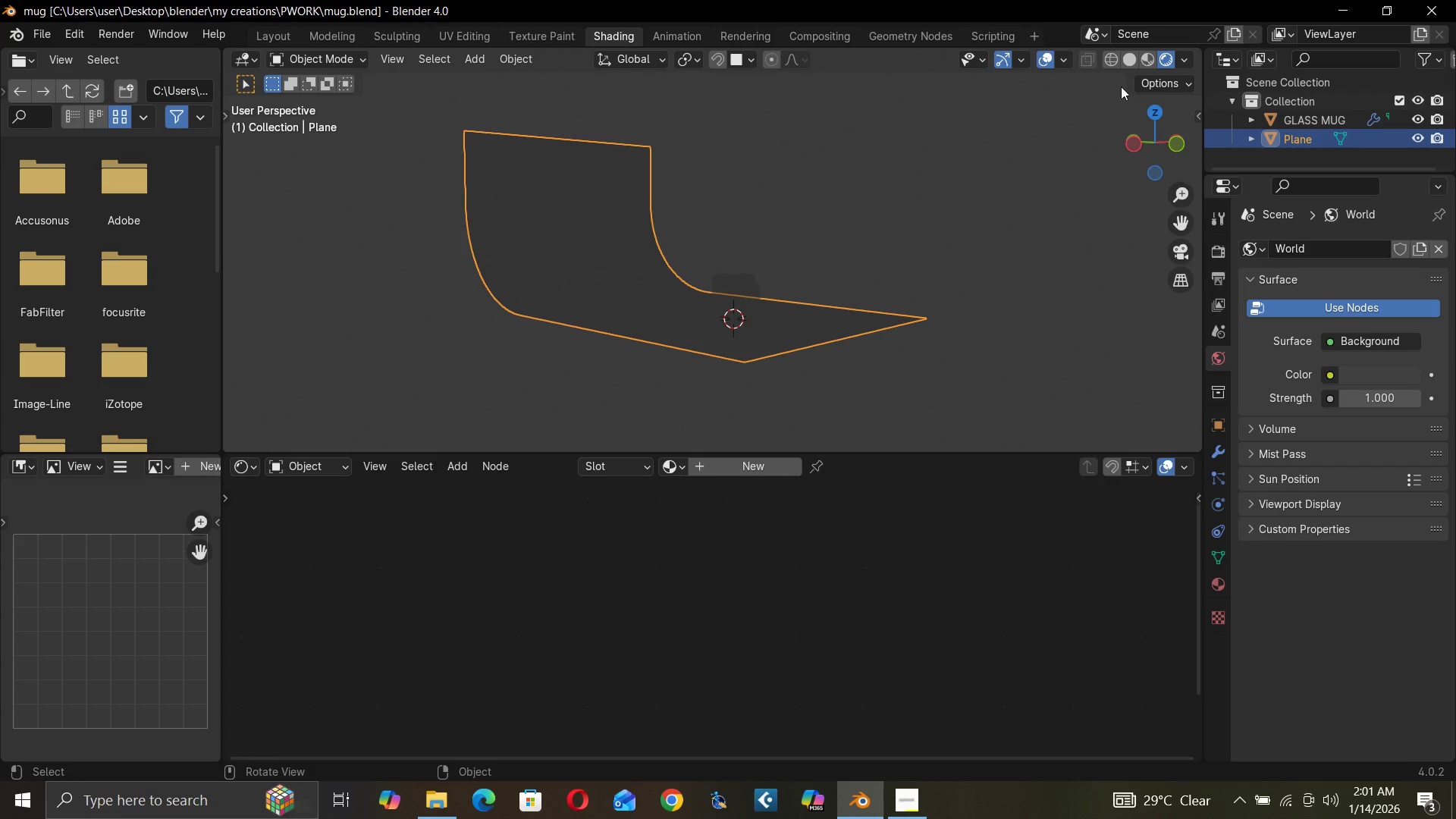 
left_click([1147, 63])
 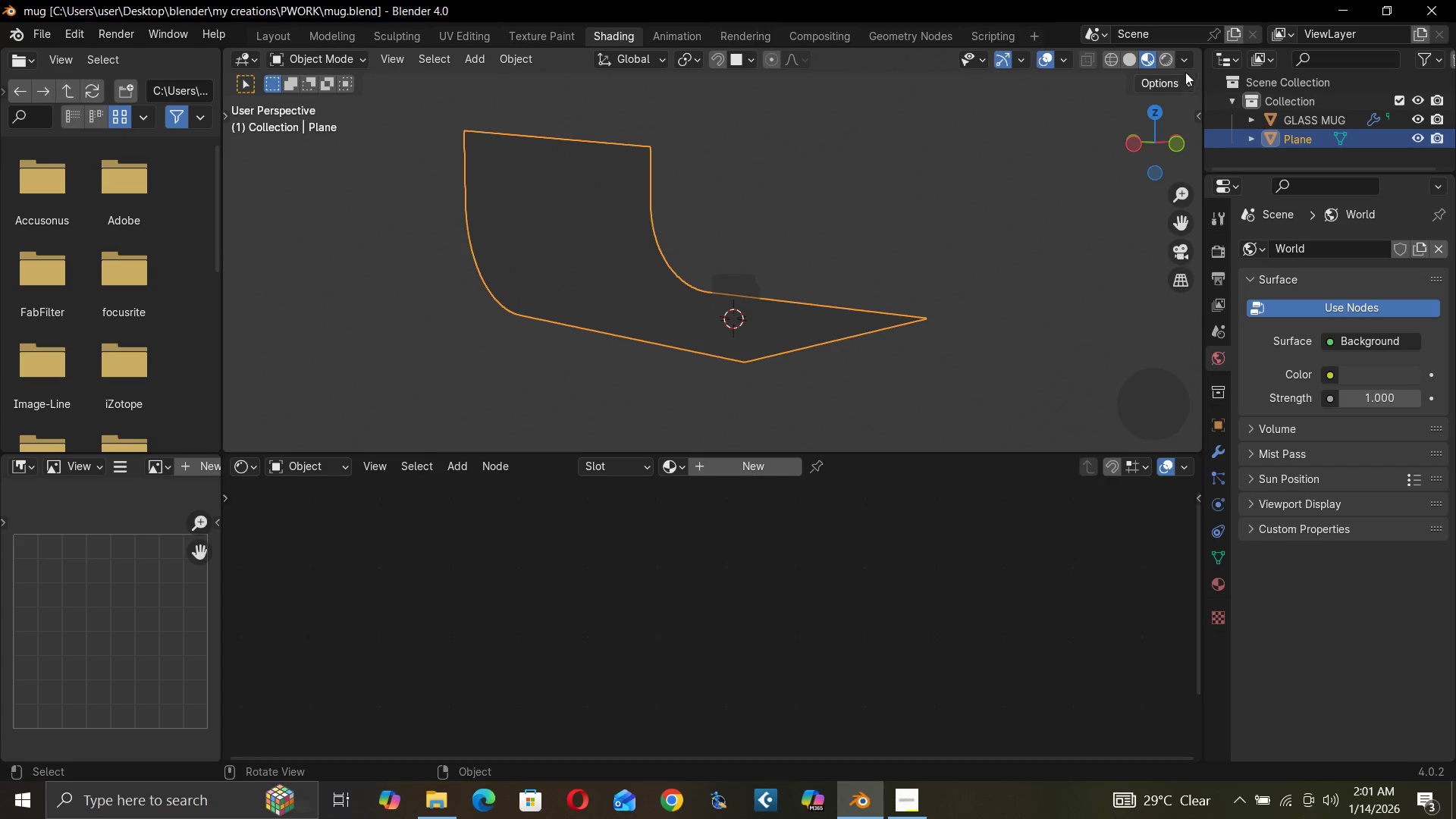 
left_click([1185, 59])
 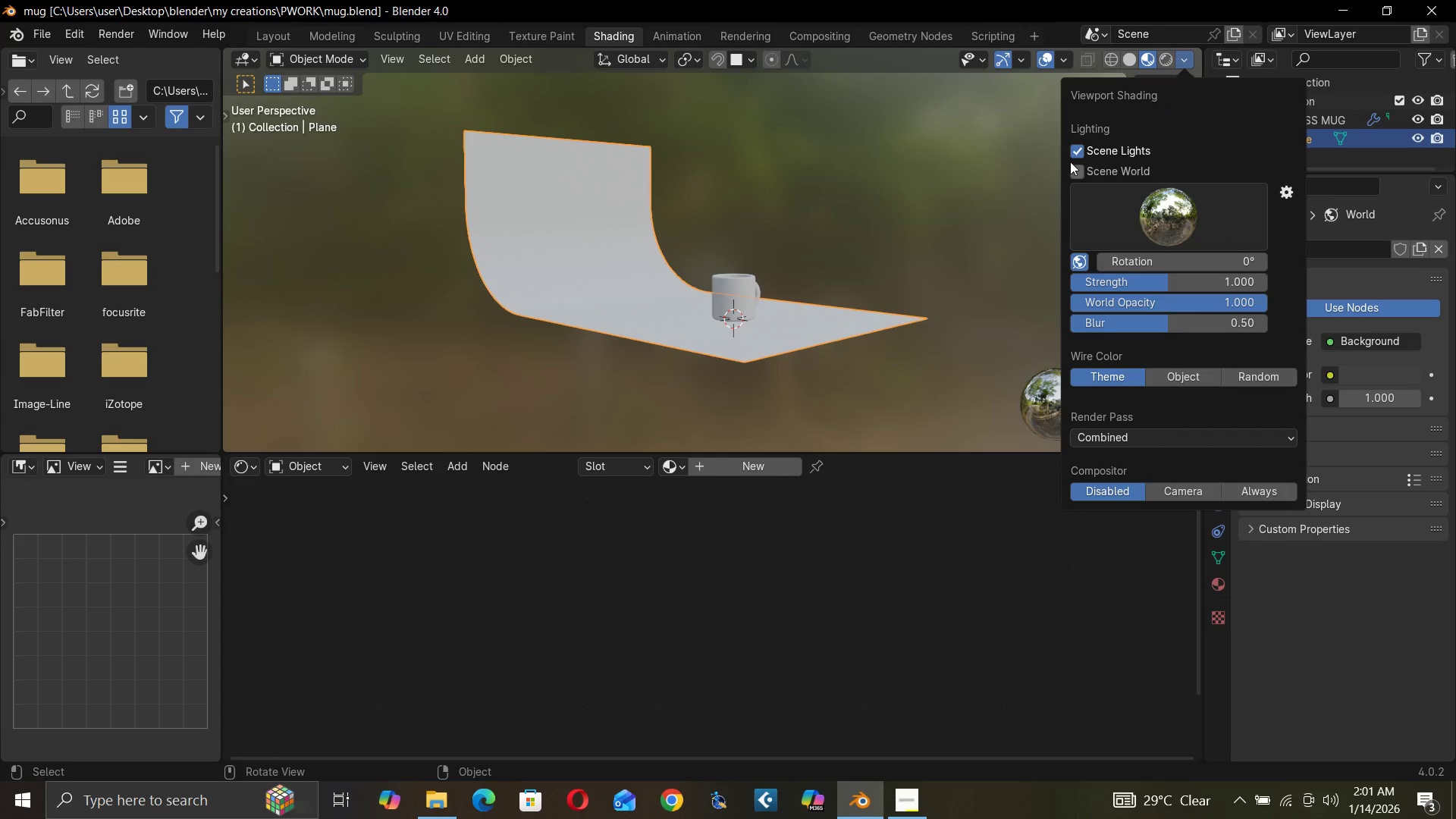 
left_click([1075, 146])
 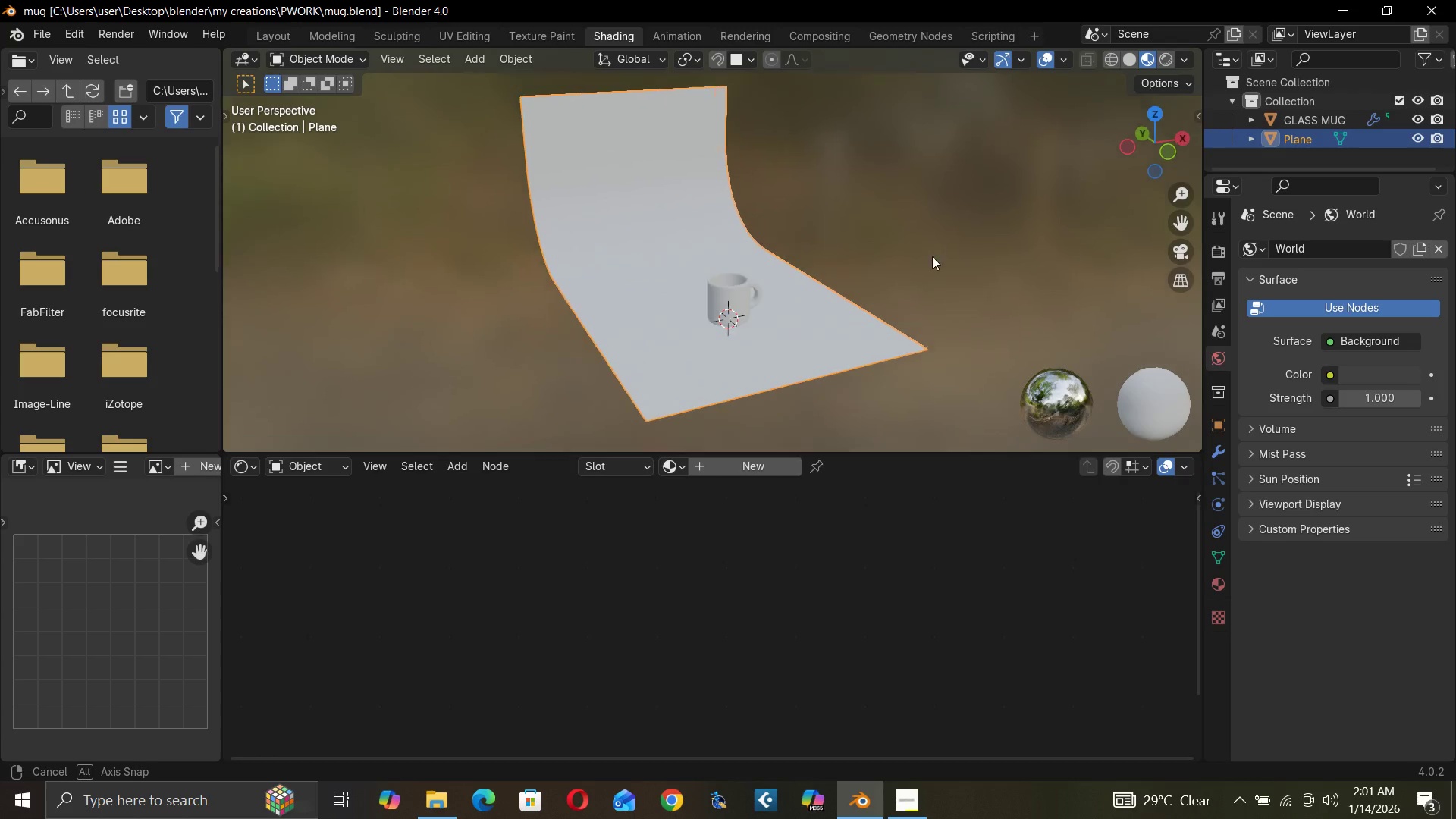 
scroll: coordinate [915, 339], scroll_direction: up, amount: 1.0
 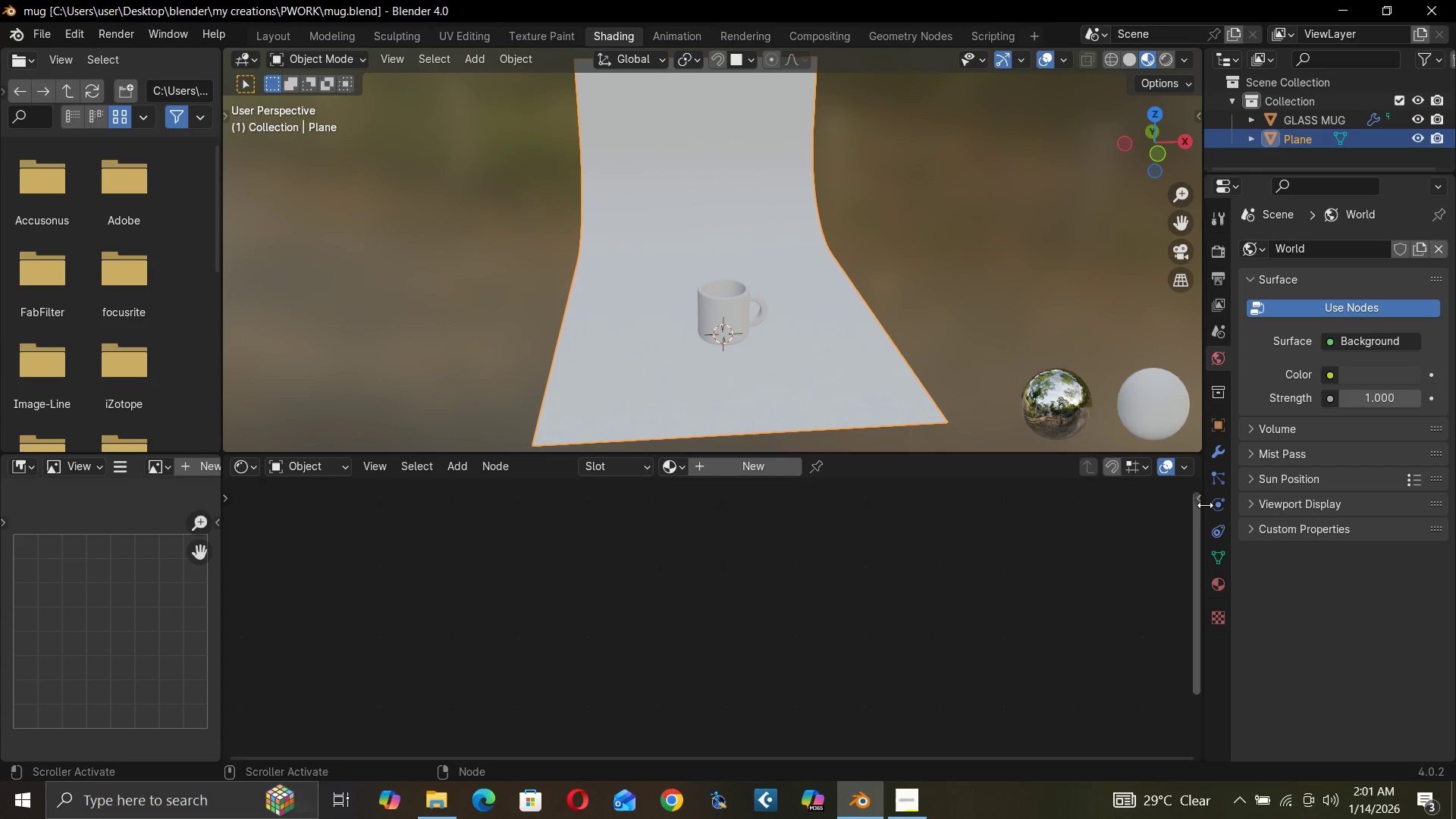 
mouse_move([1220, 574])
 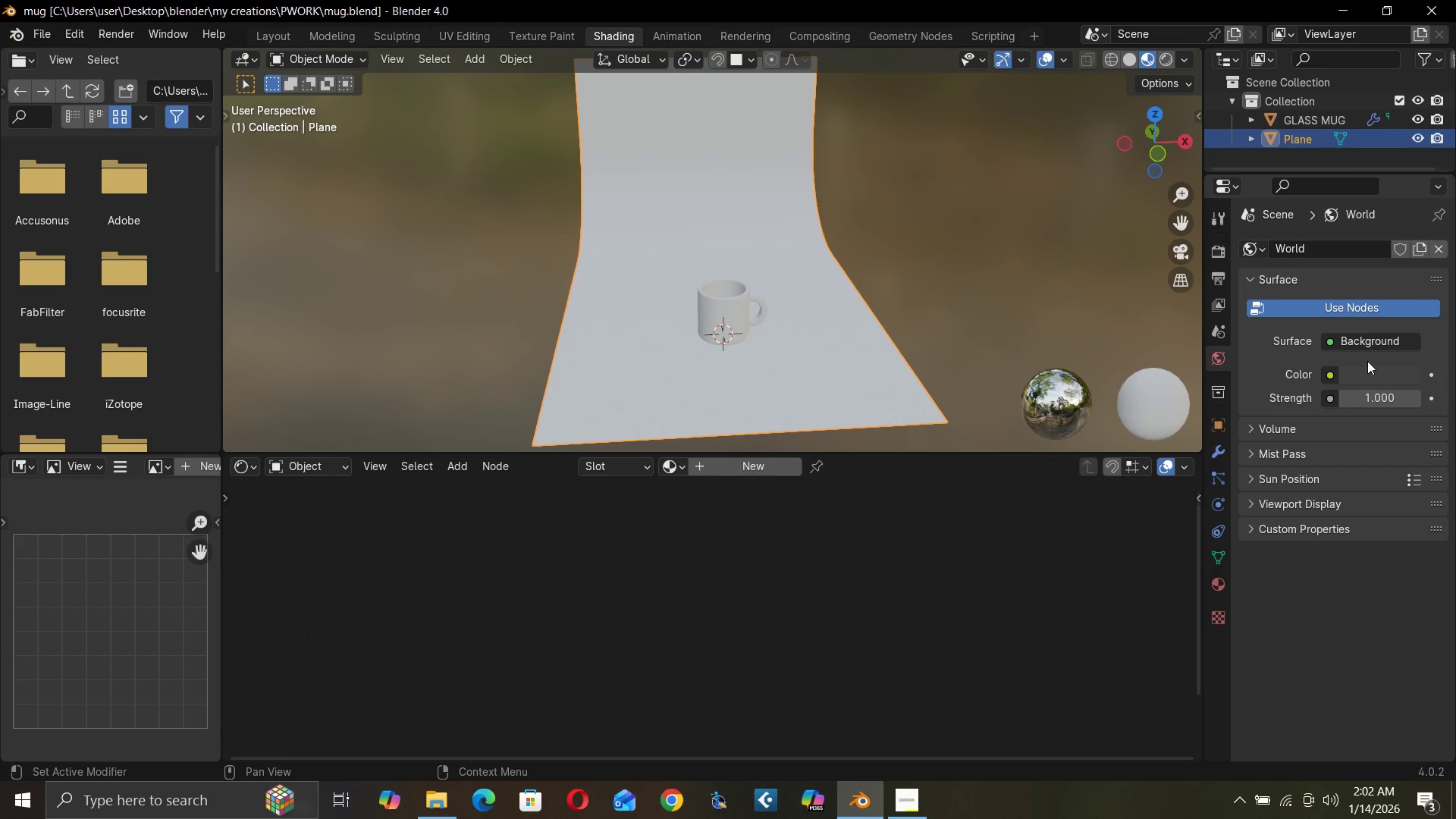 
wait(6.51)
 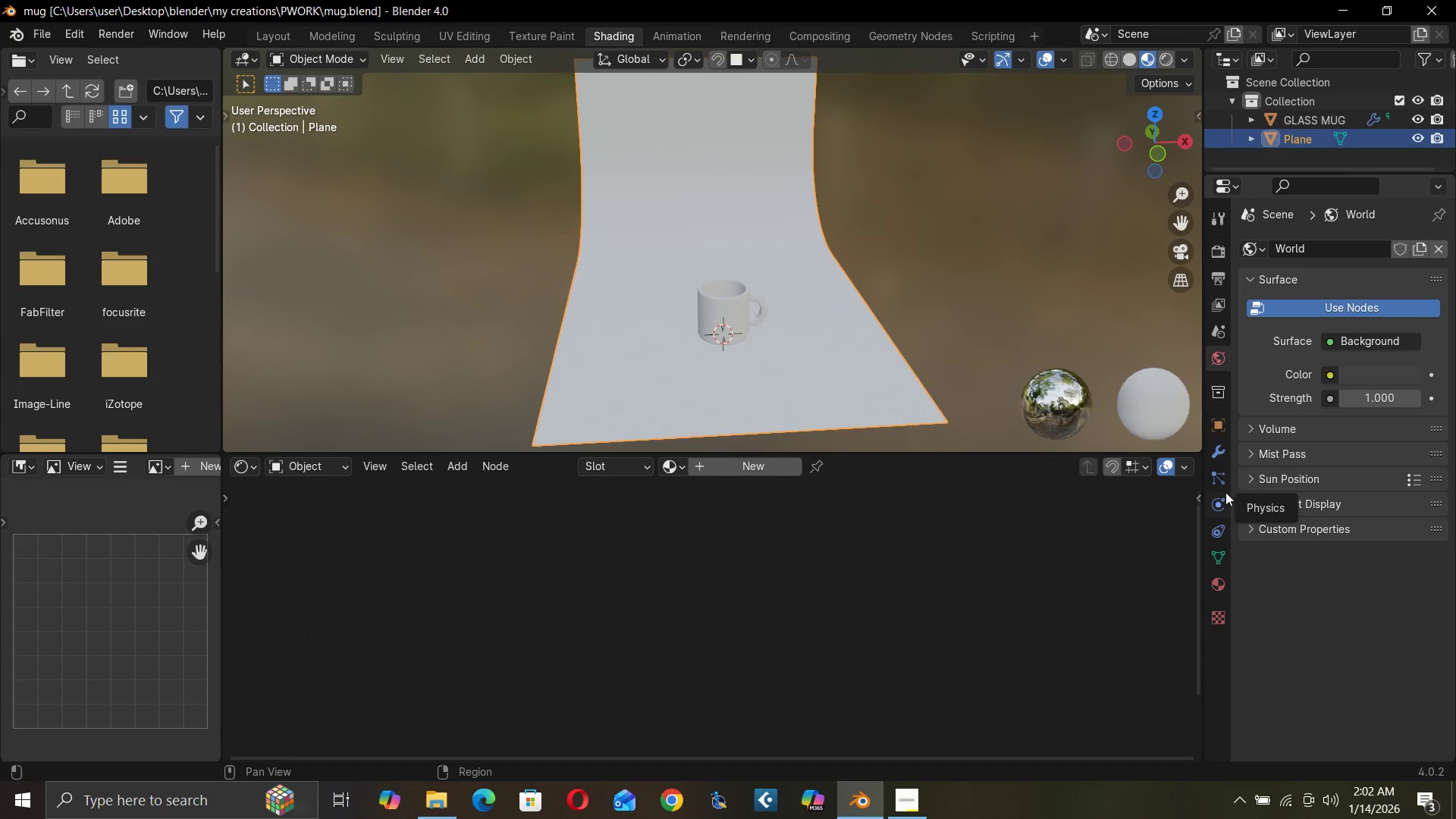 
left_click_drag(start_coordinate=[1406, 198], to_coordinate=[1410, 129])
 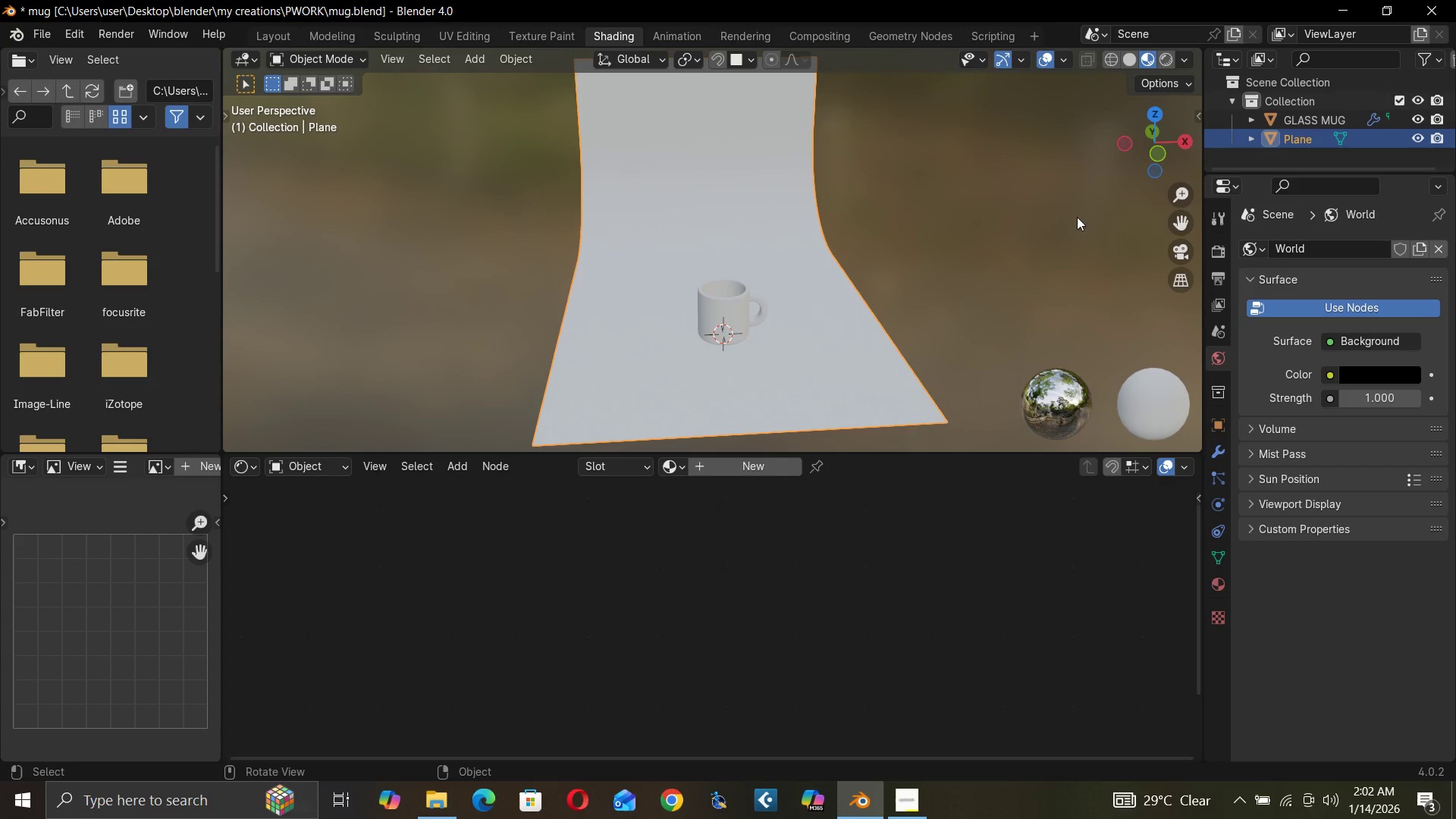 
left_click([1163, 56])
 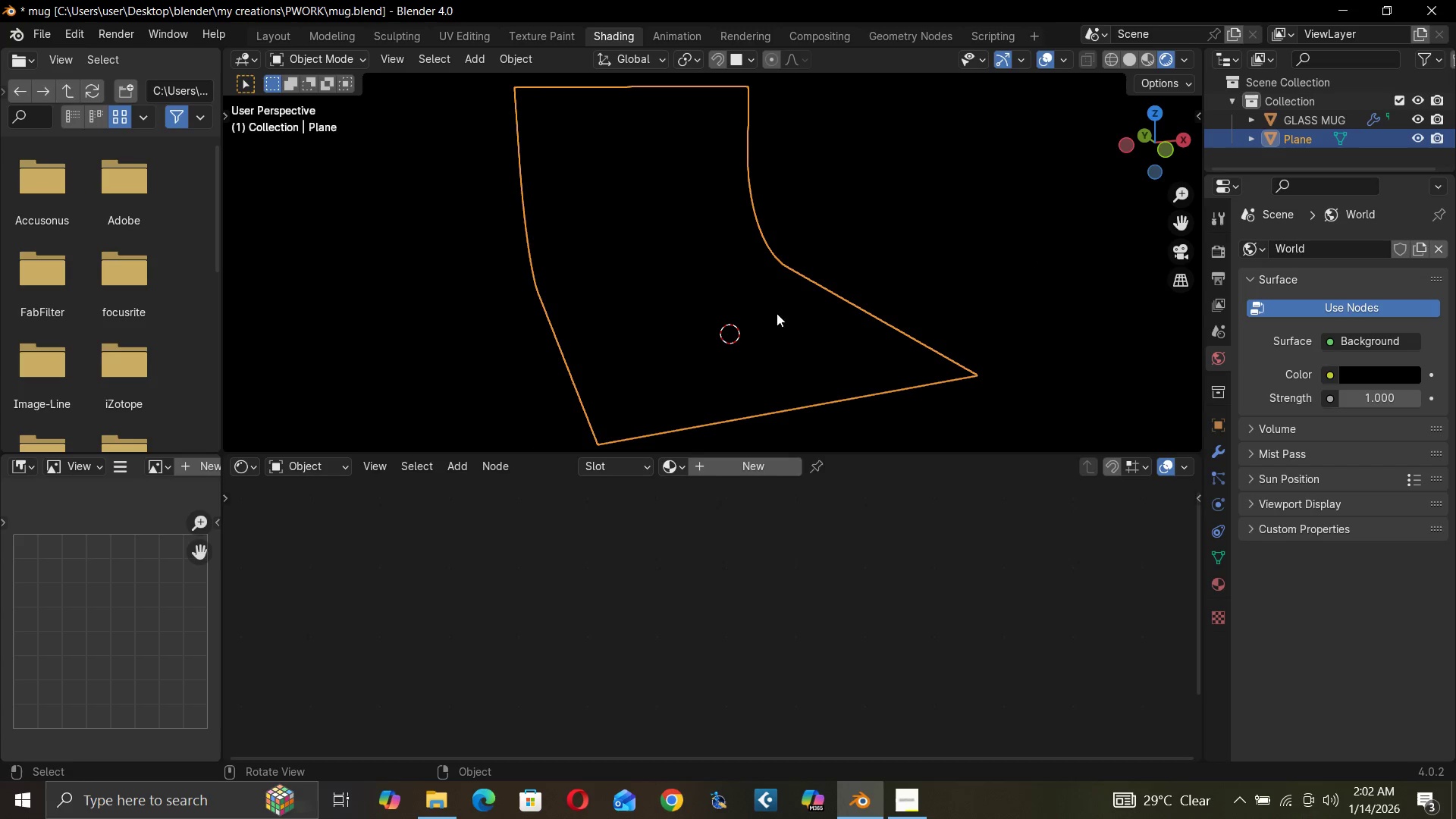 
left_click([276, 33])
 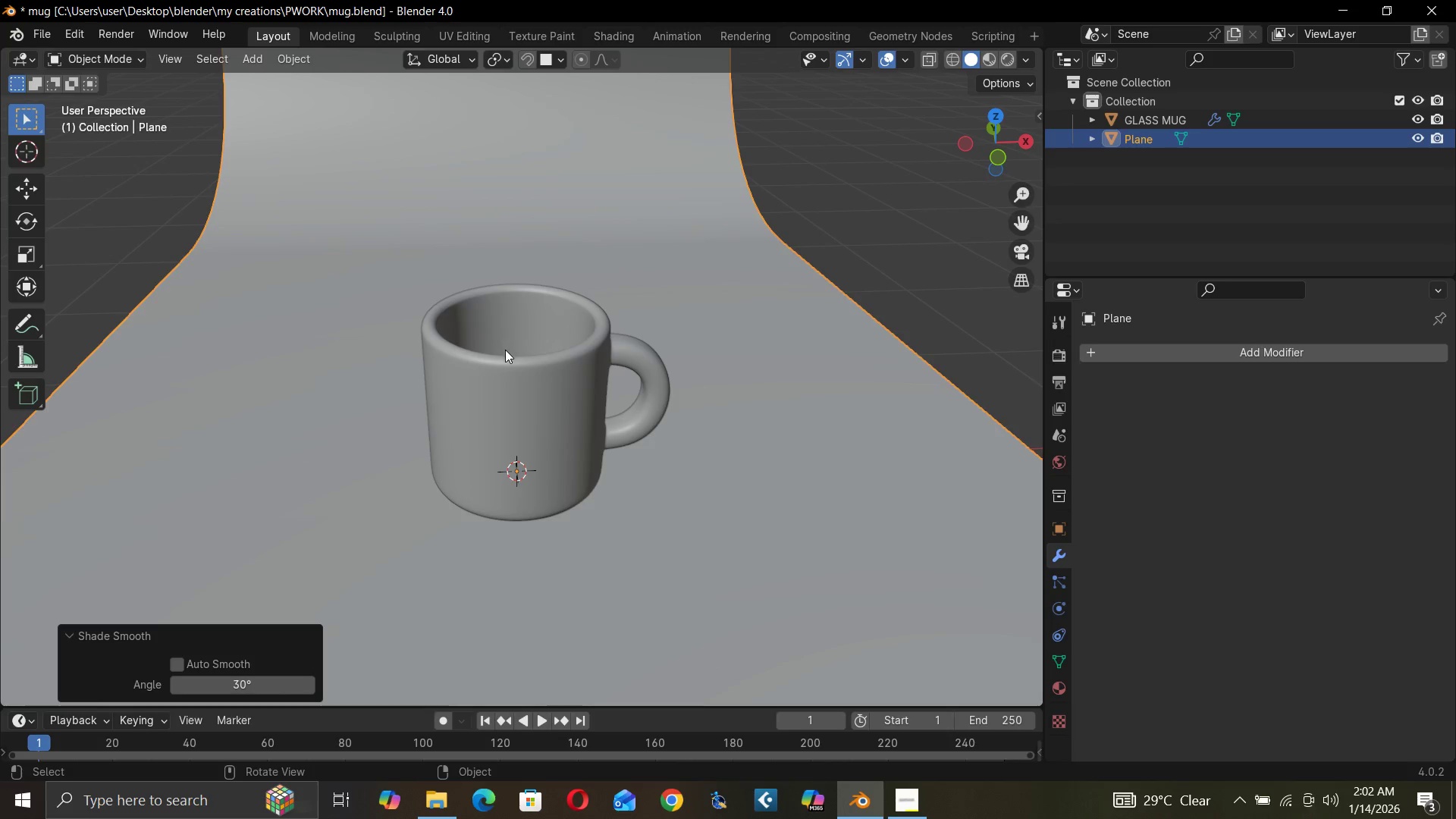 
scroll: coordinate [518, 353], scroll_direction: down, amount: 2.0
 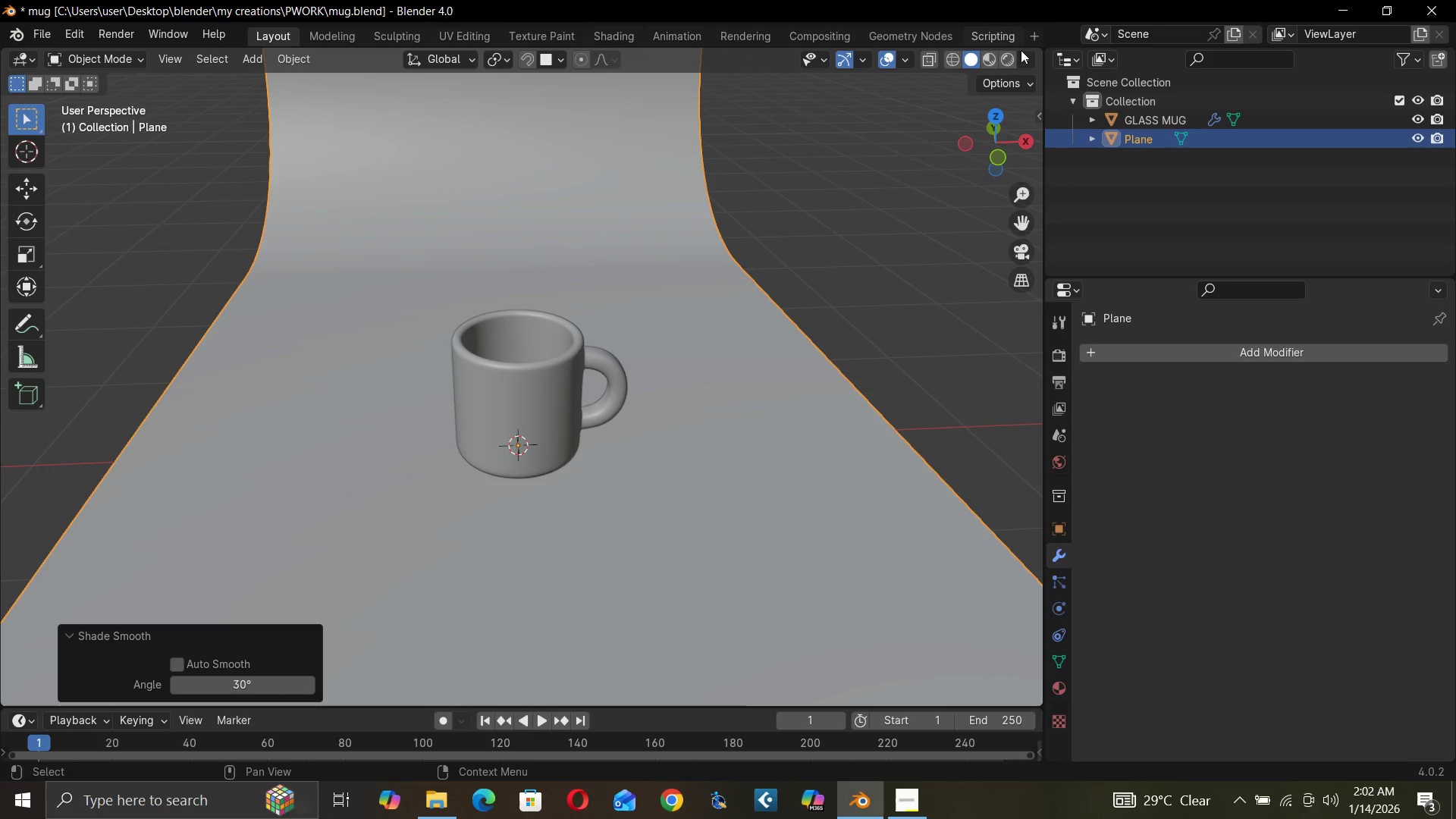 
left_click([1009, 61])
 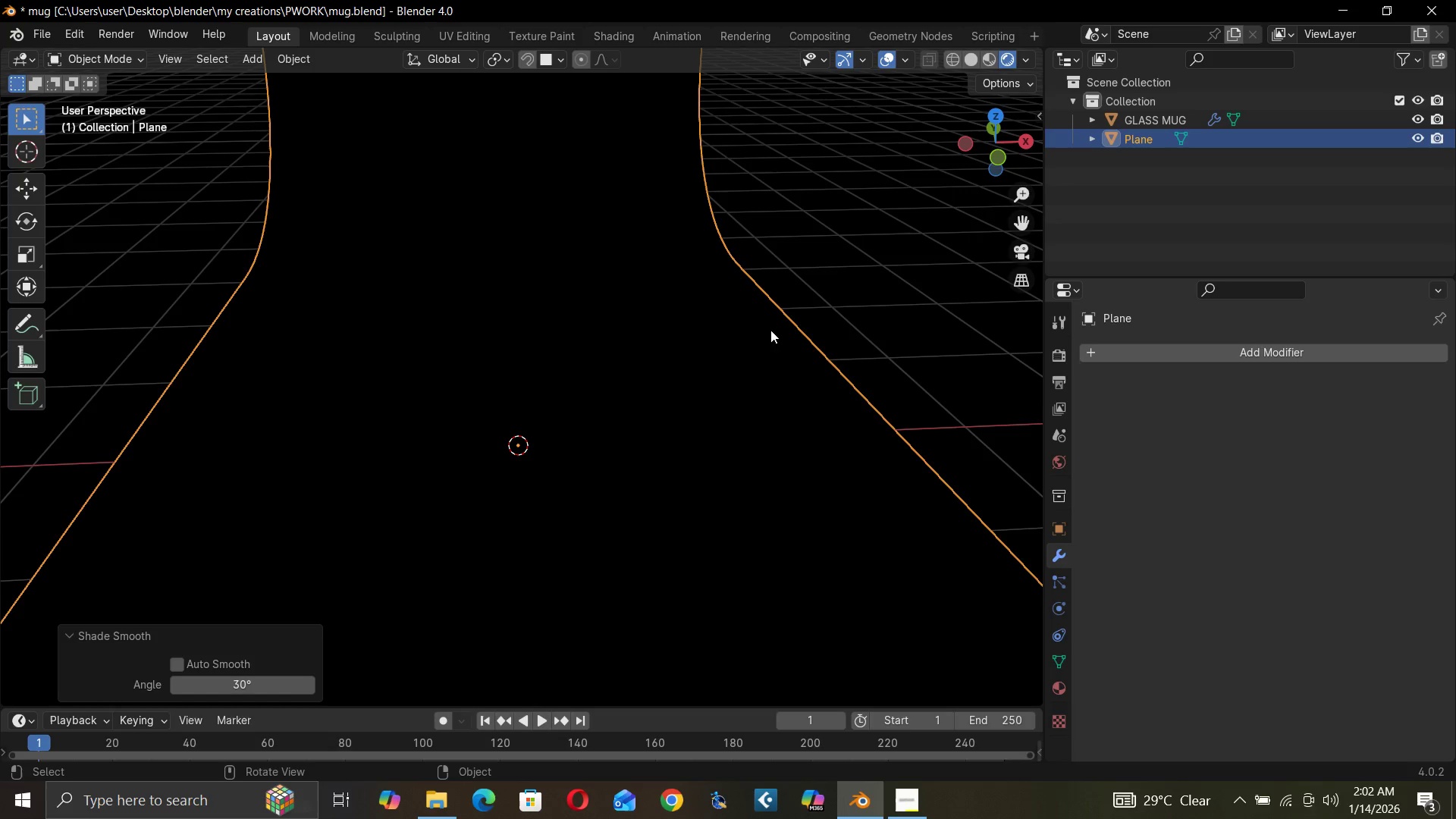 
scroll: coordinate [762, 379], scroll_direction: down, amount: 4.0
 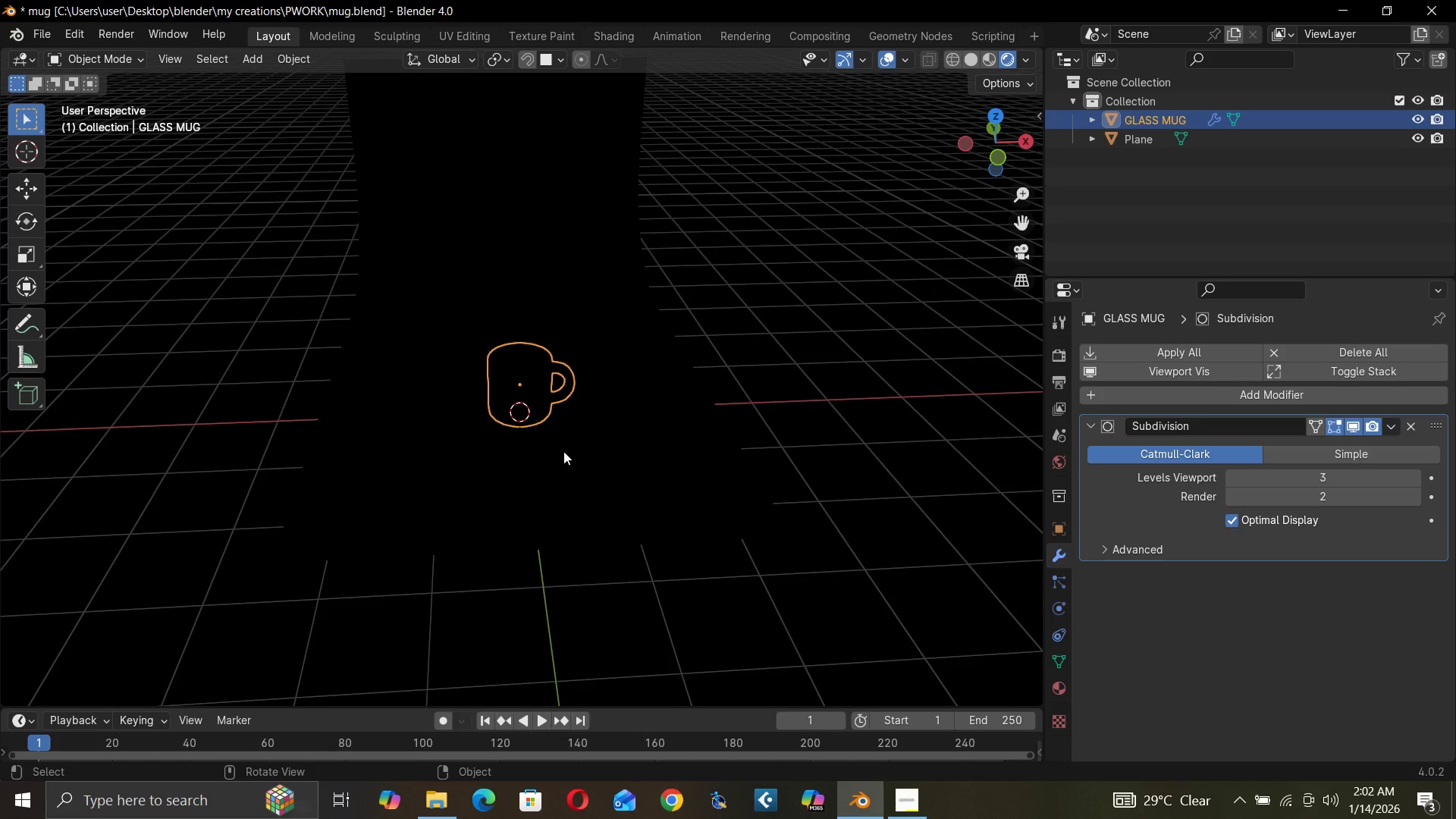 
key(Shift+A)
 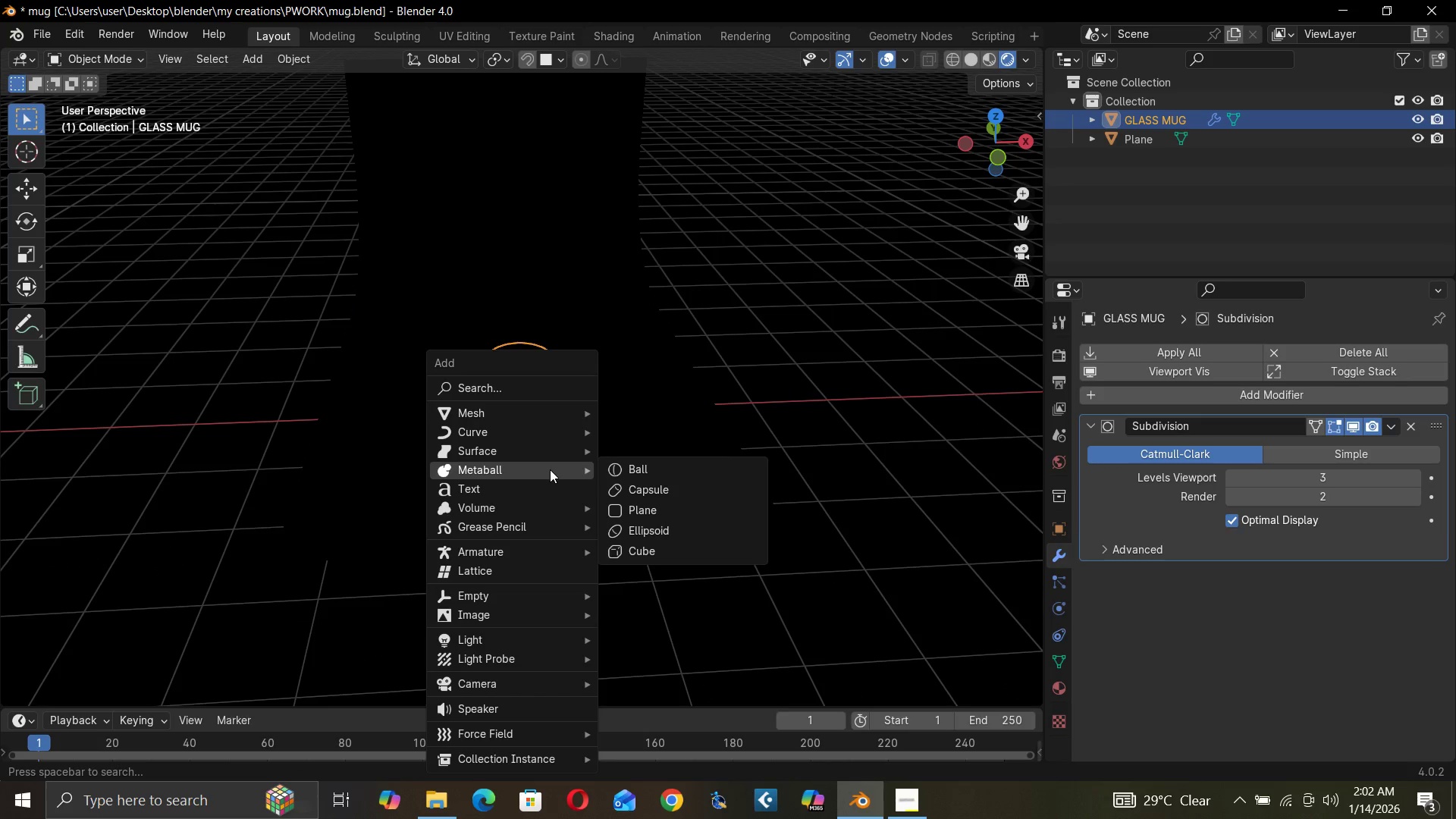 
wait(9.43)
 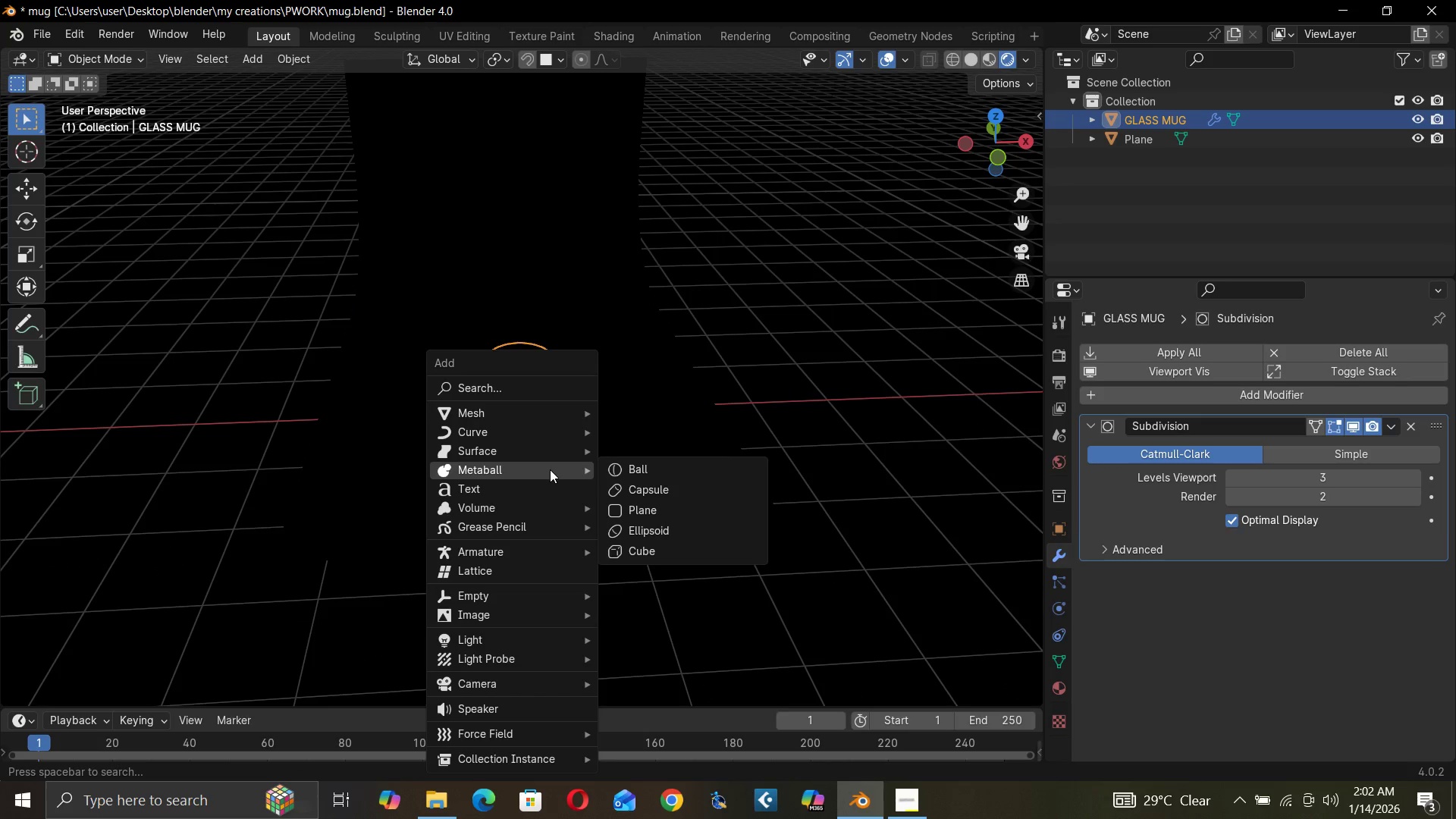 
mouse_move([536, 463])
 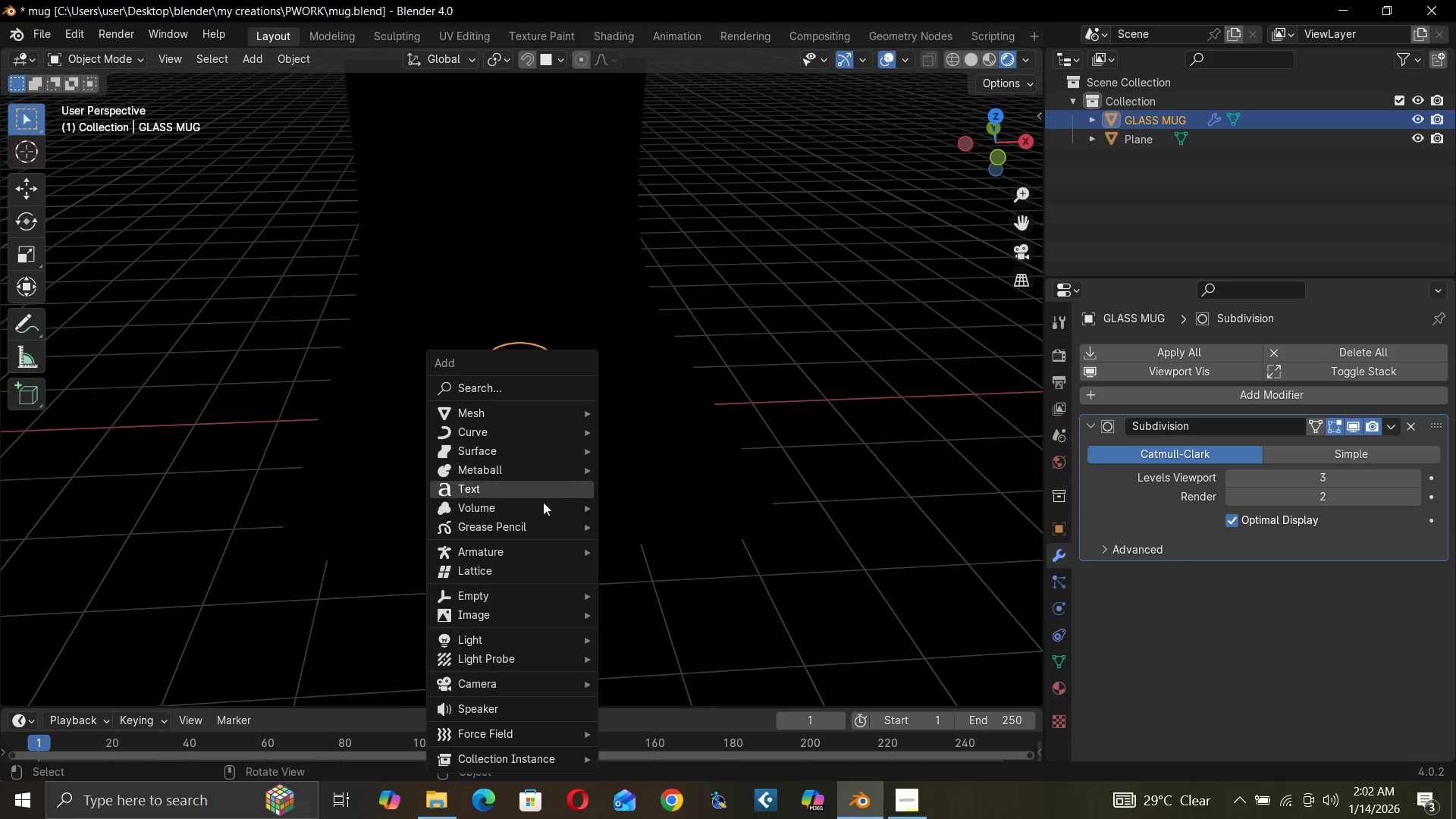 
mouse_move([594, 551])
 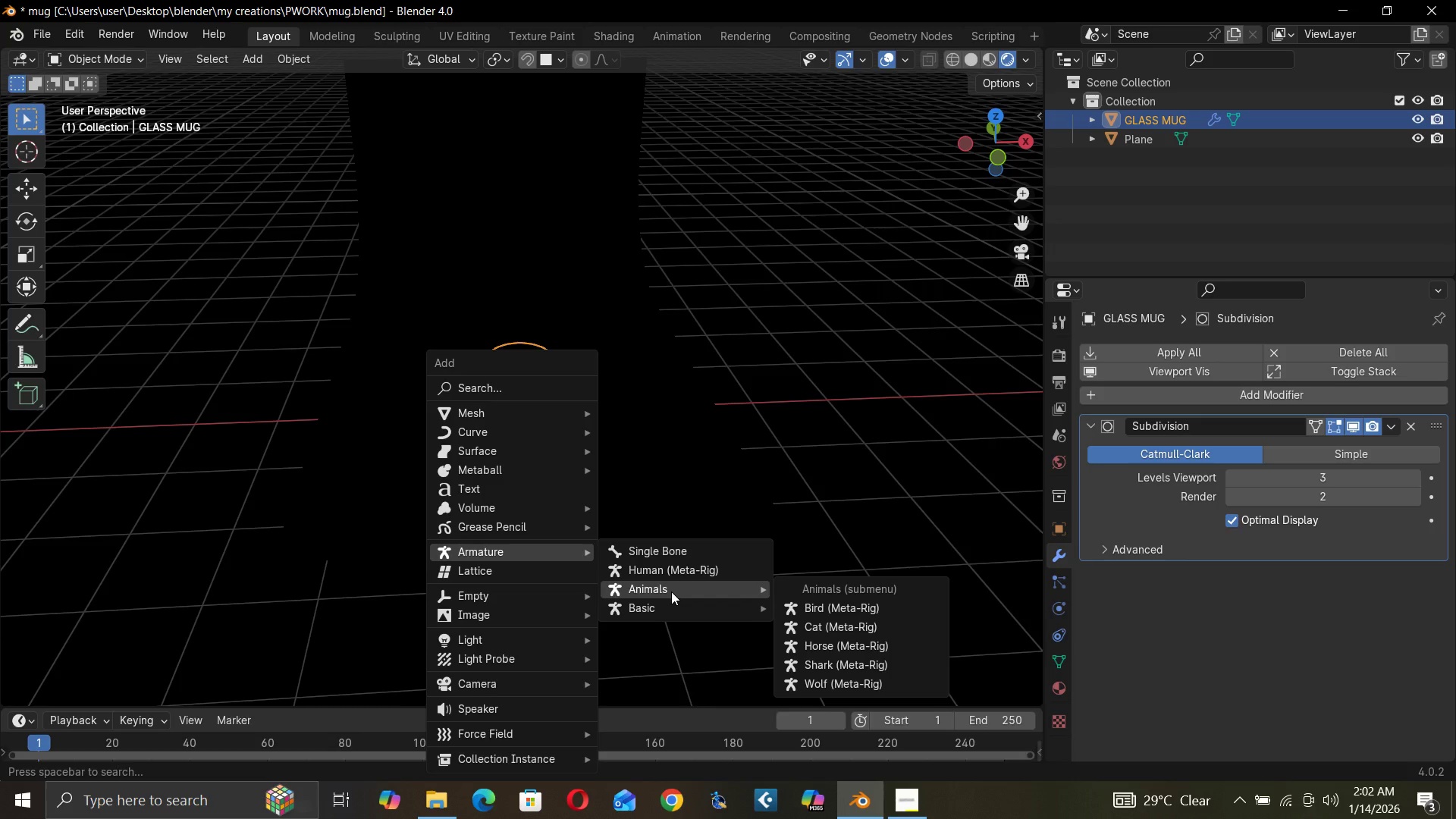 
wait(5.98)
 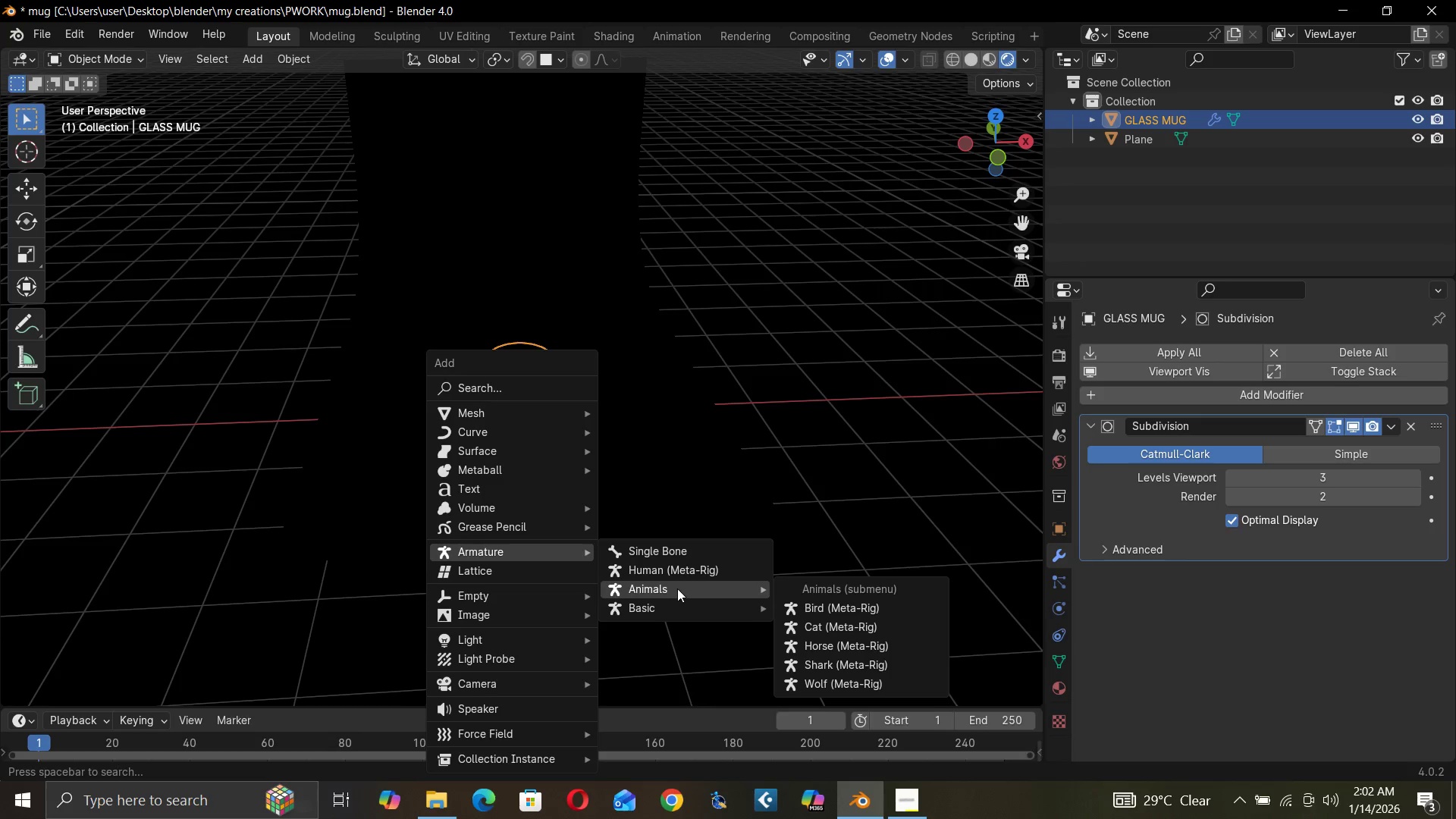 
mouse_move([626, 588])
 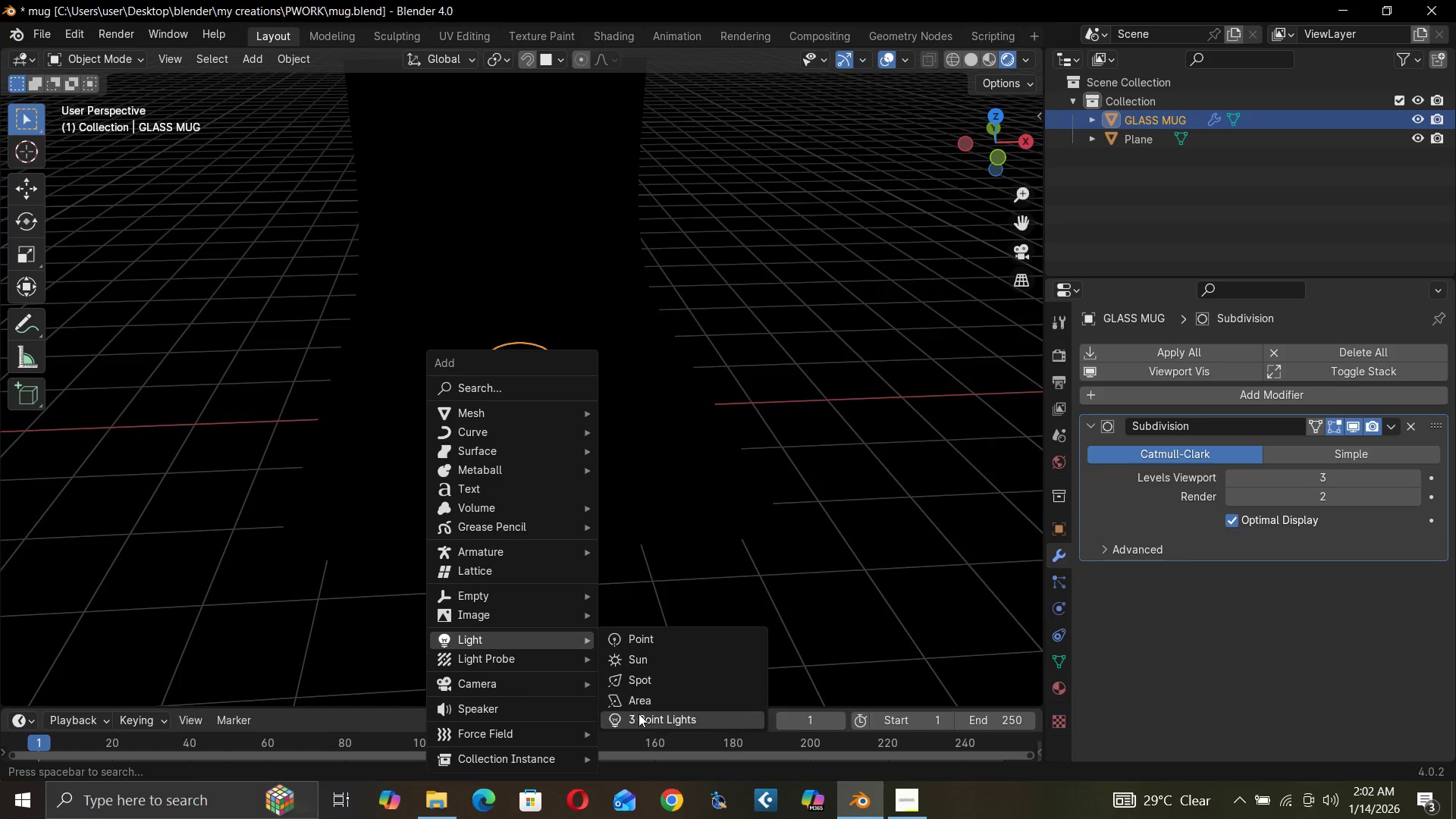 
wait(5.19)
 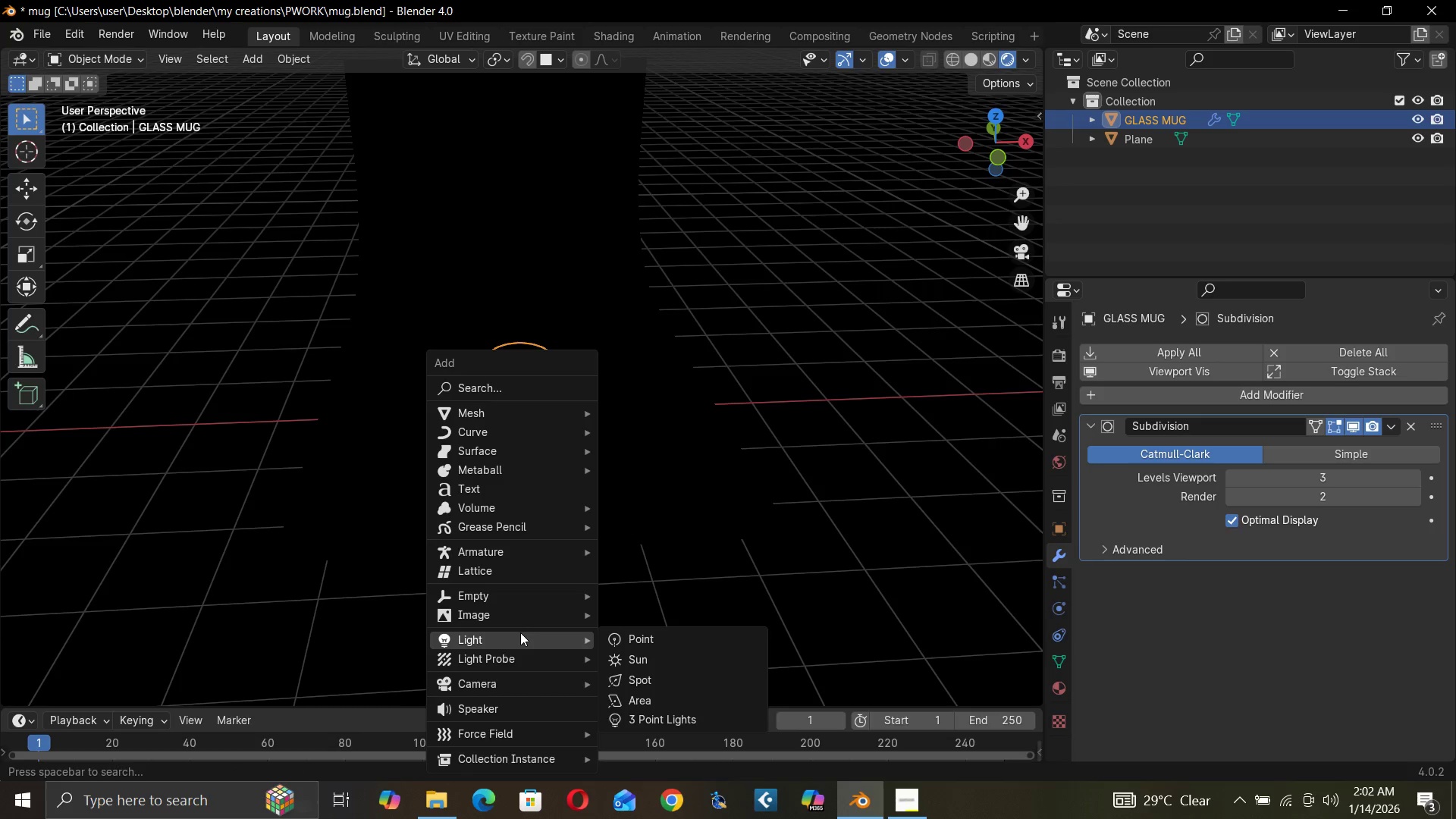 
left_click([639, 714])
 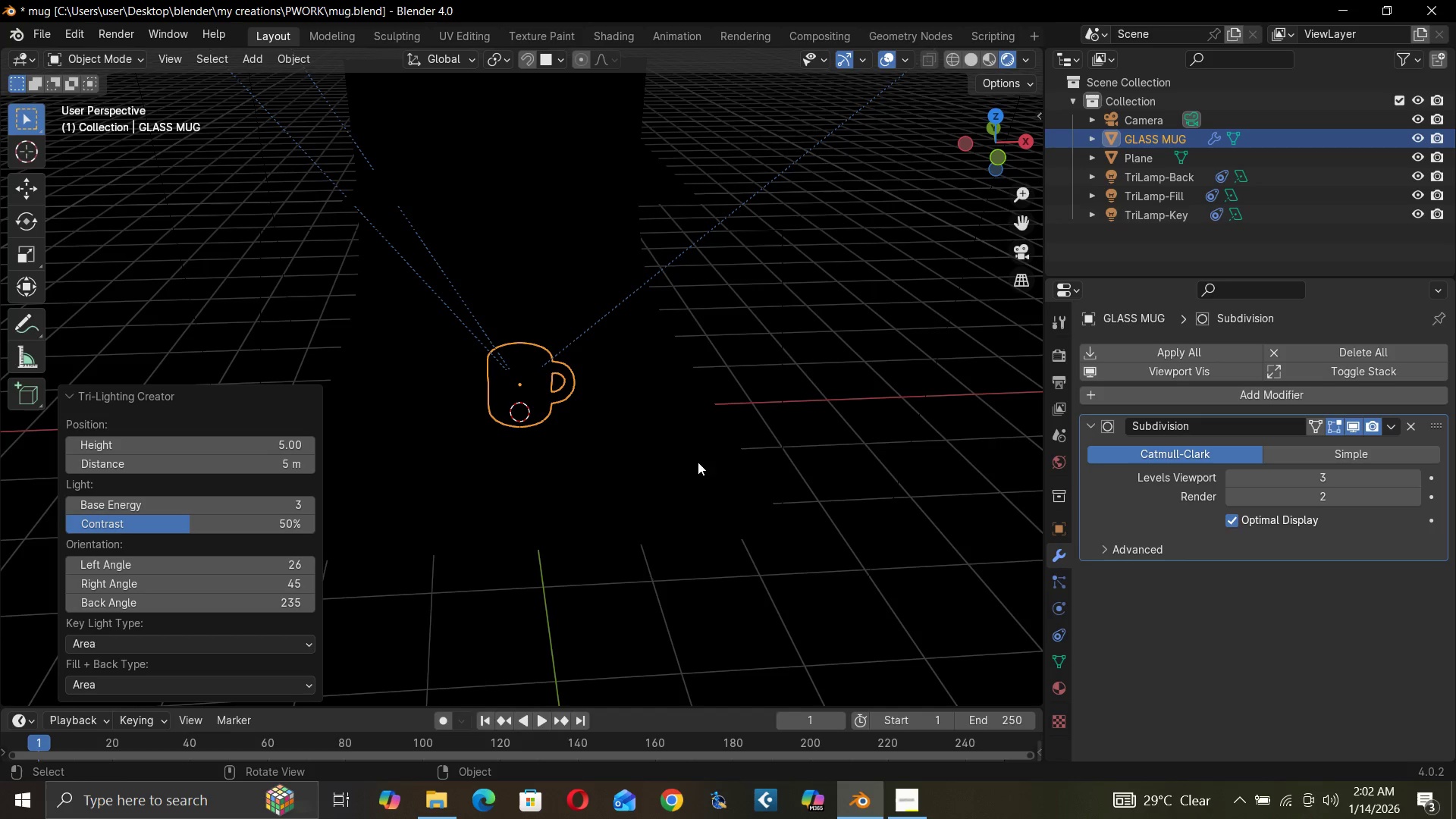 
scroll: coordinate [691, 431], scroll_direction: down, amount: 4.0
 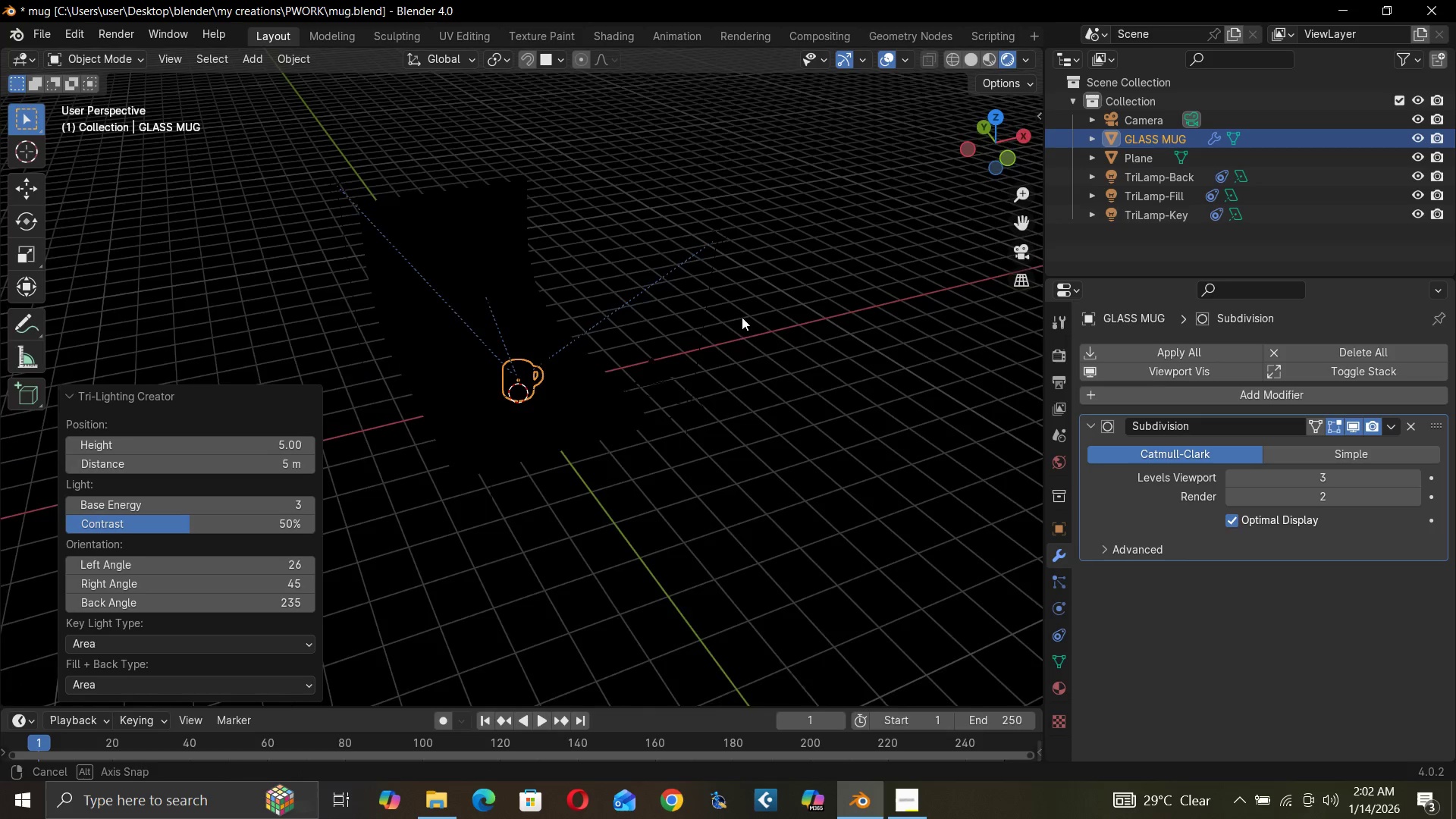 
left_click([730, 245])
 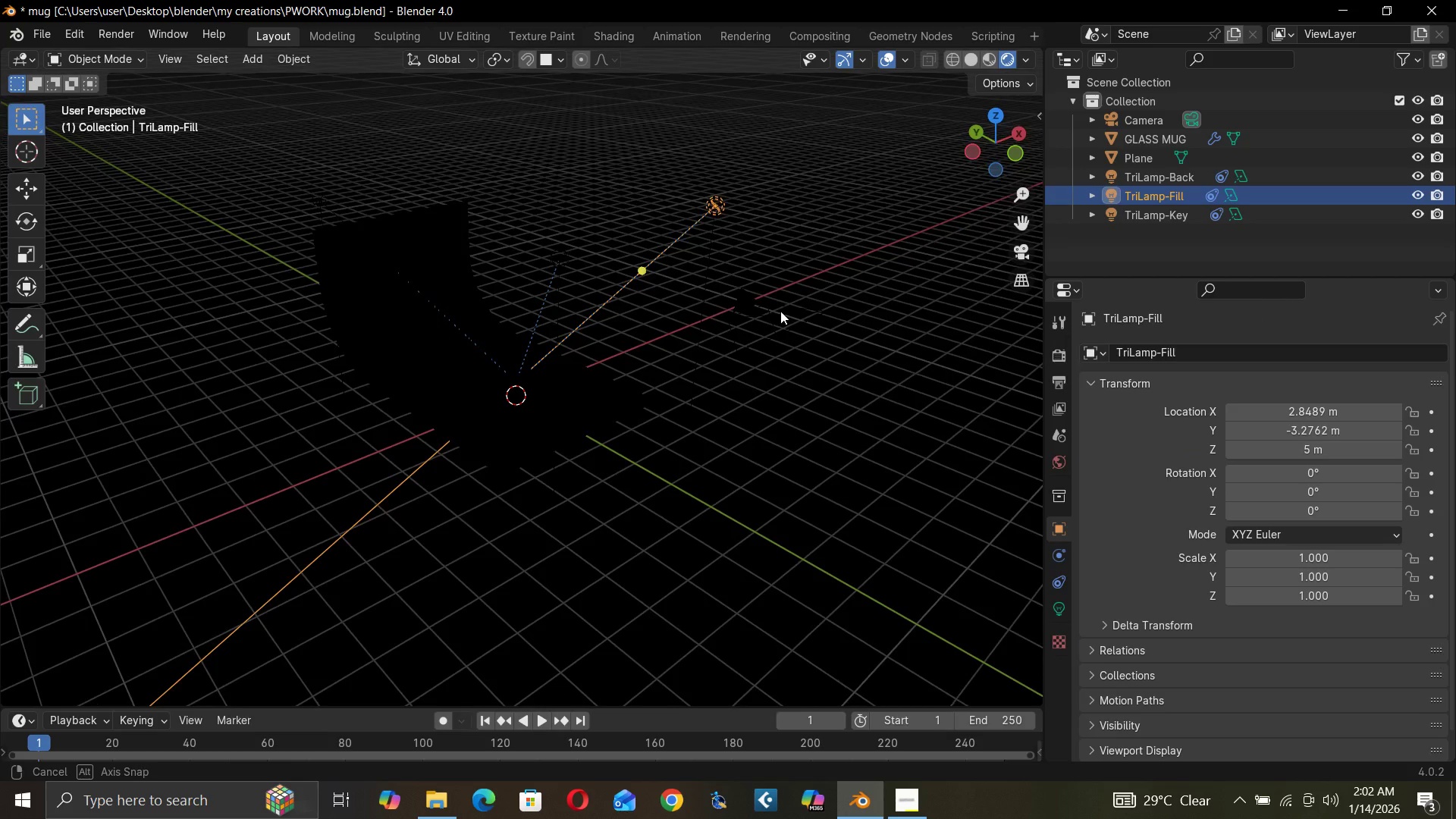 
left_click([732, 285])
 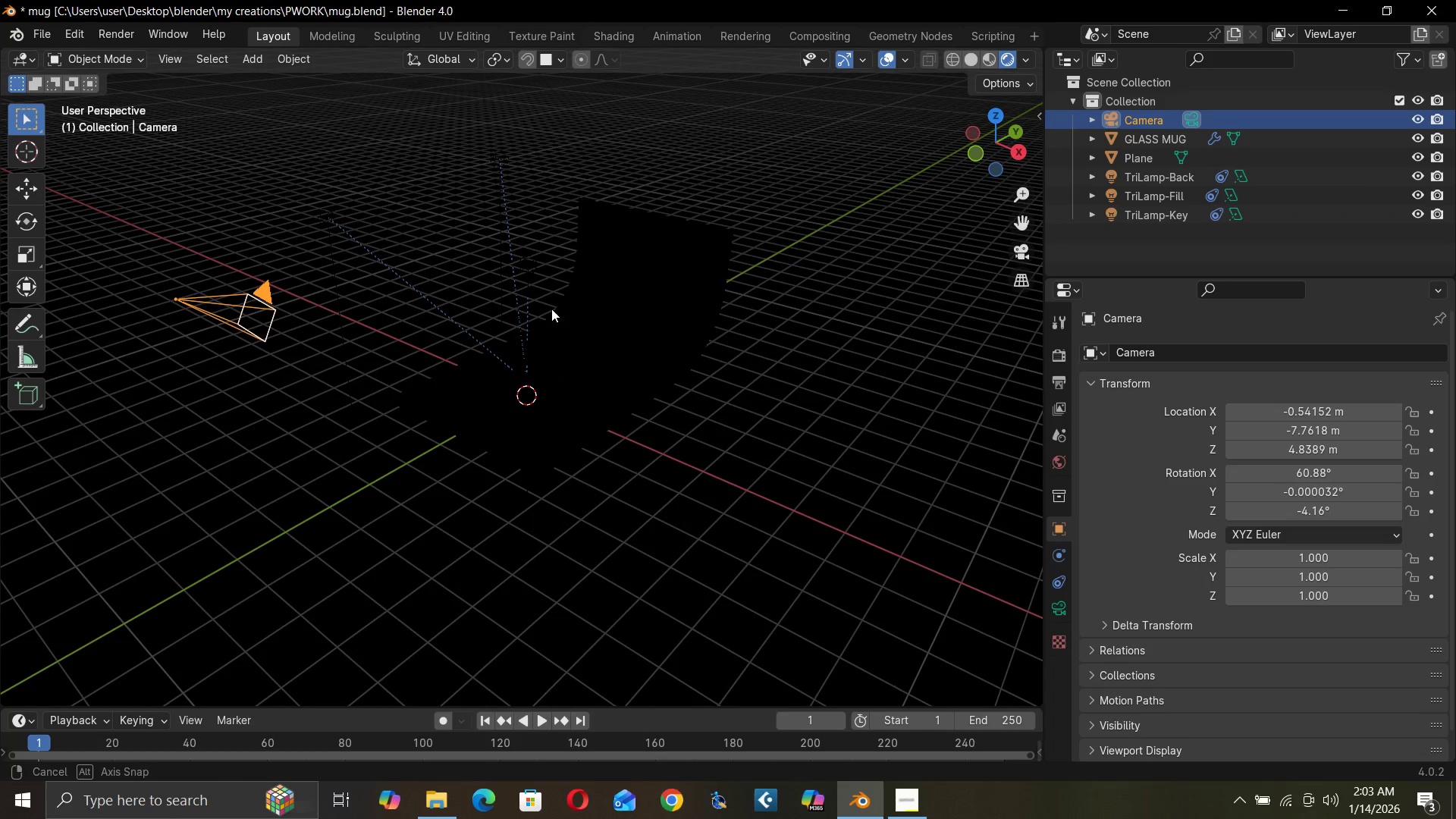 
wait(8.81)
 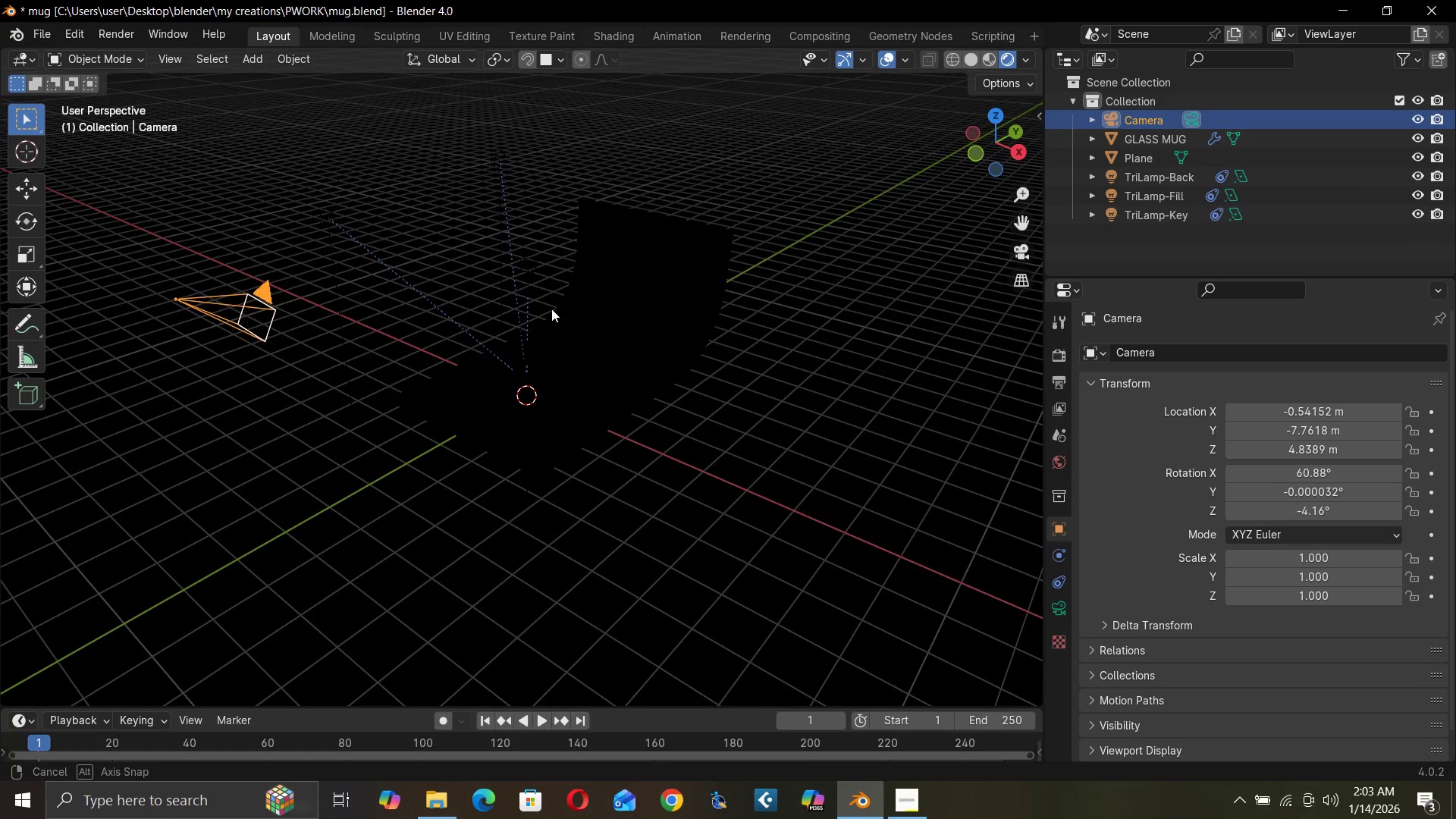 
left_click([1023, 254])
 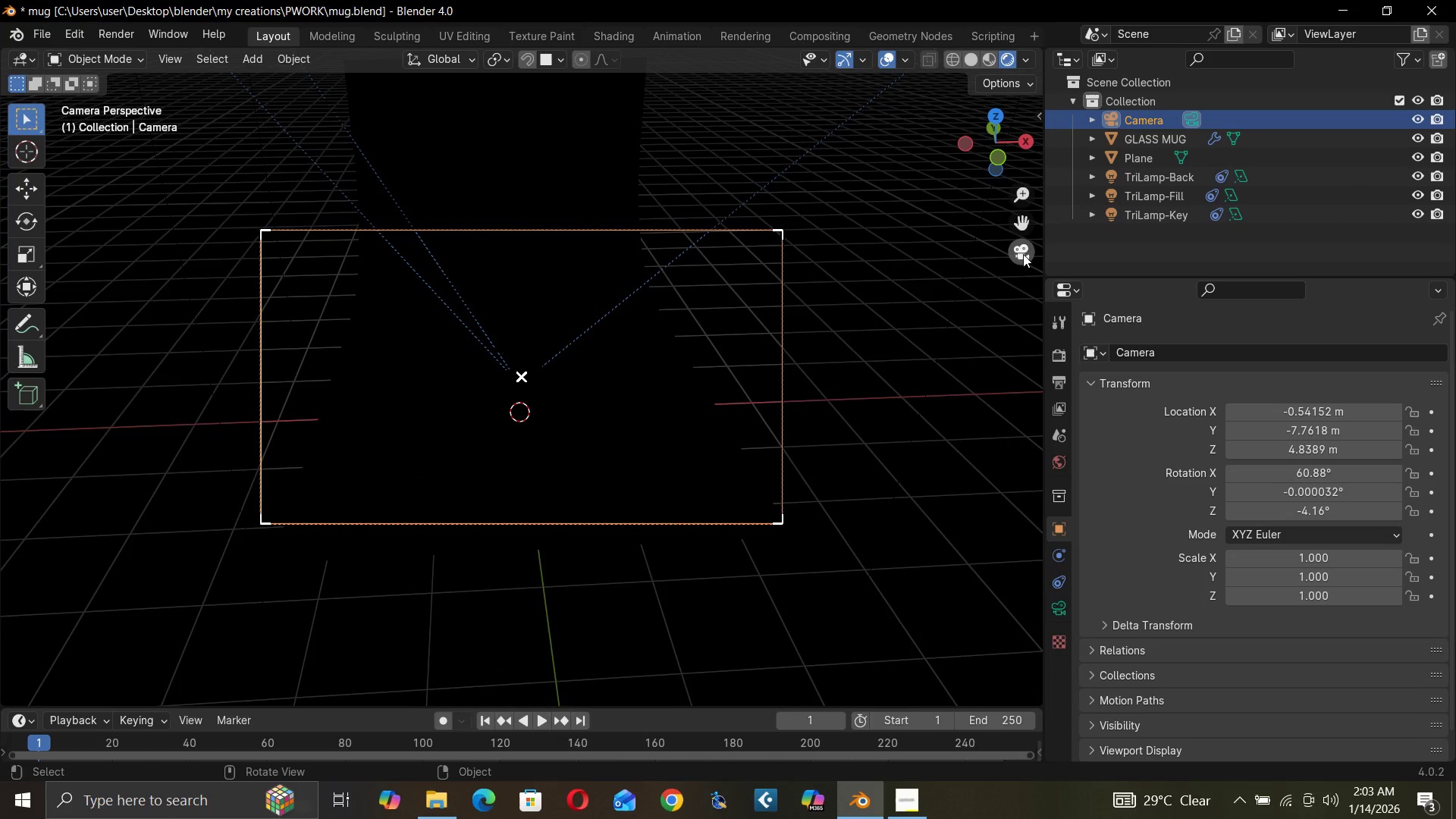 
left_click([1023, 254])
 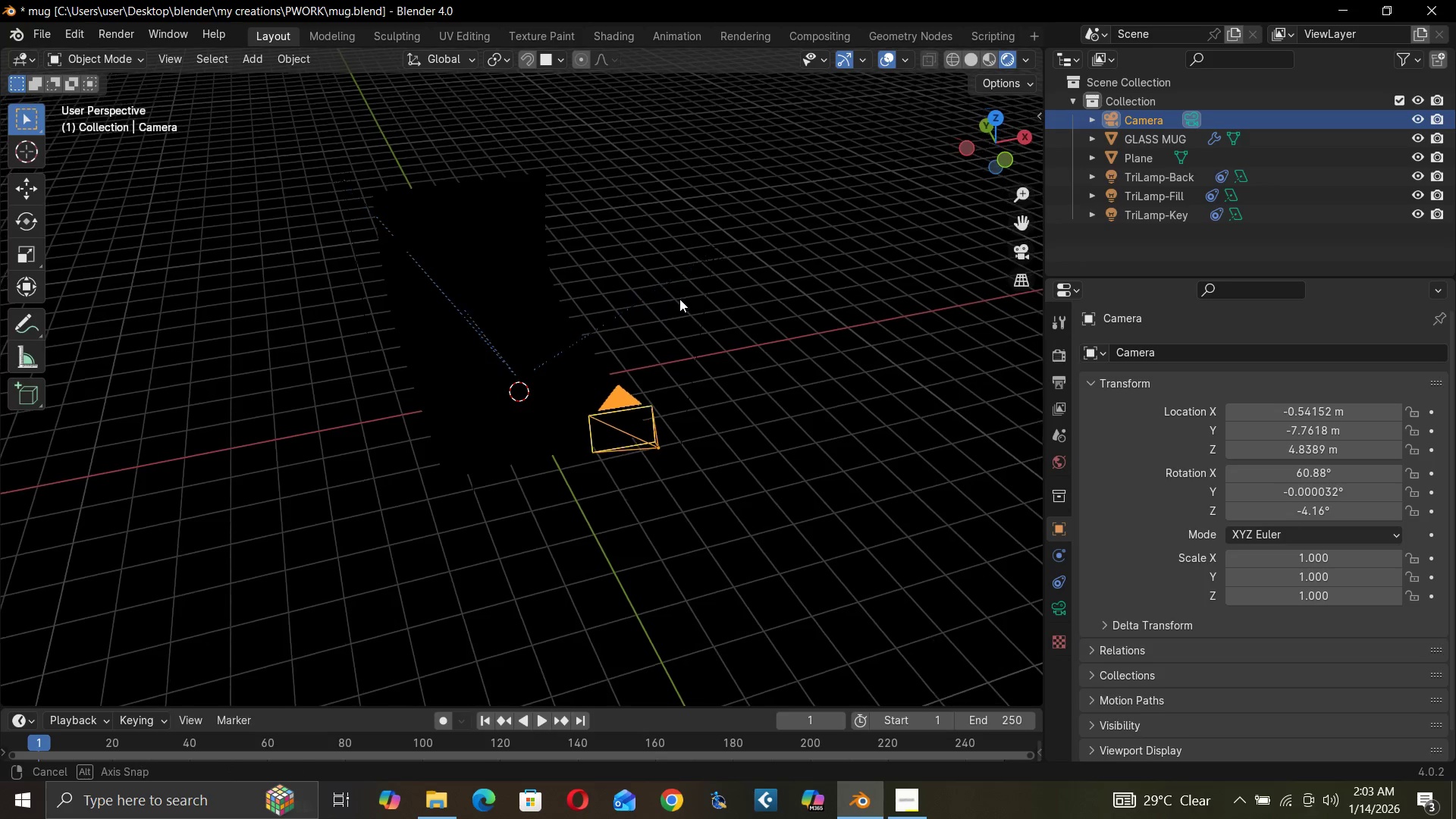 
left_click([714, 257])
 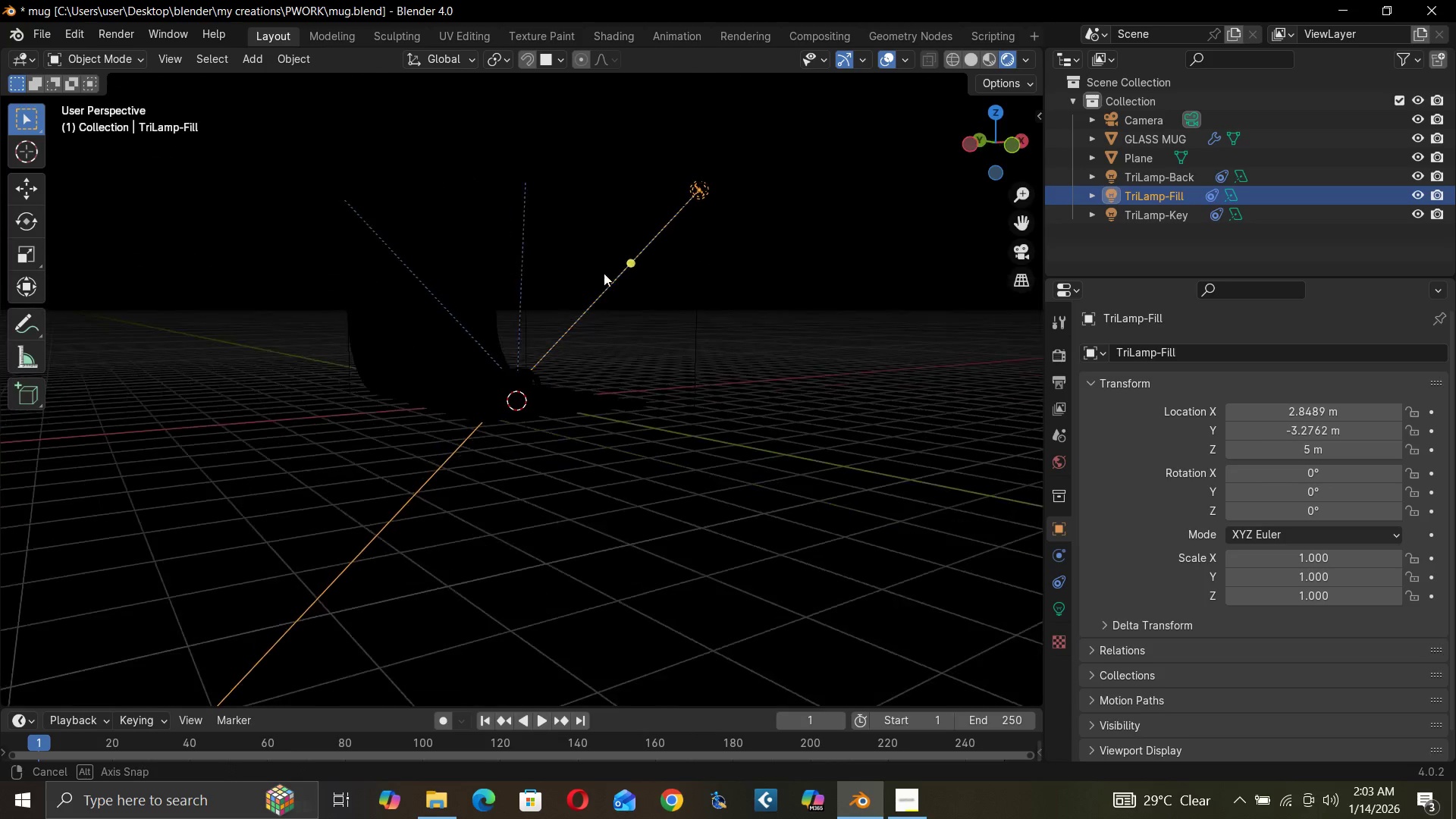 
wait(10.94)
 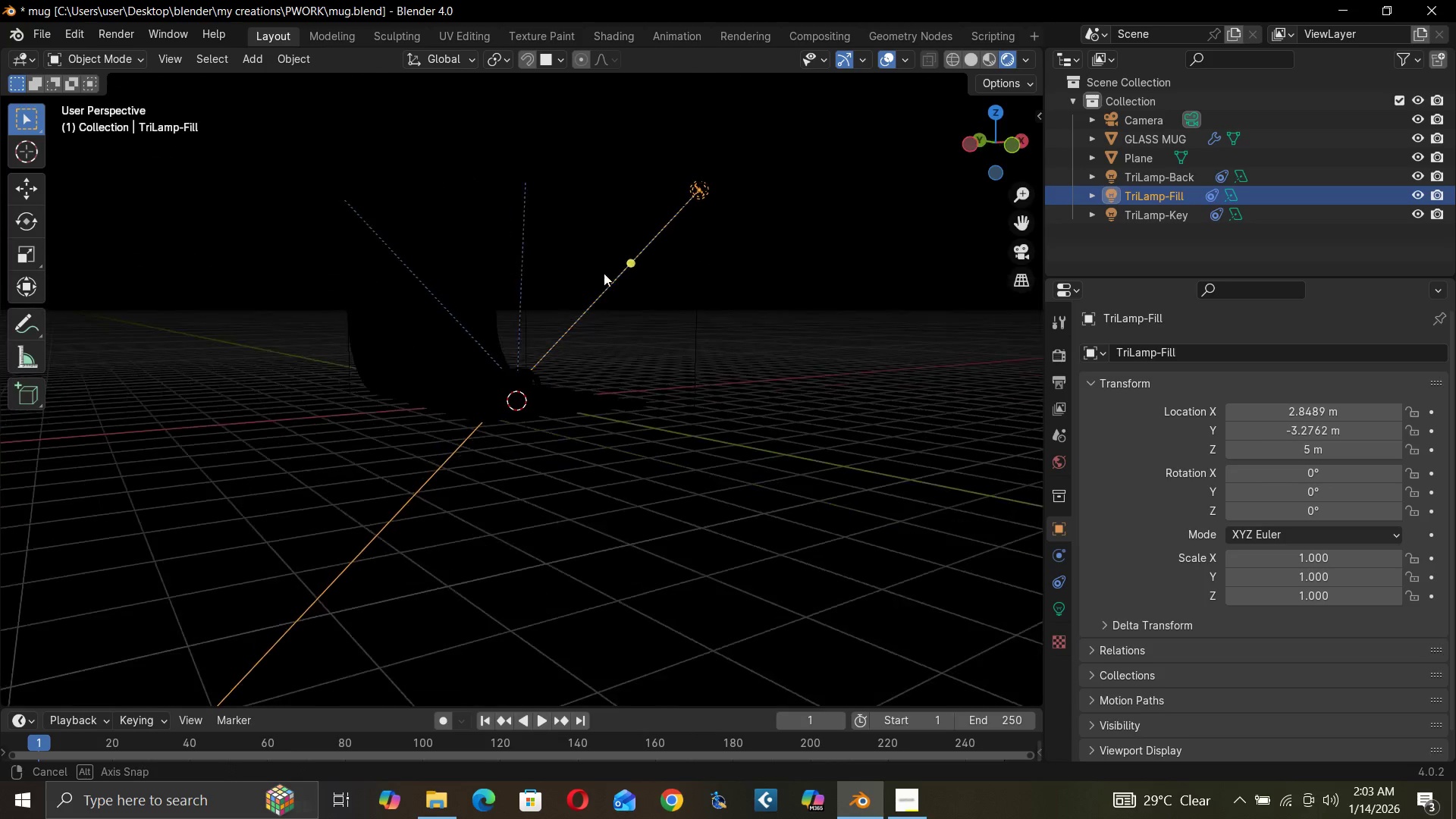 
left_click([1065, 612])
 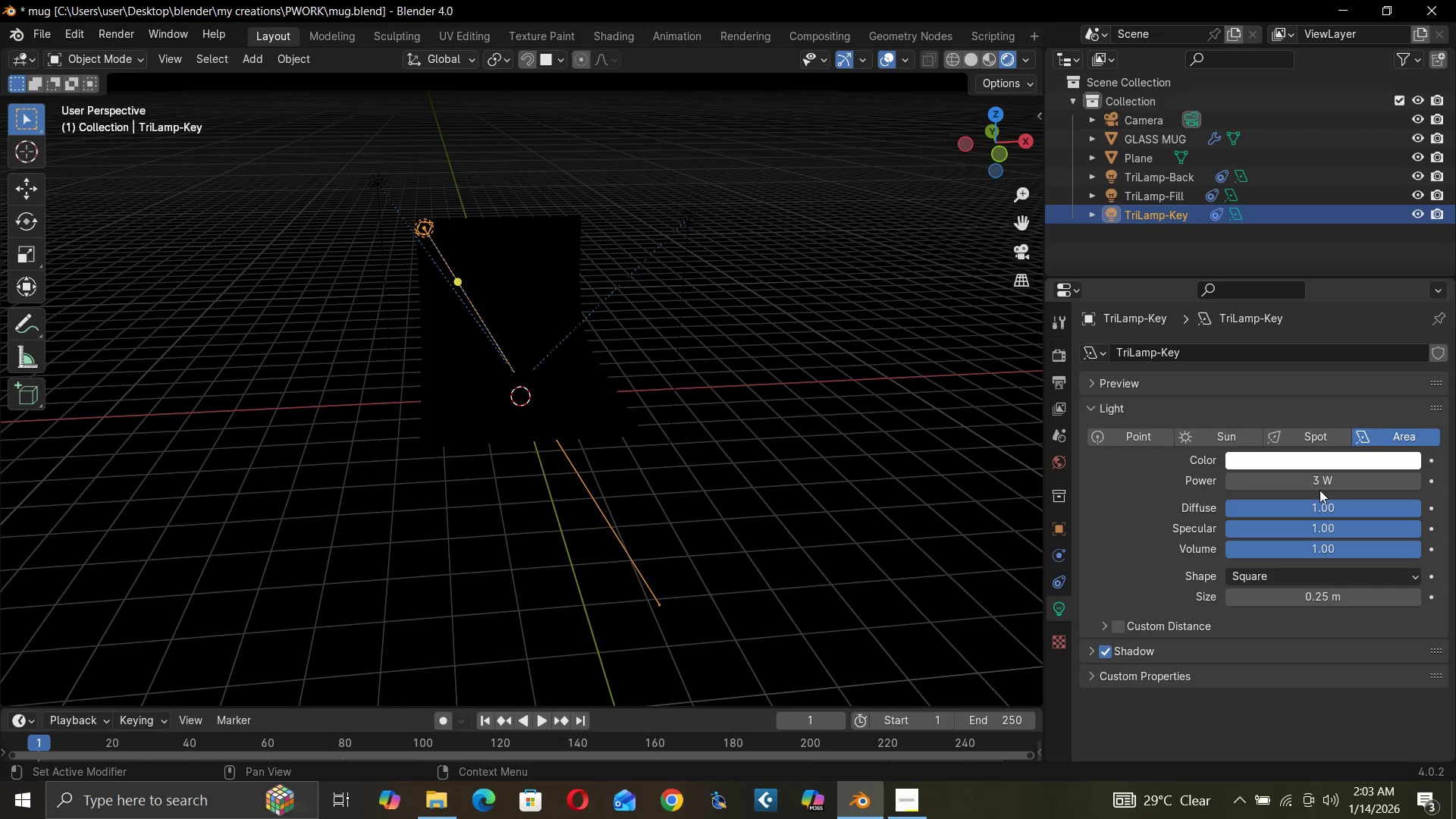 
left_click([1323, 483])
 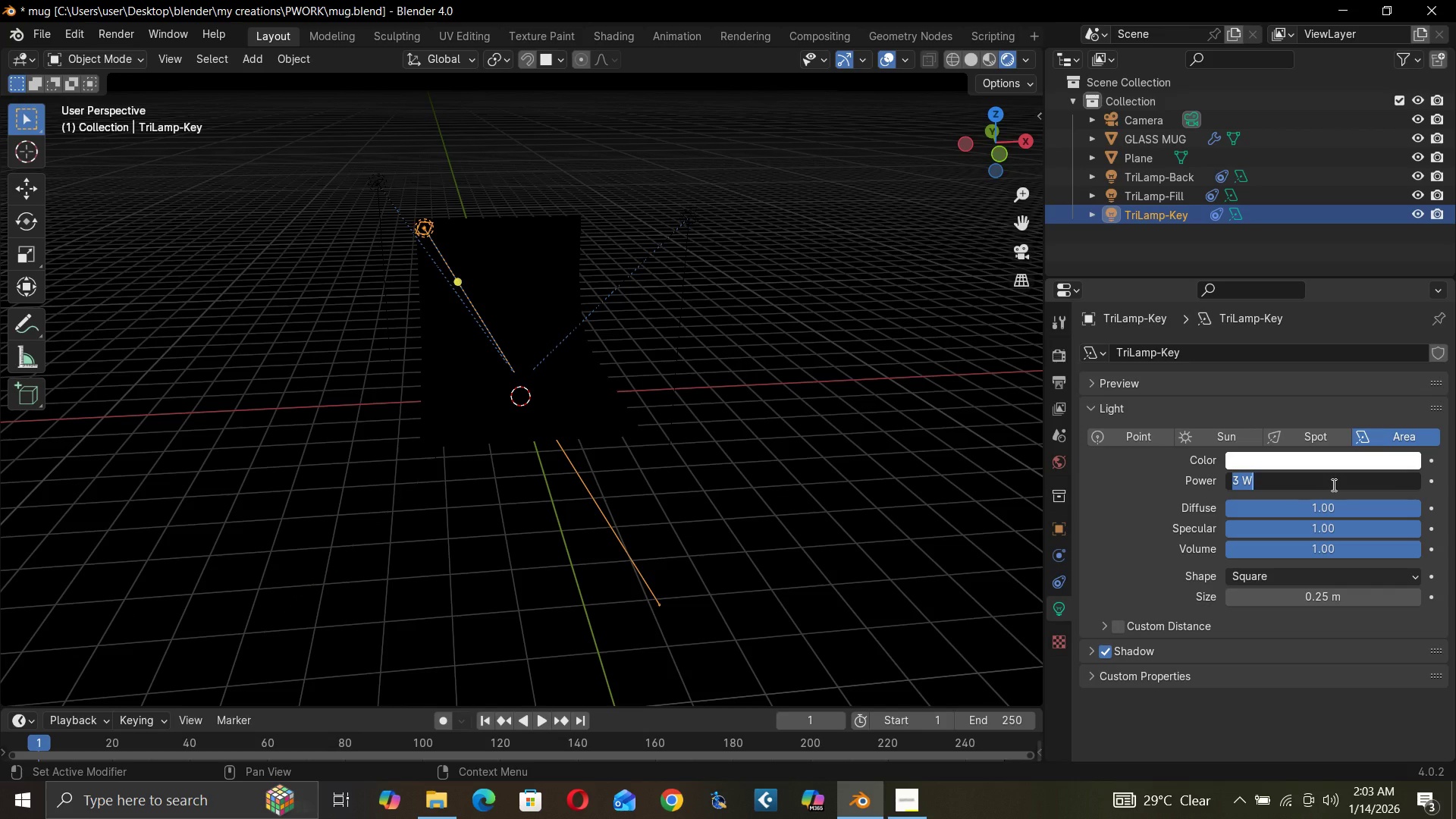 
type(200)
 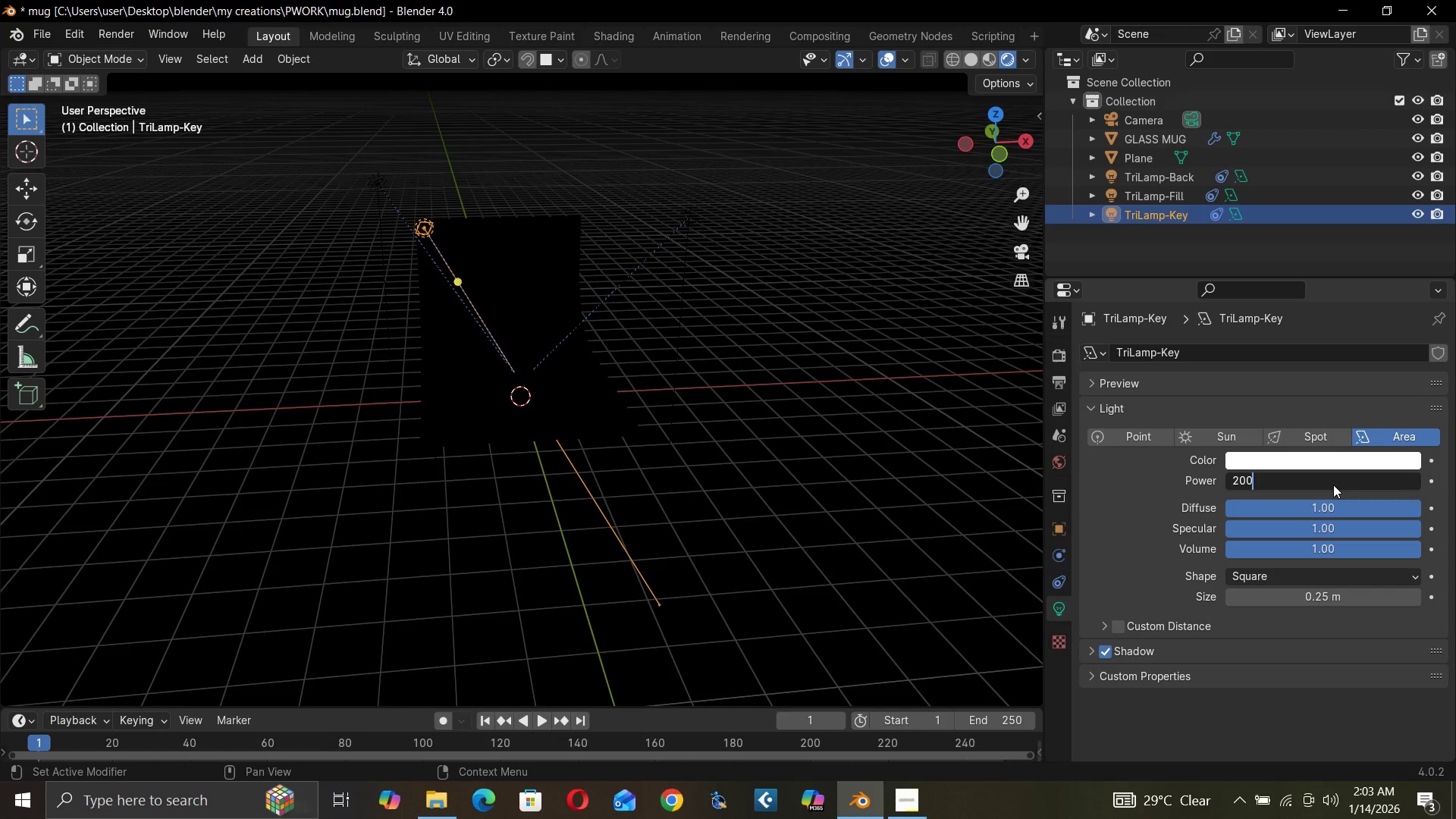 
key(Enter)
 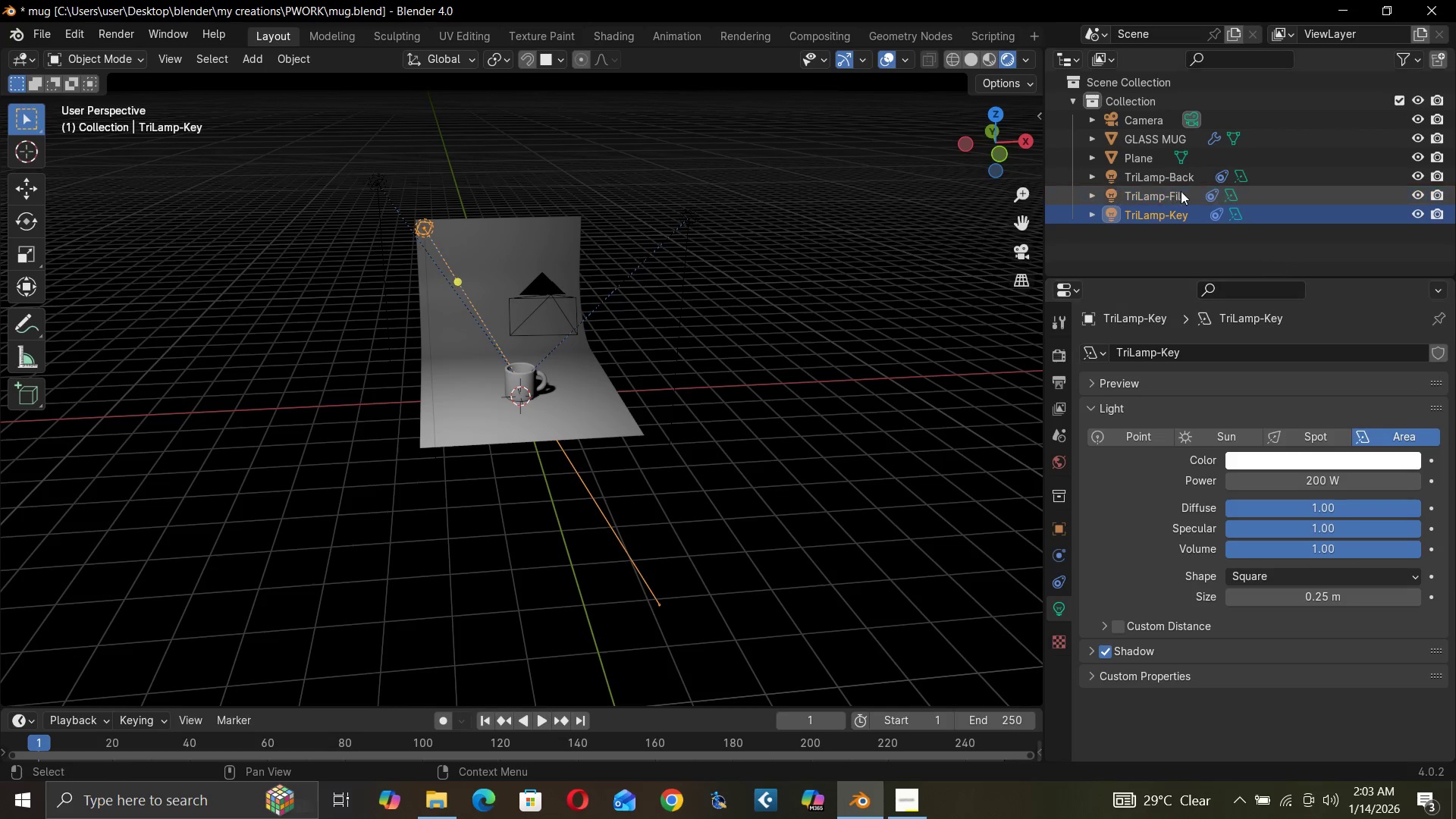 
left_click([1170, 195])
 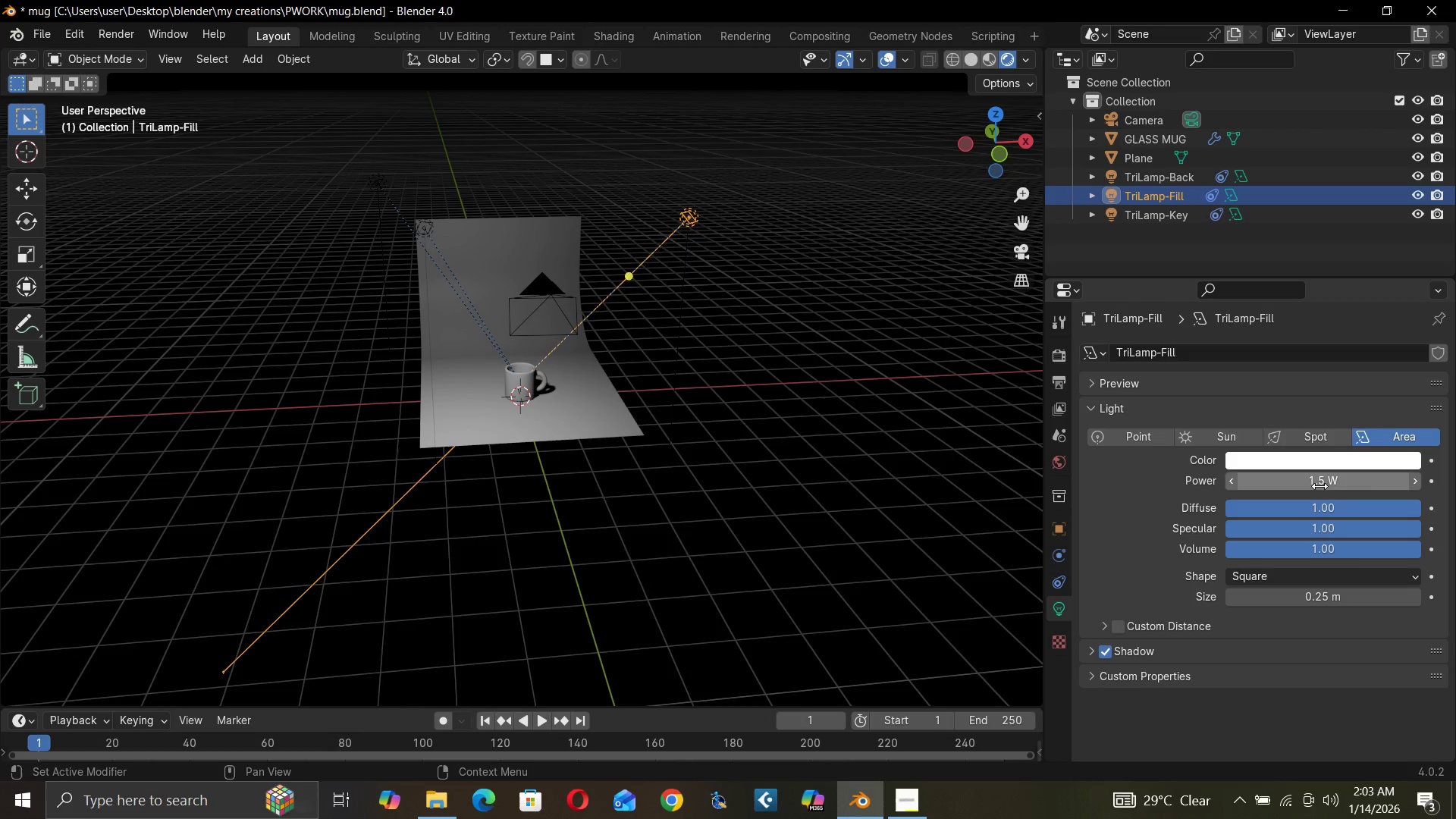 
left_click([1320, 481])
 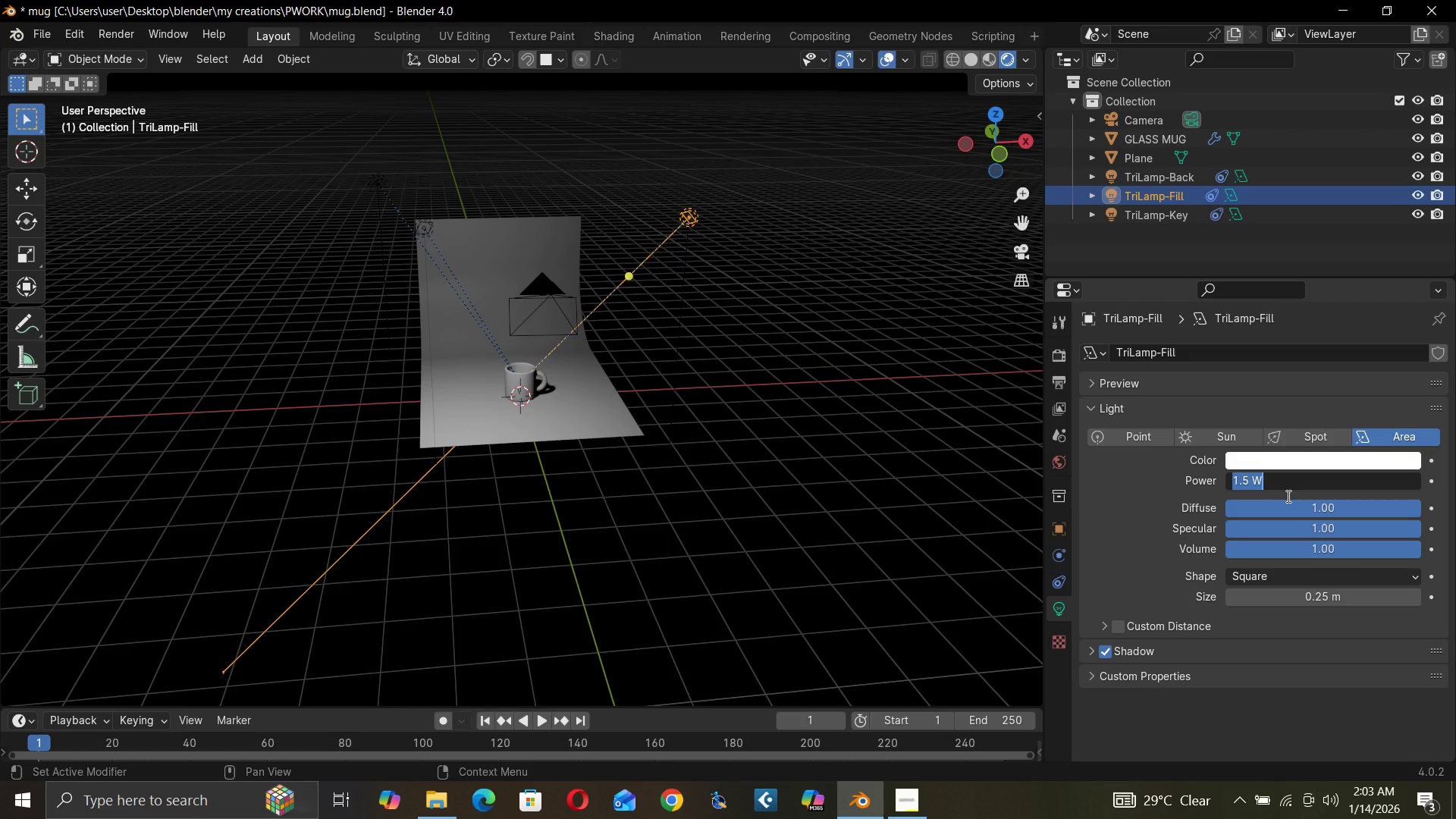 
key(1)
 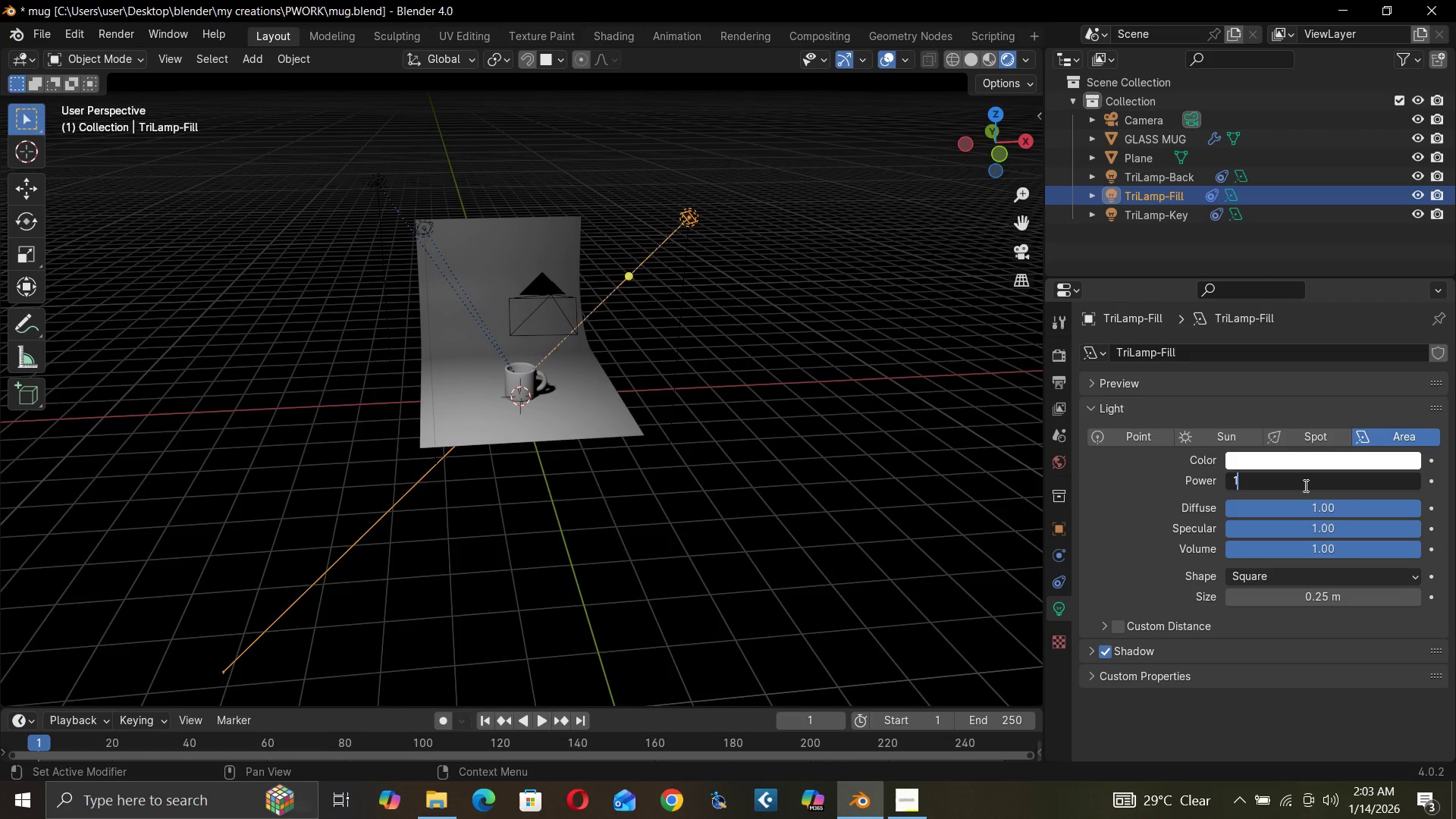 
type(00)
 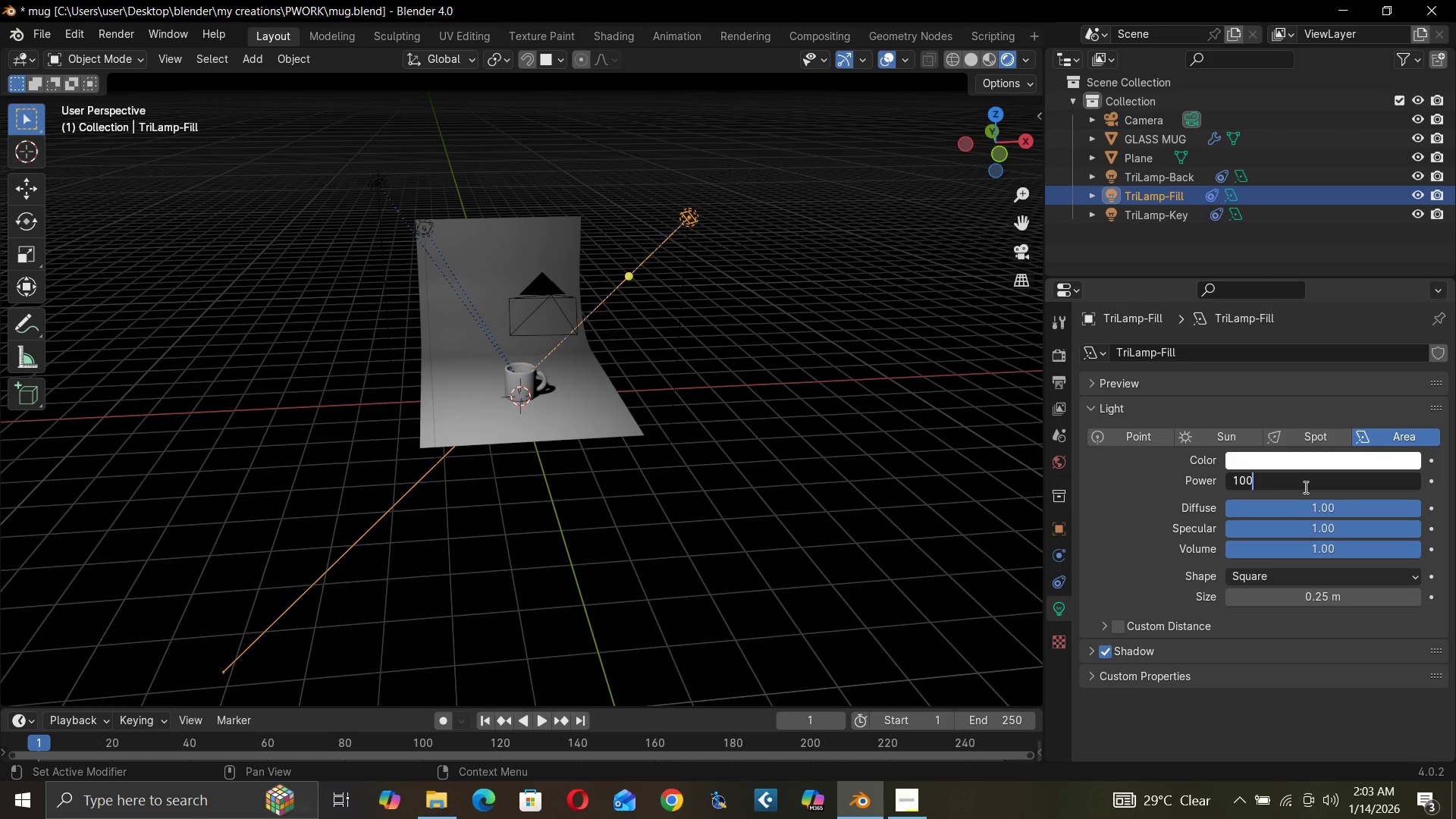 
key(Enter)
 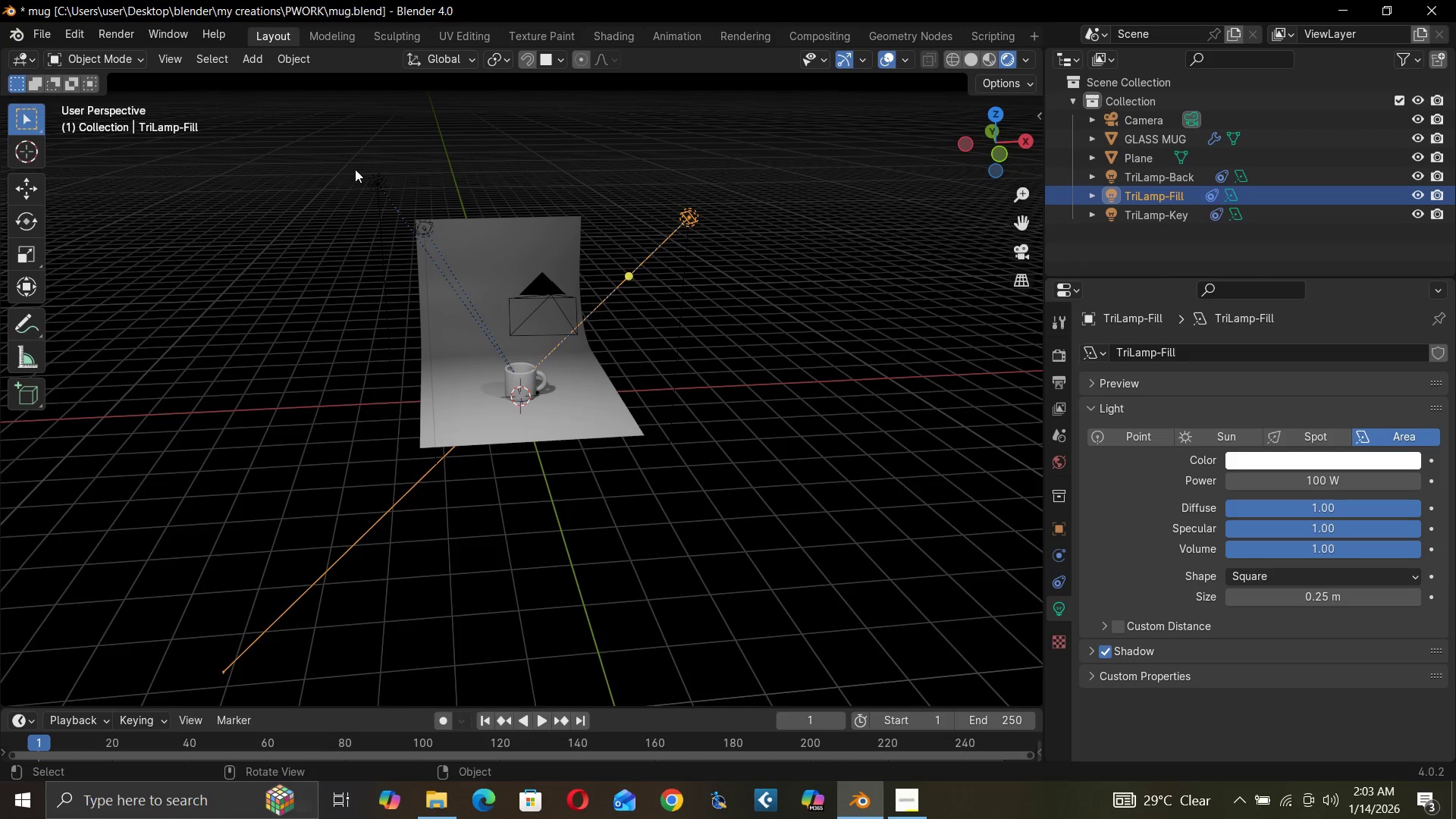 
left_click([380, 182])
 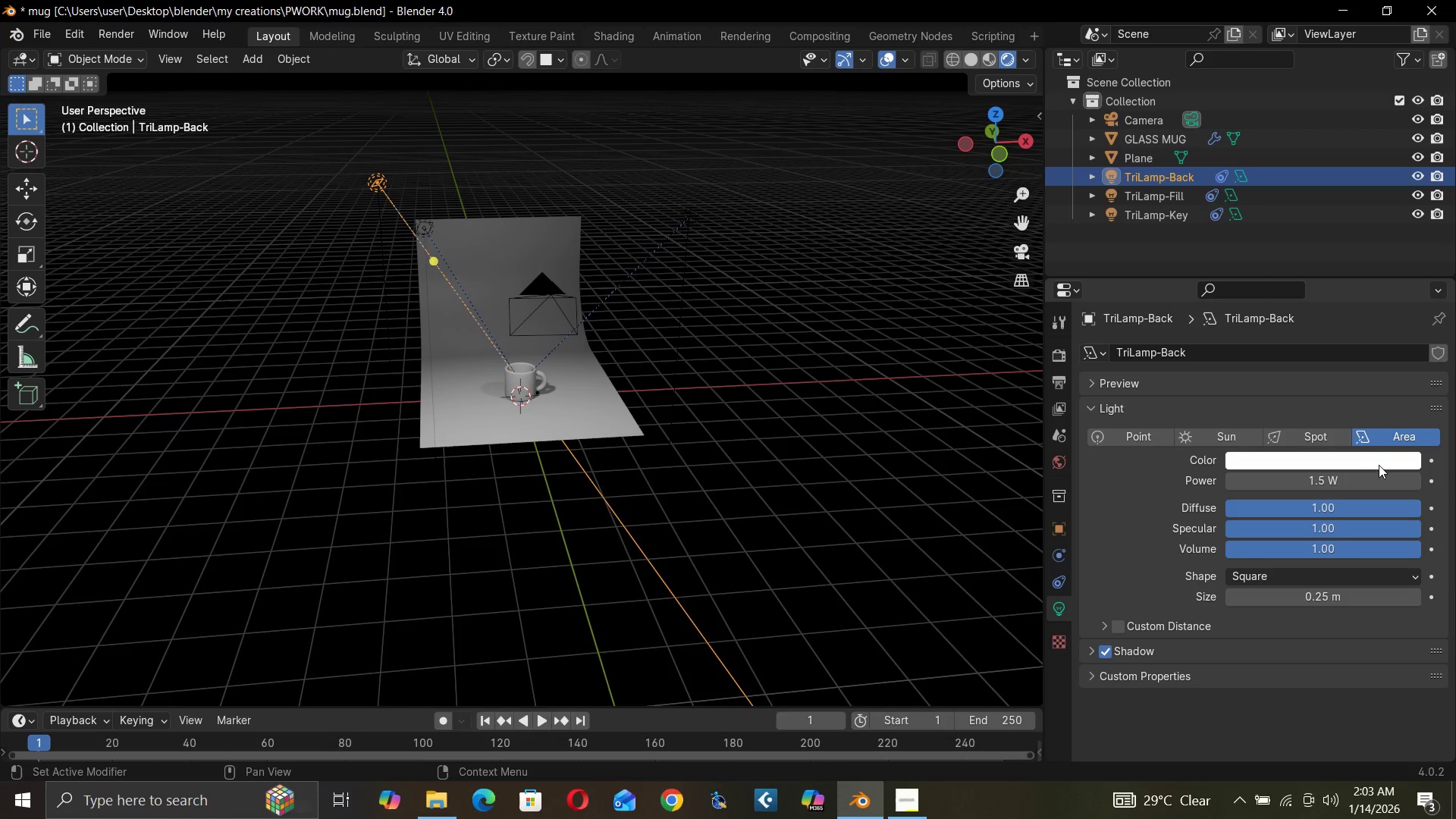 
left_click([1354, 477])
 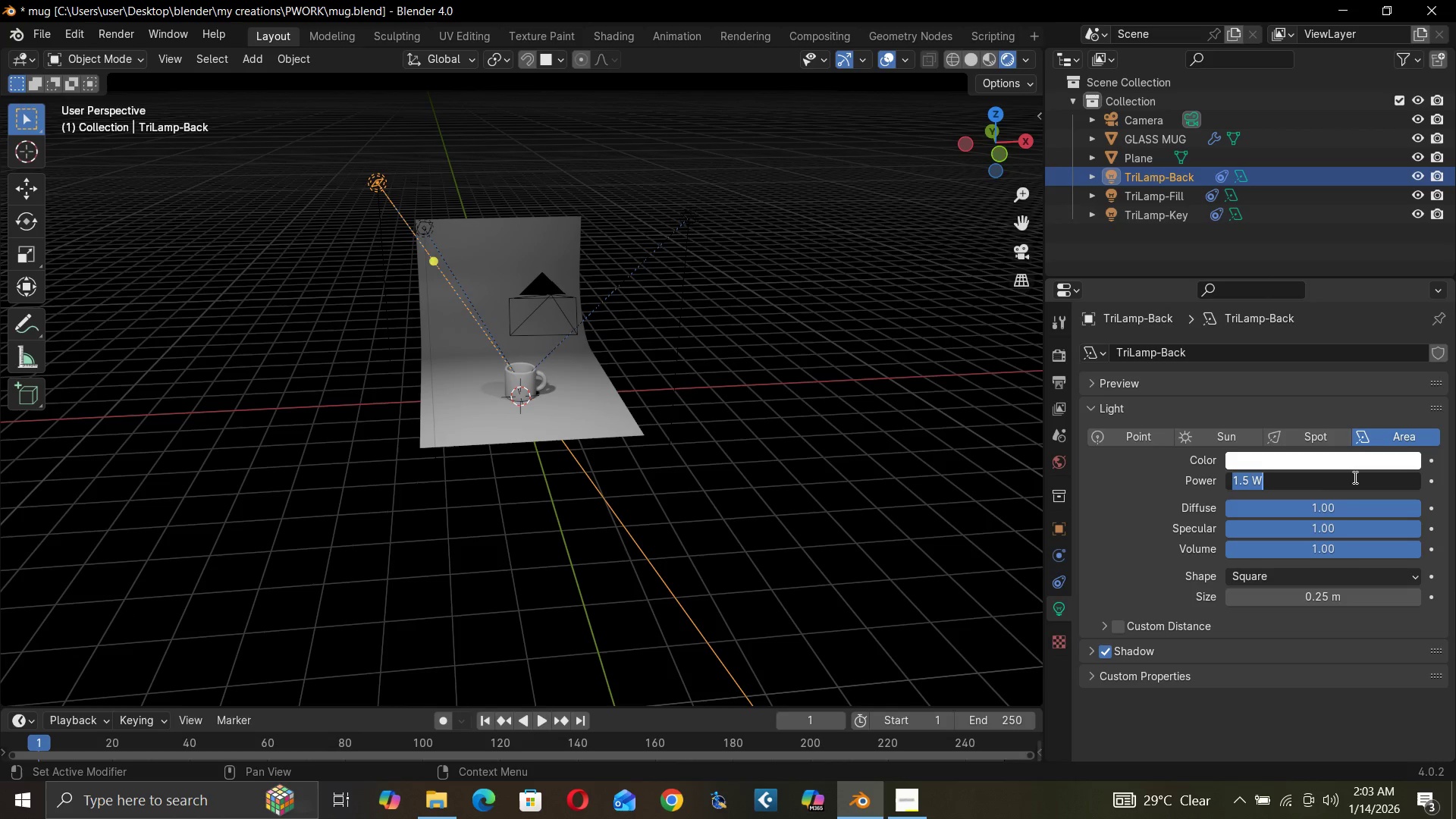 
type(100)
key(Backspace)
key(Backspace)
key(Backspace)
type(75)
 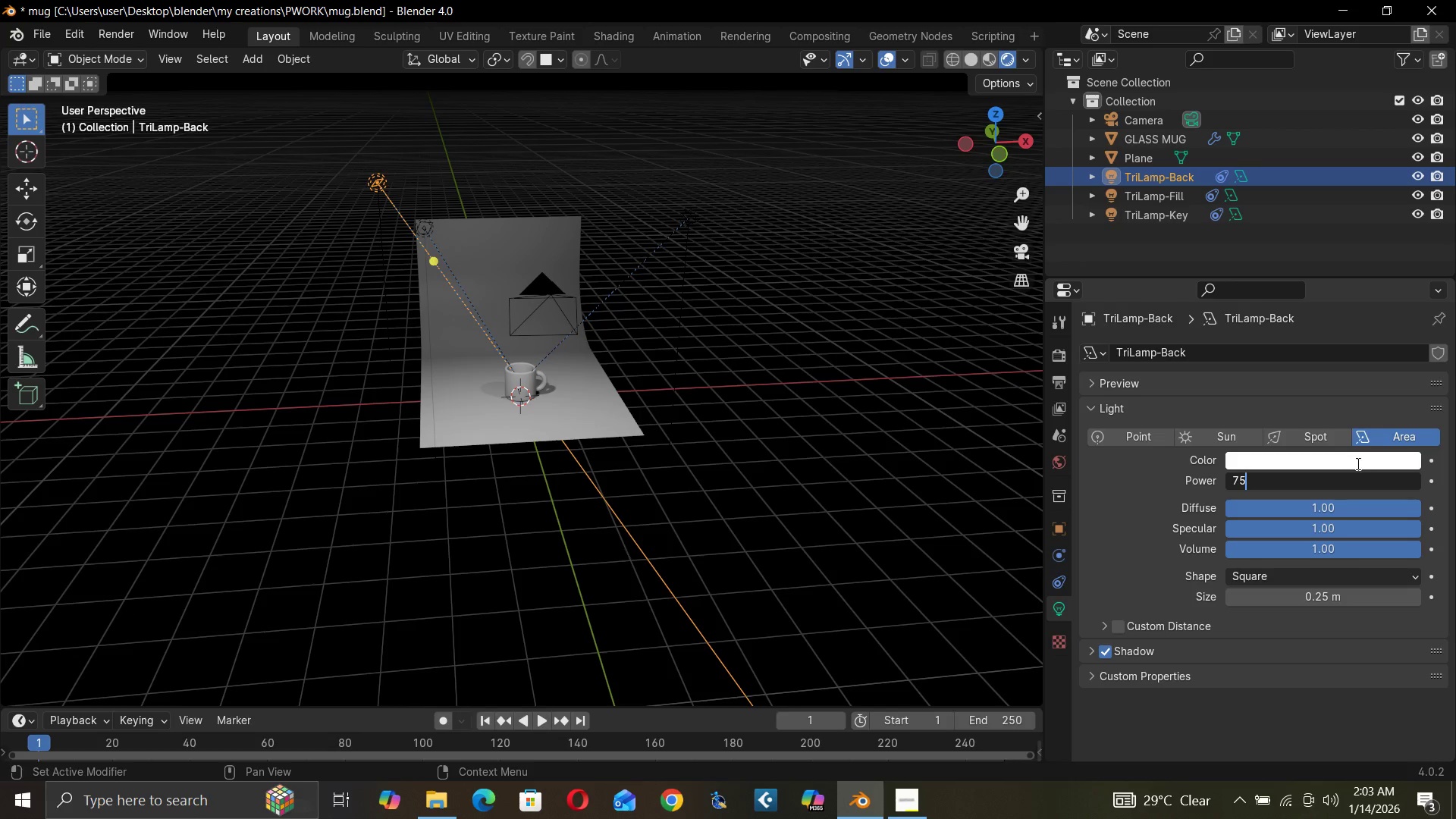 
key(Enter)
 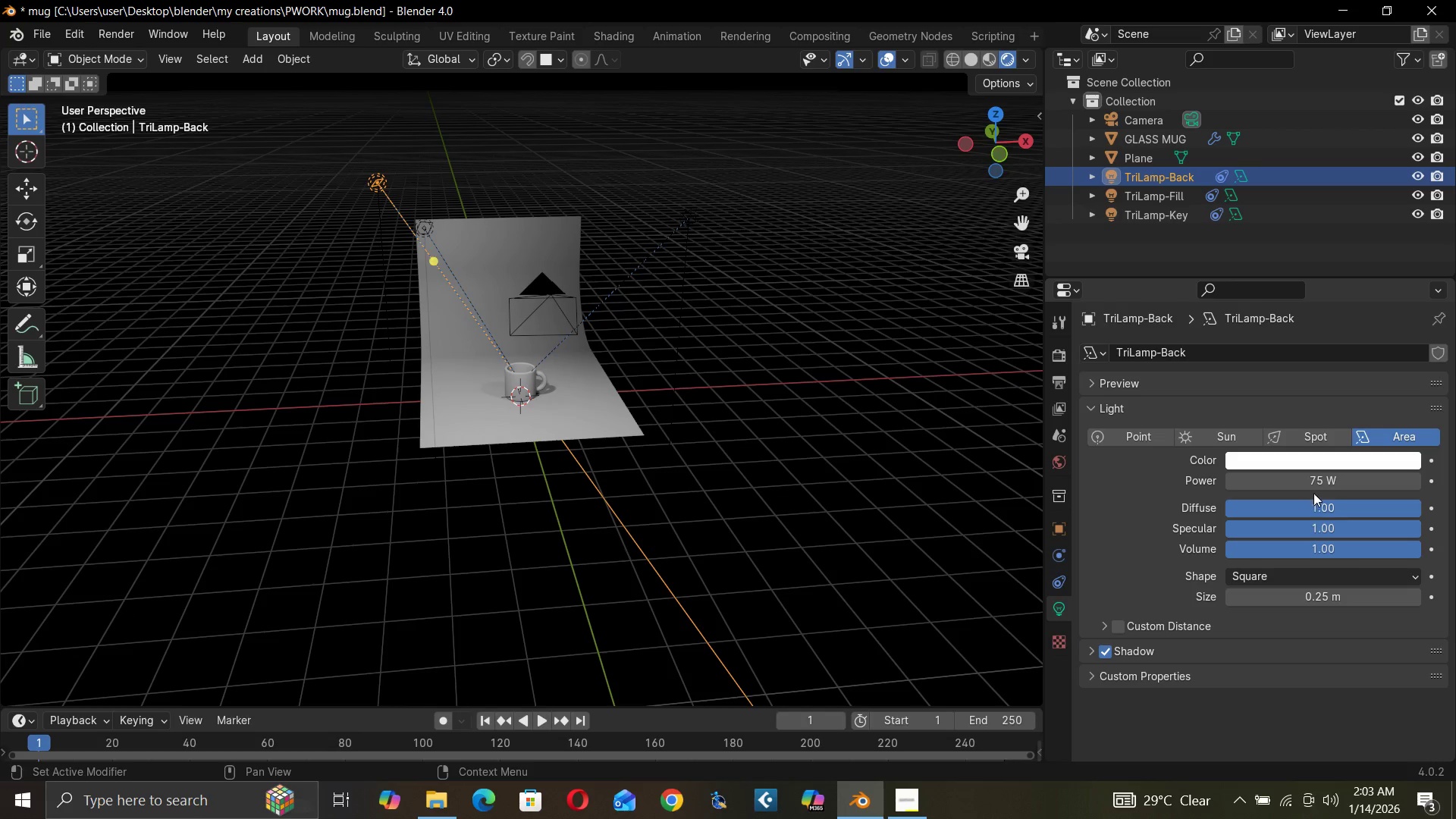 
left_click([1297, 461])
 